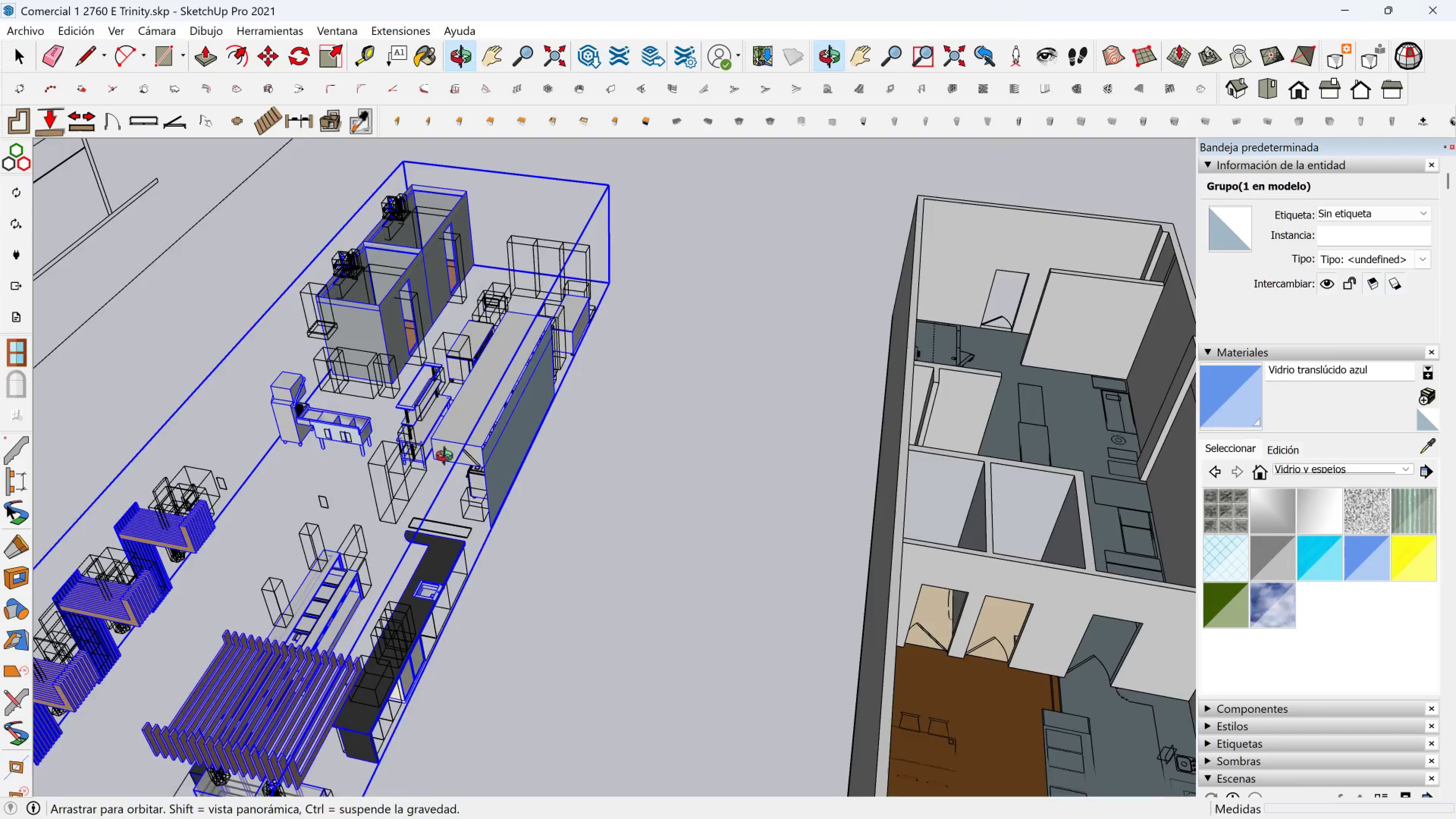 
key(Shift+ShiftLeft)
 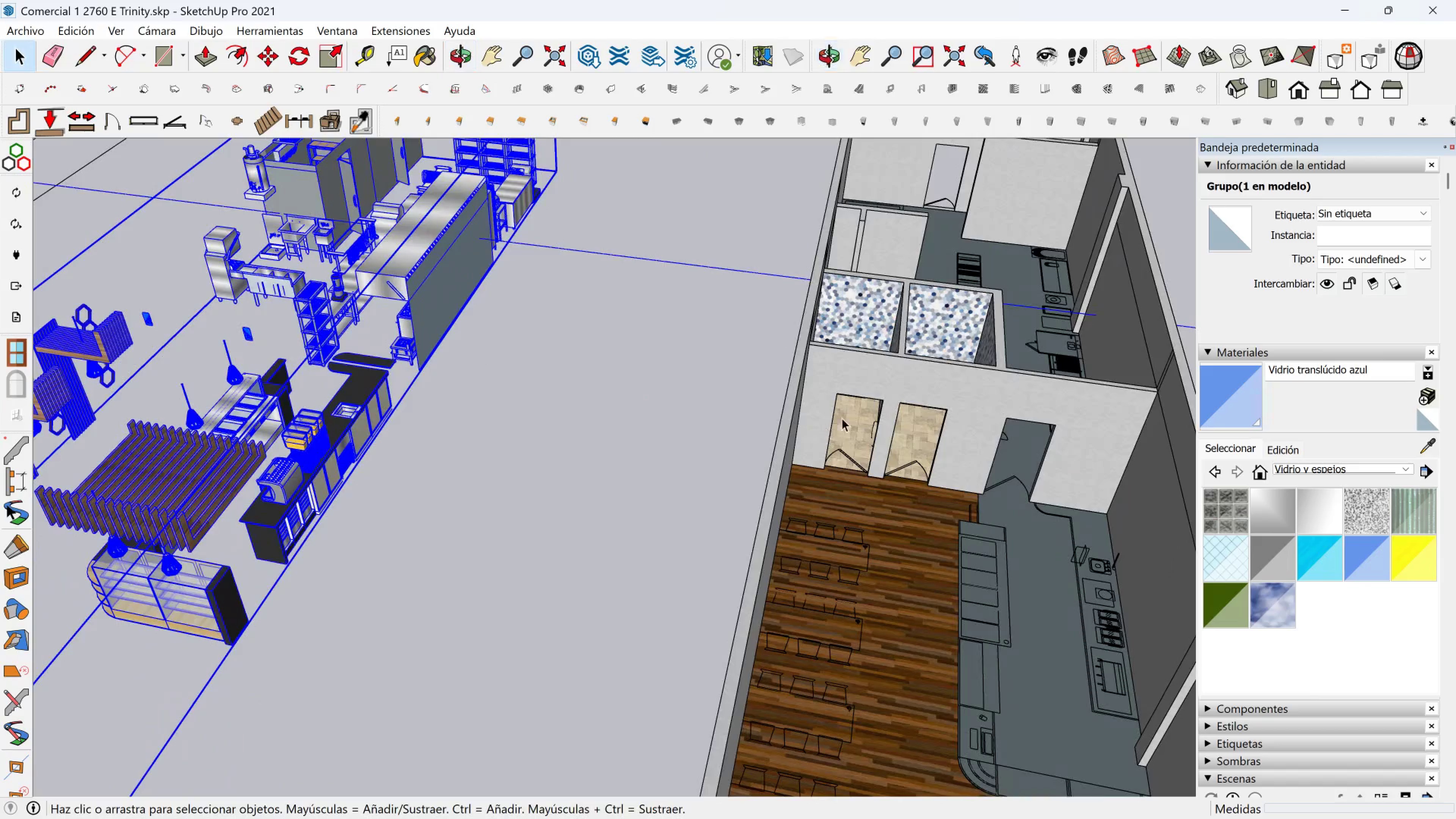 
left_click([853, 410])
 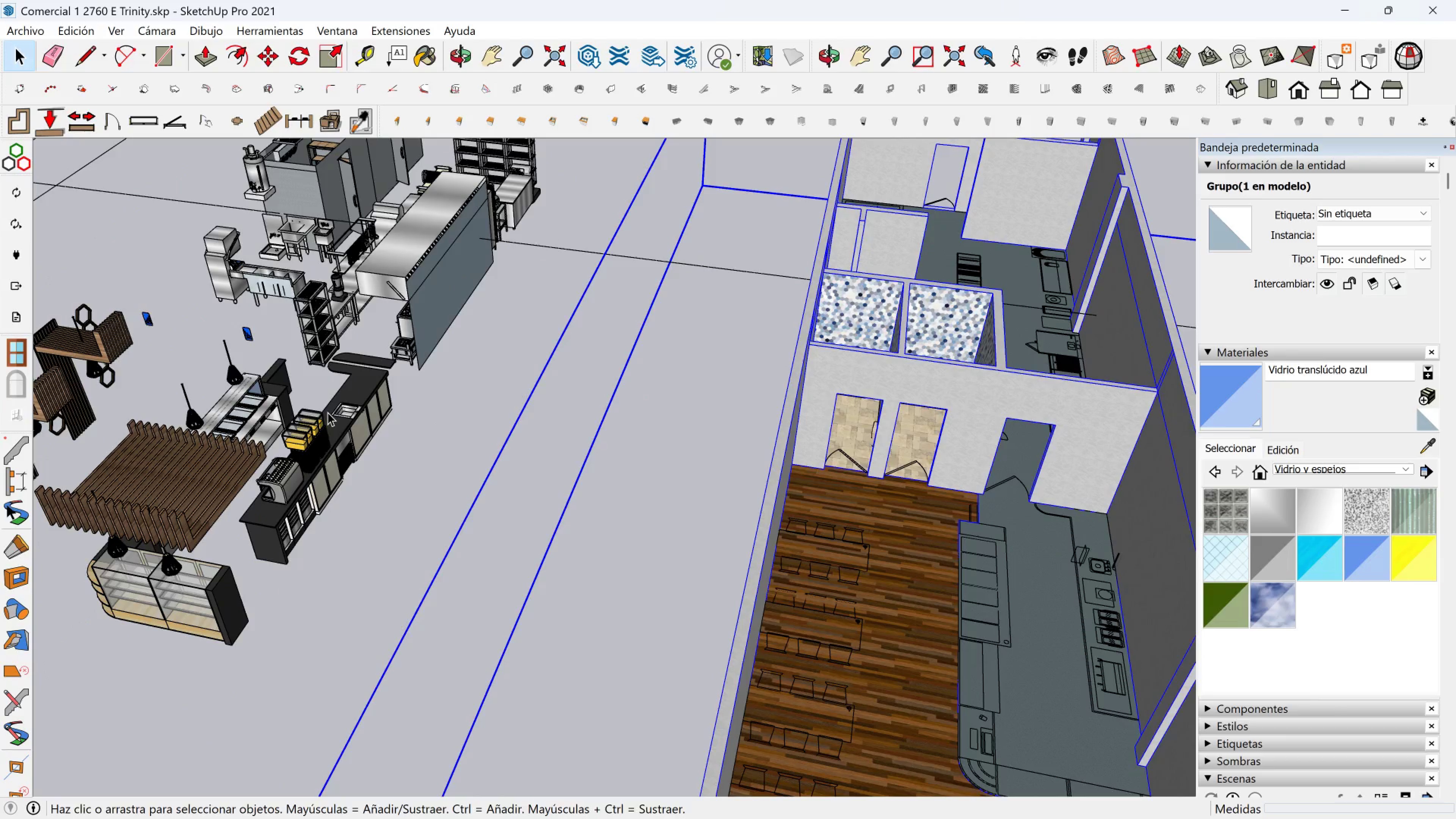 
left_click([323, 416])
 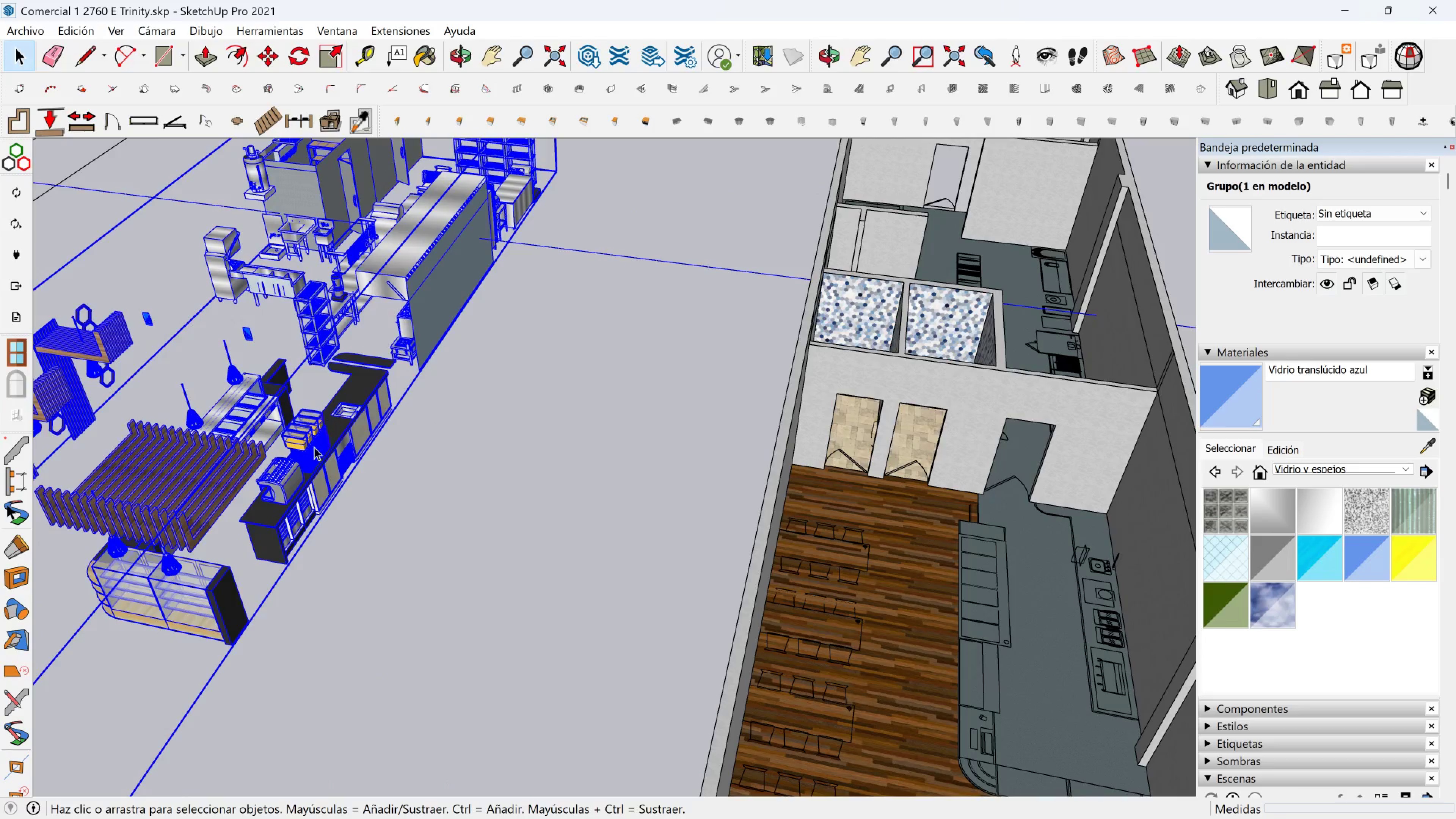 
scroll: coordinate [314, 447], scroll_direction: down, amount: 1.0
 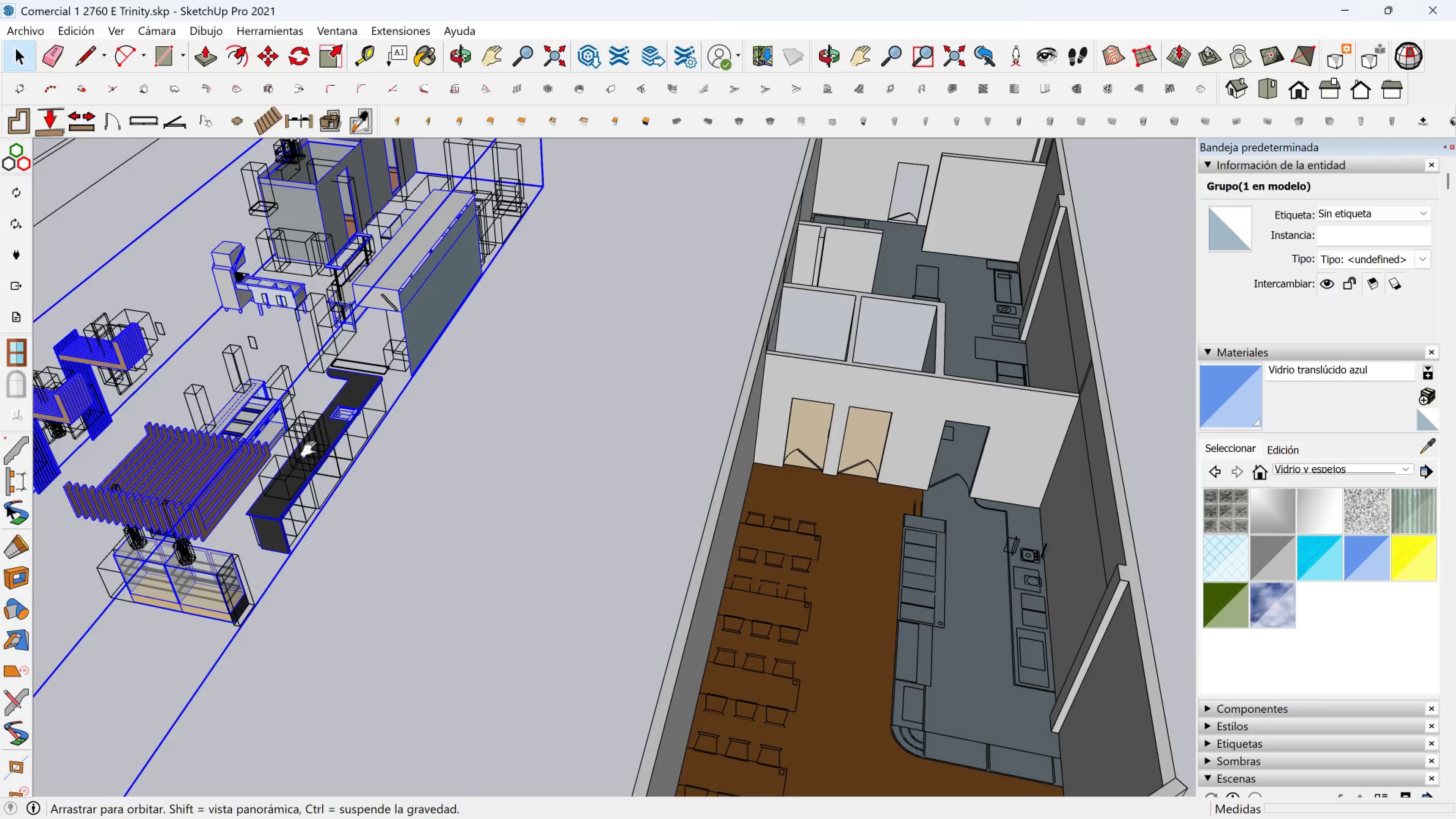 
hold_key(key=ShiftLeft, duration=0.41)
 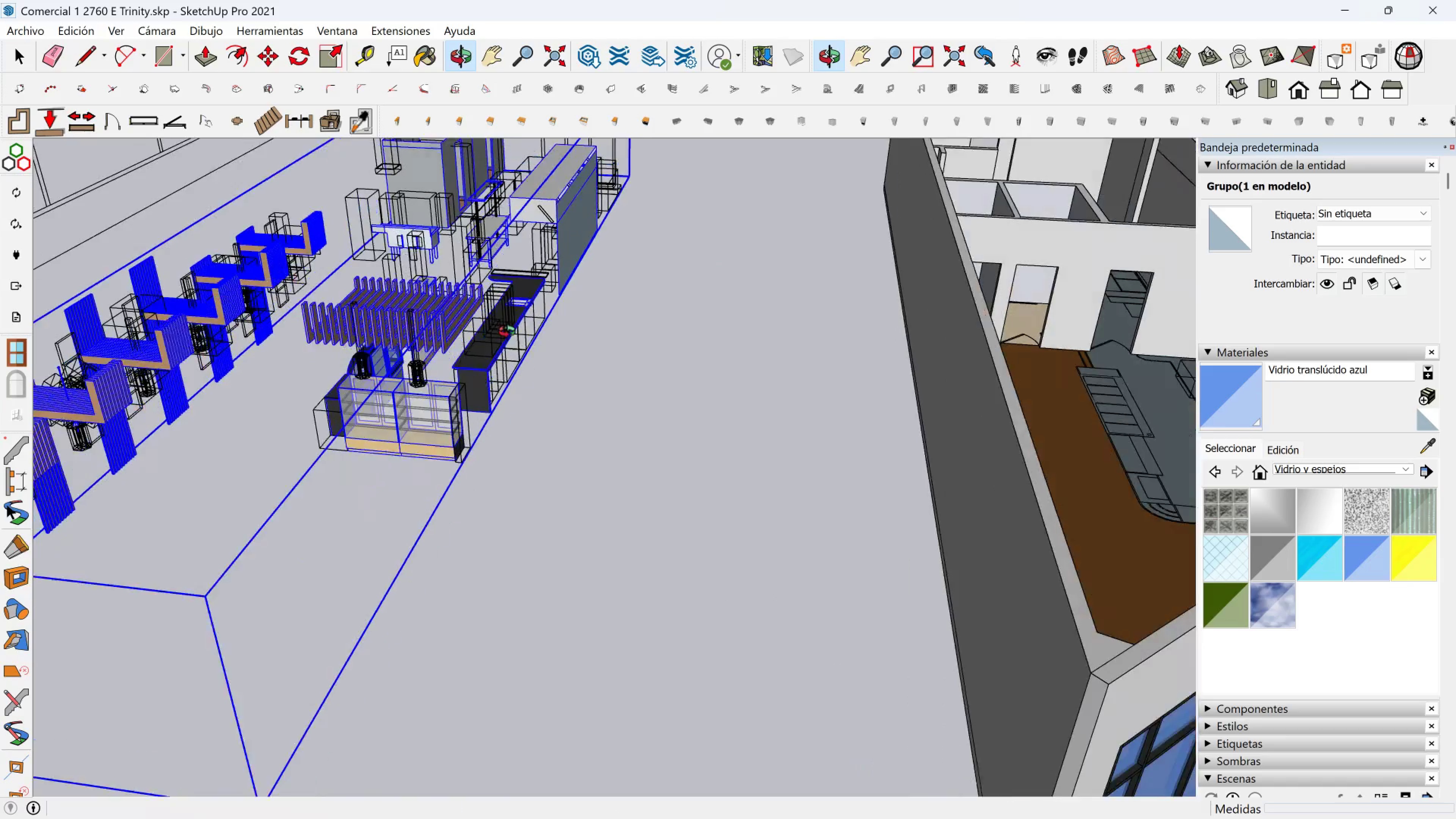 
scroll: coordinate [390, 362], scroll_direction: down, amount: 7.0
 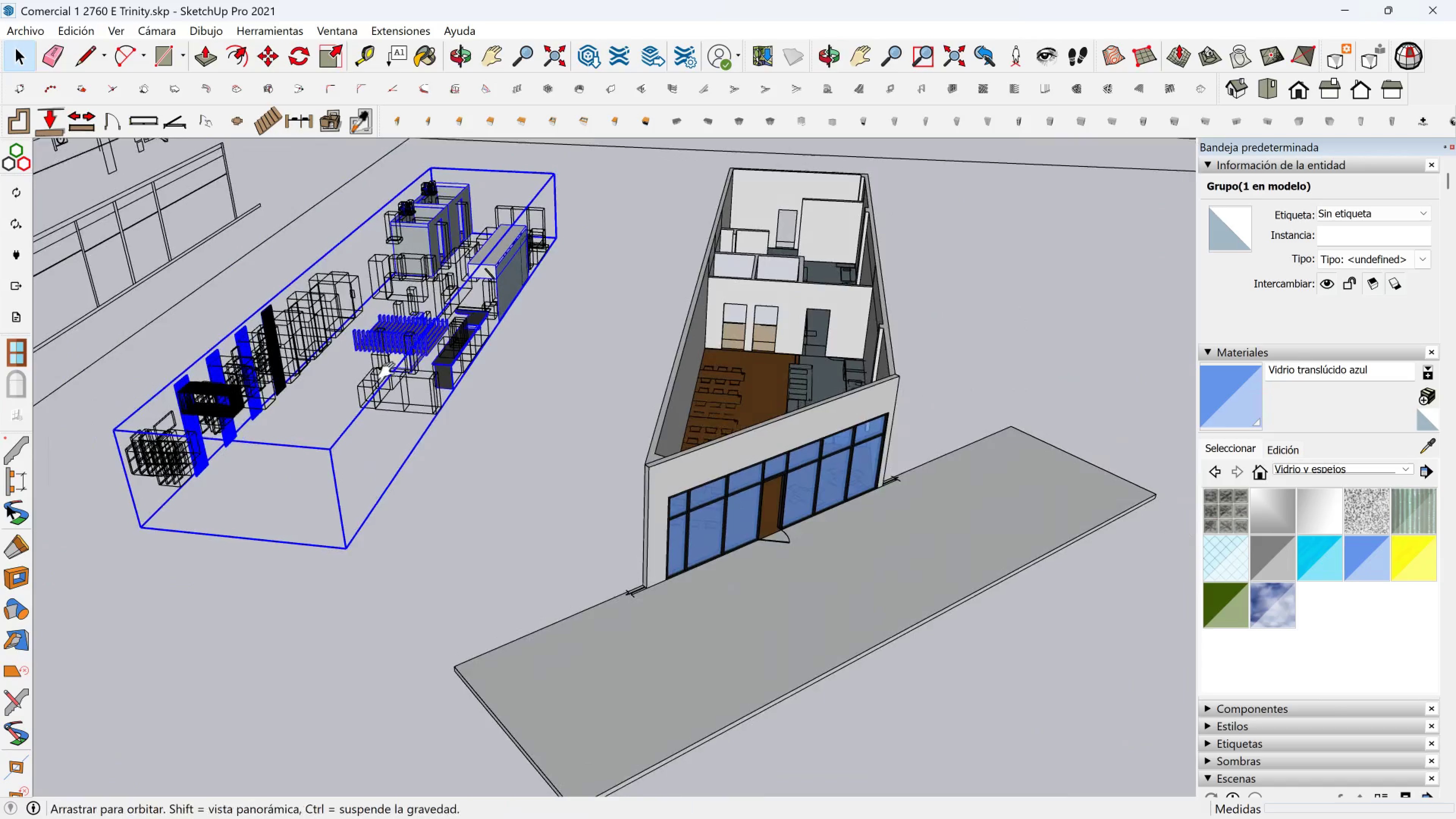 
hold_key(key=ShiftLeft, duration=0.31)
 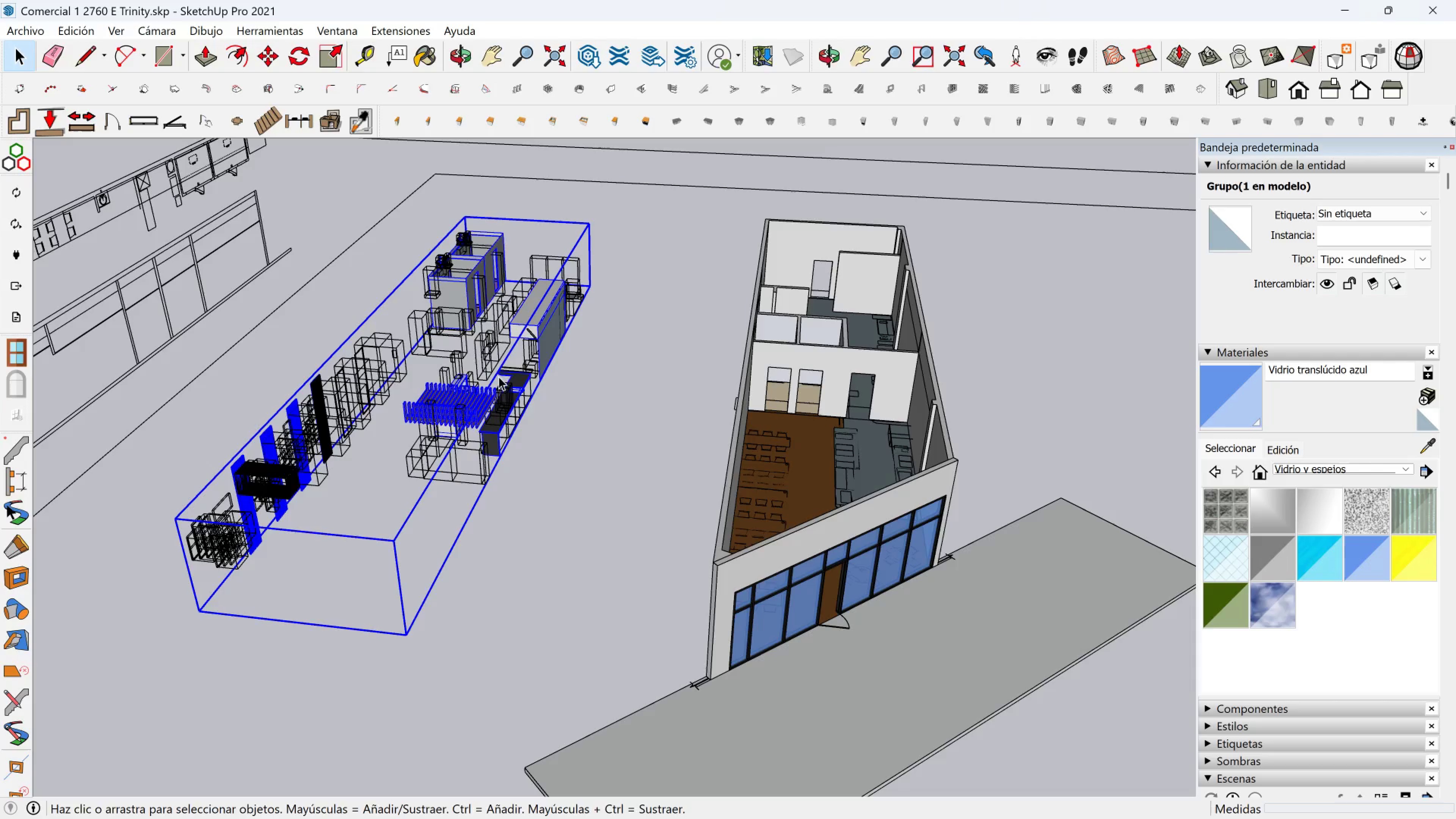 
scroll: coordinate [516, 334], scroll_direction: up, amount: 8.0
 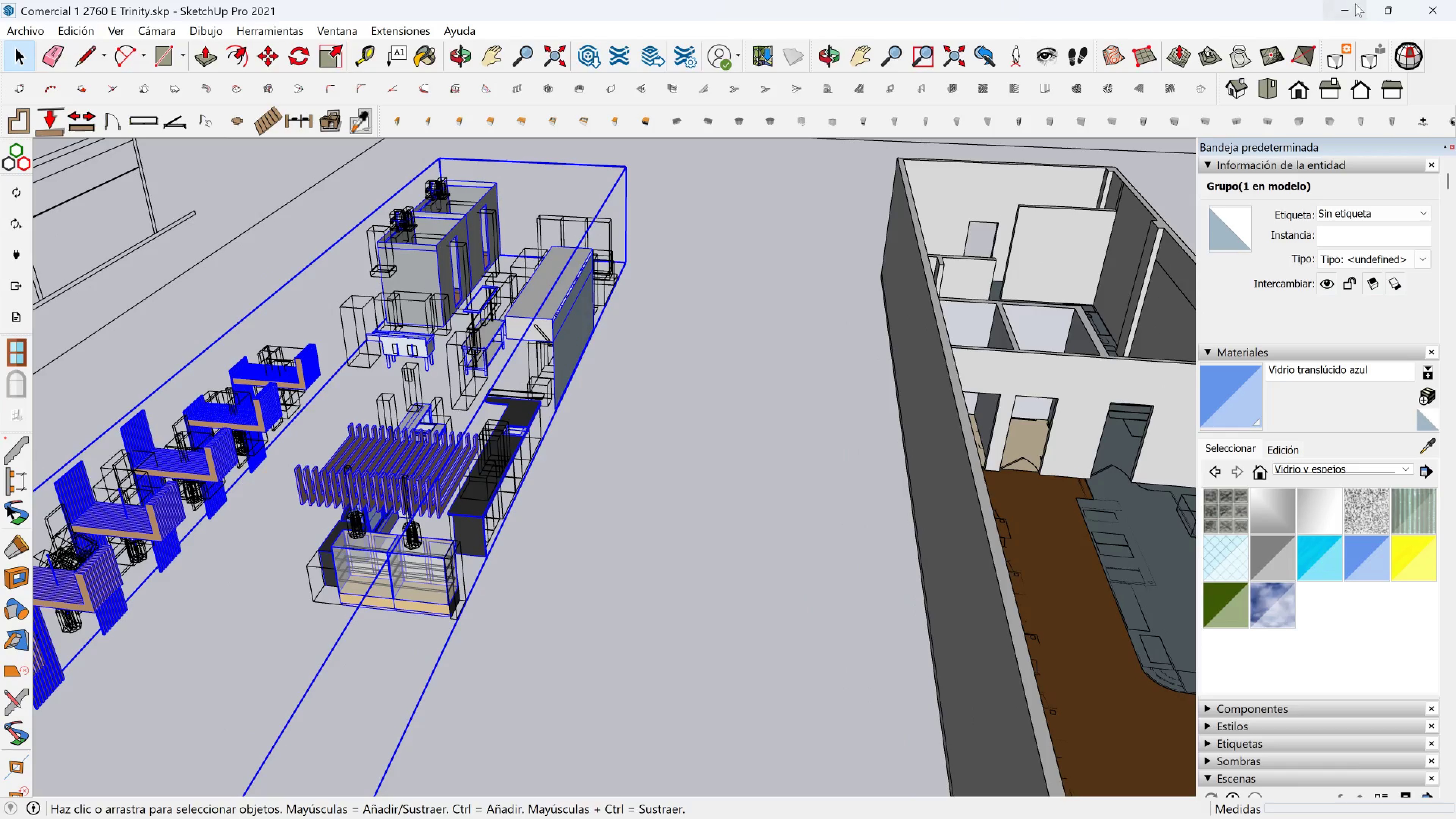 
left_click([1390, 12])
 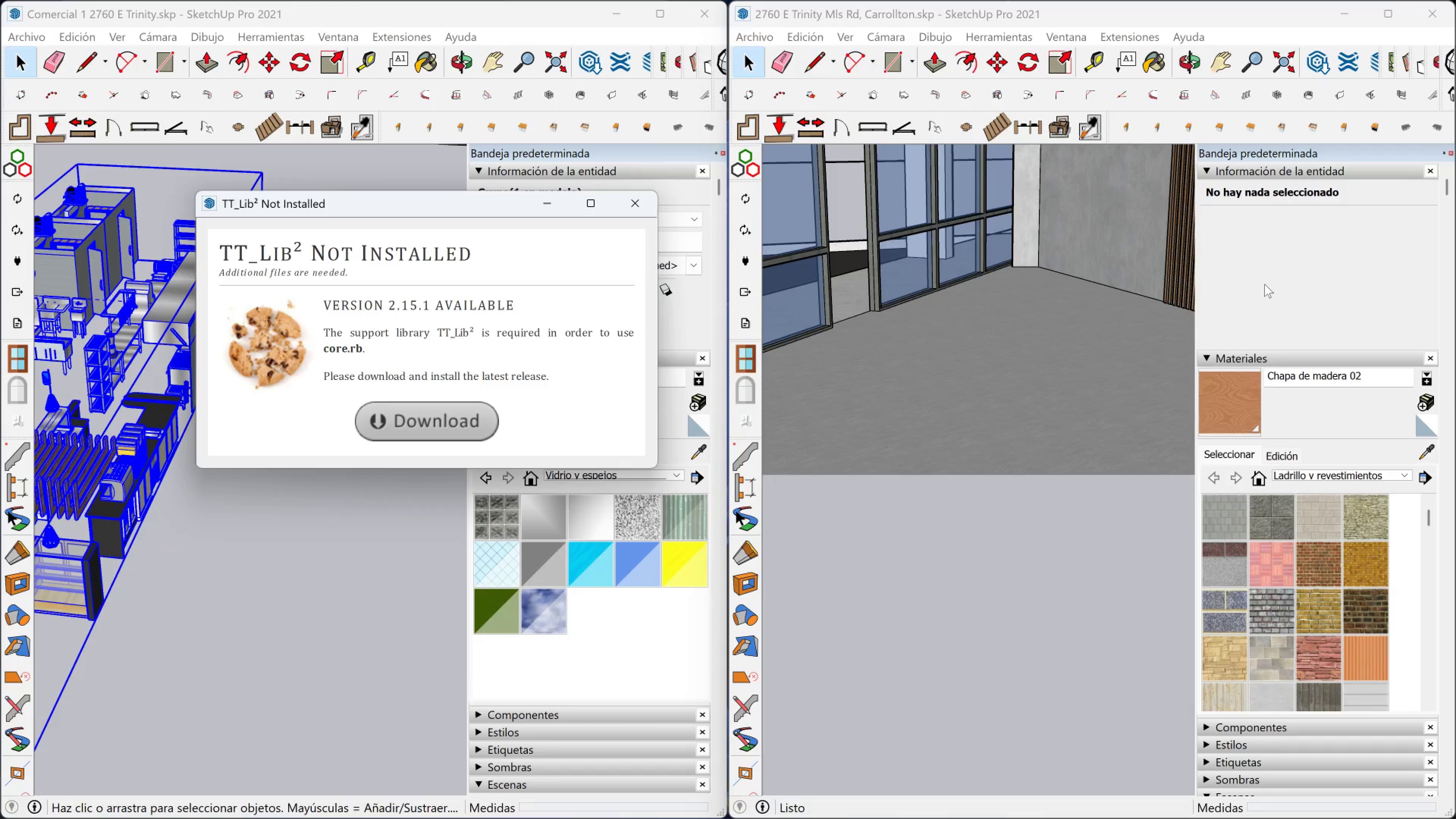 
left_click([635, 206])
 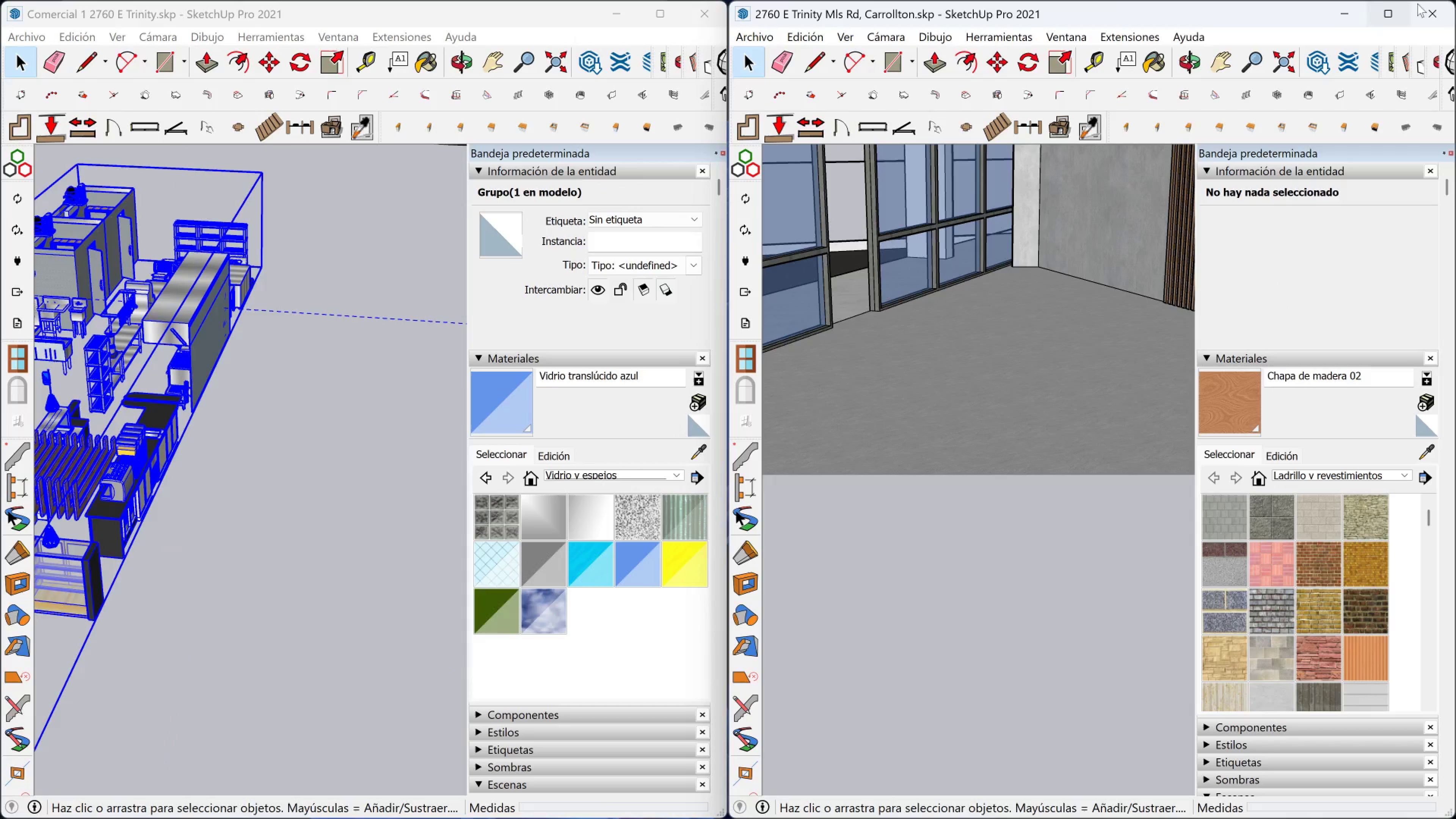 
left_click([1419, 3])
 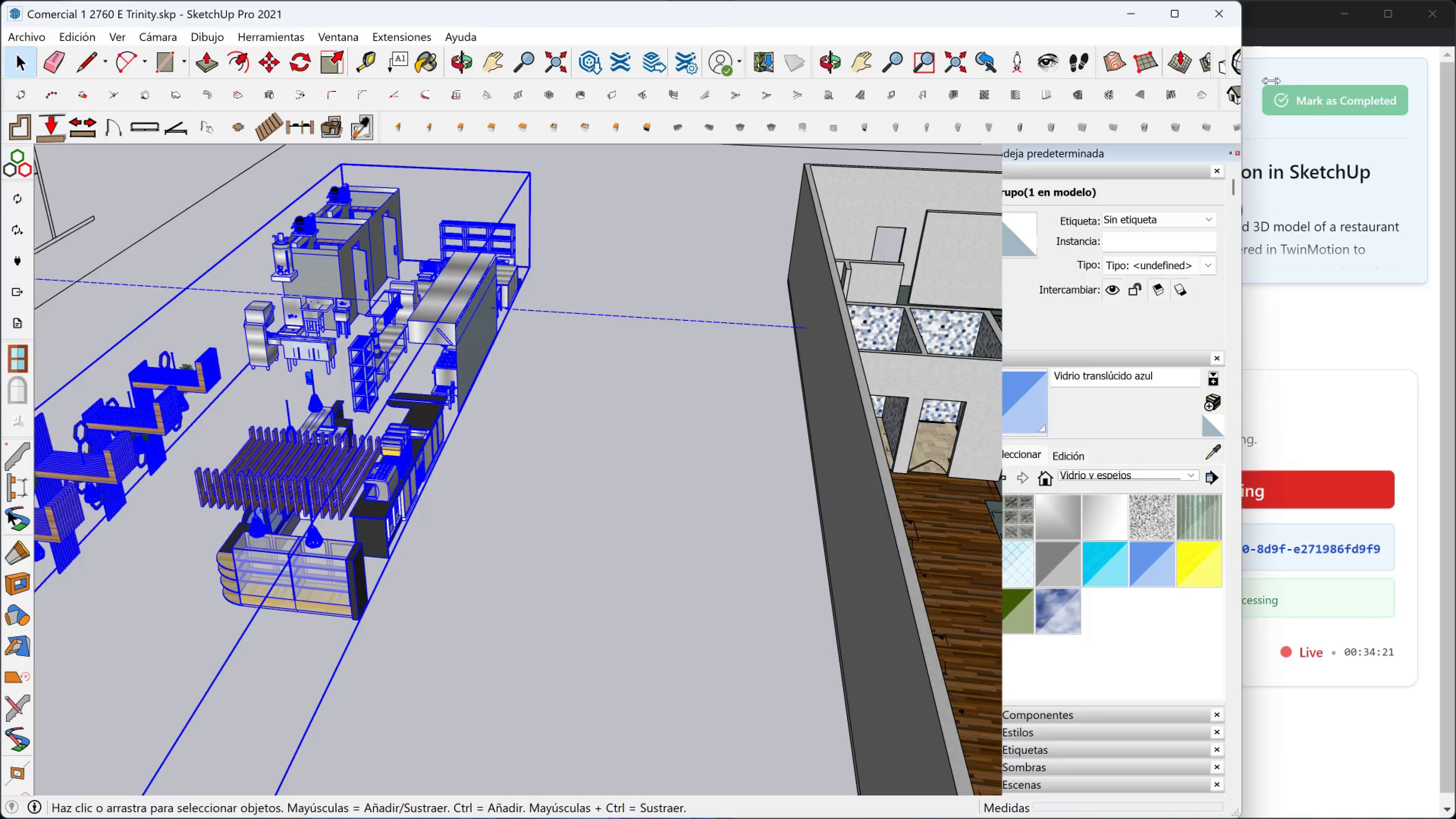 
wait(6.58)
 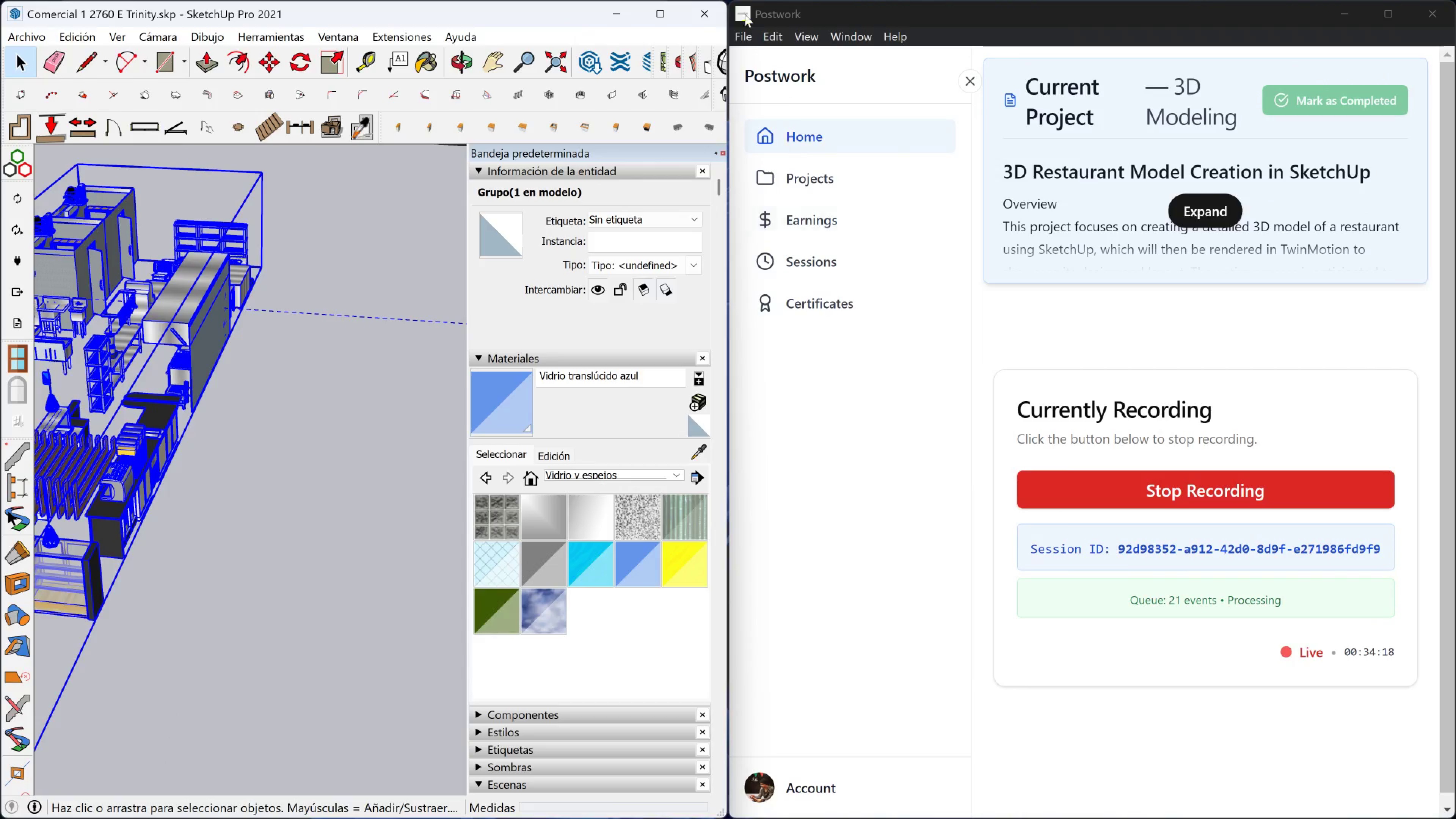 
left_click([1210, 6])
 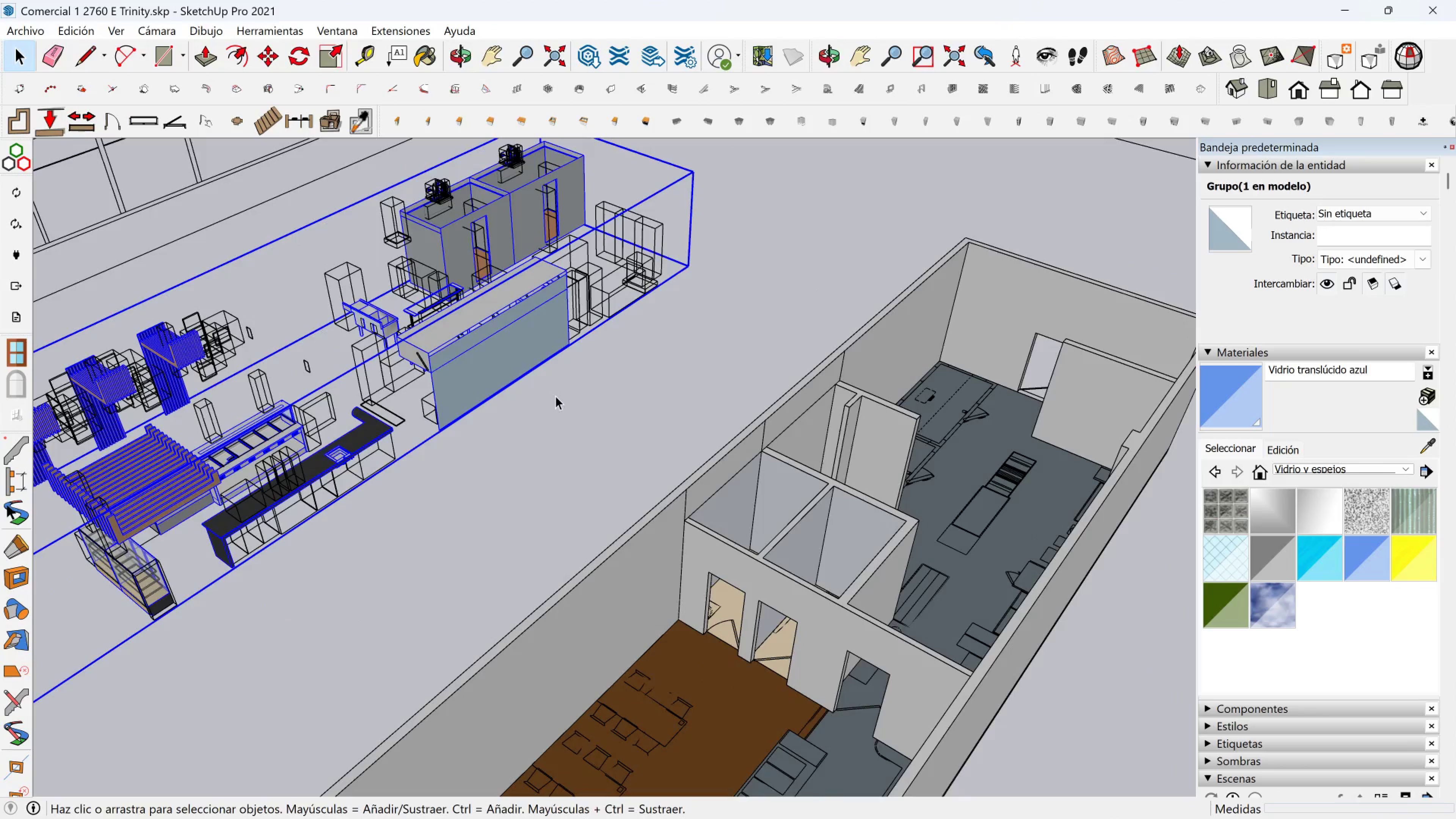 
scroll: coordinate [534, 374], scroll_direction: down, amount: 1.0
 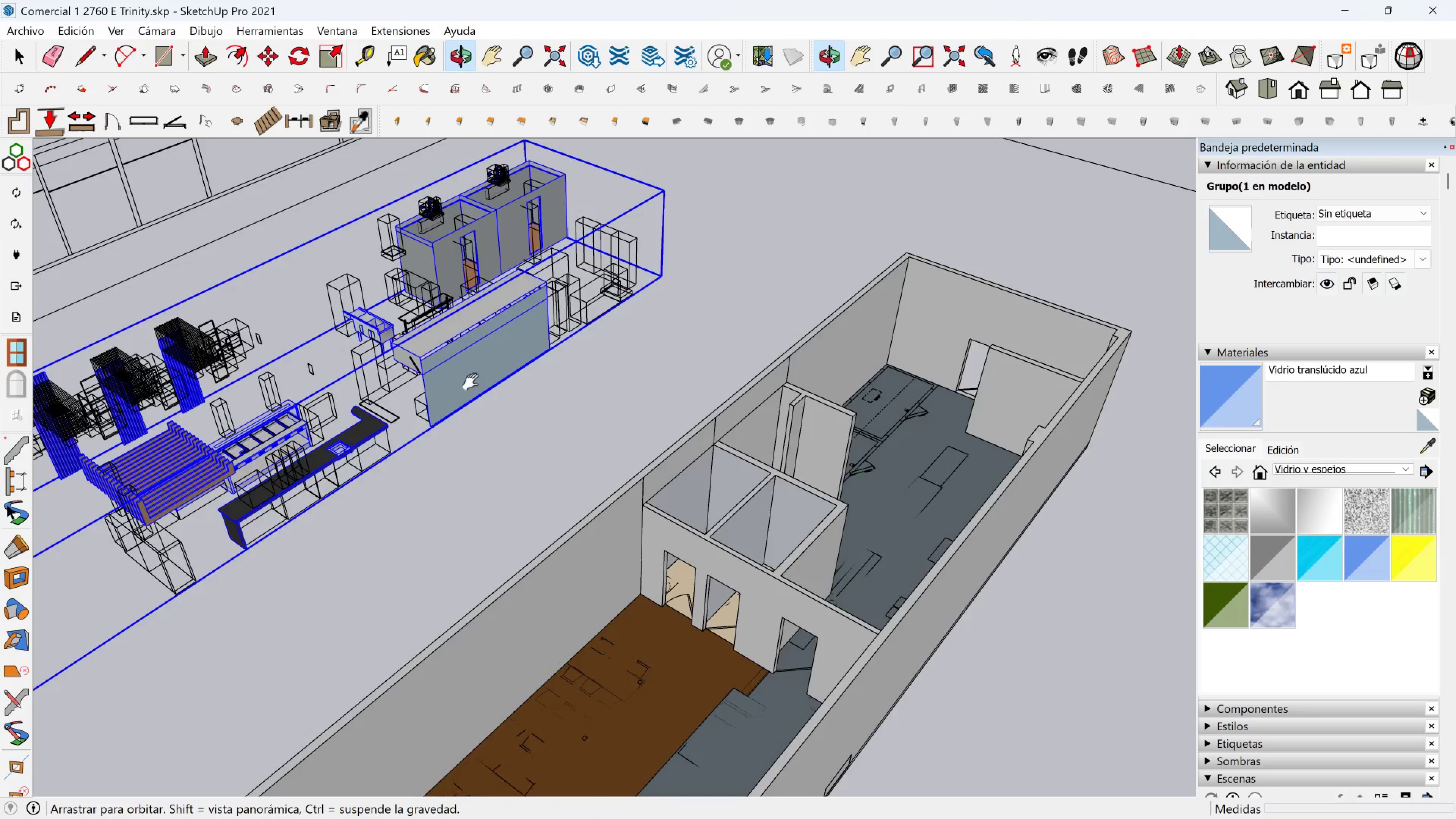 
hold_key(key=ShiftLeft, duration=0.34)
 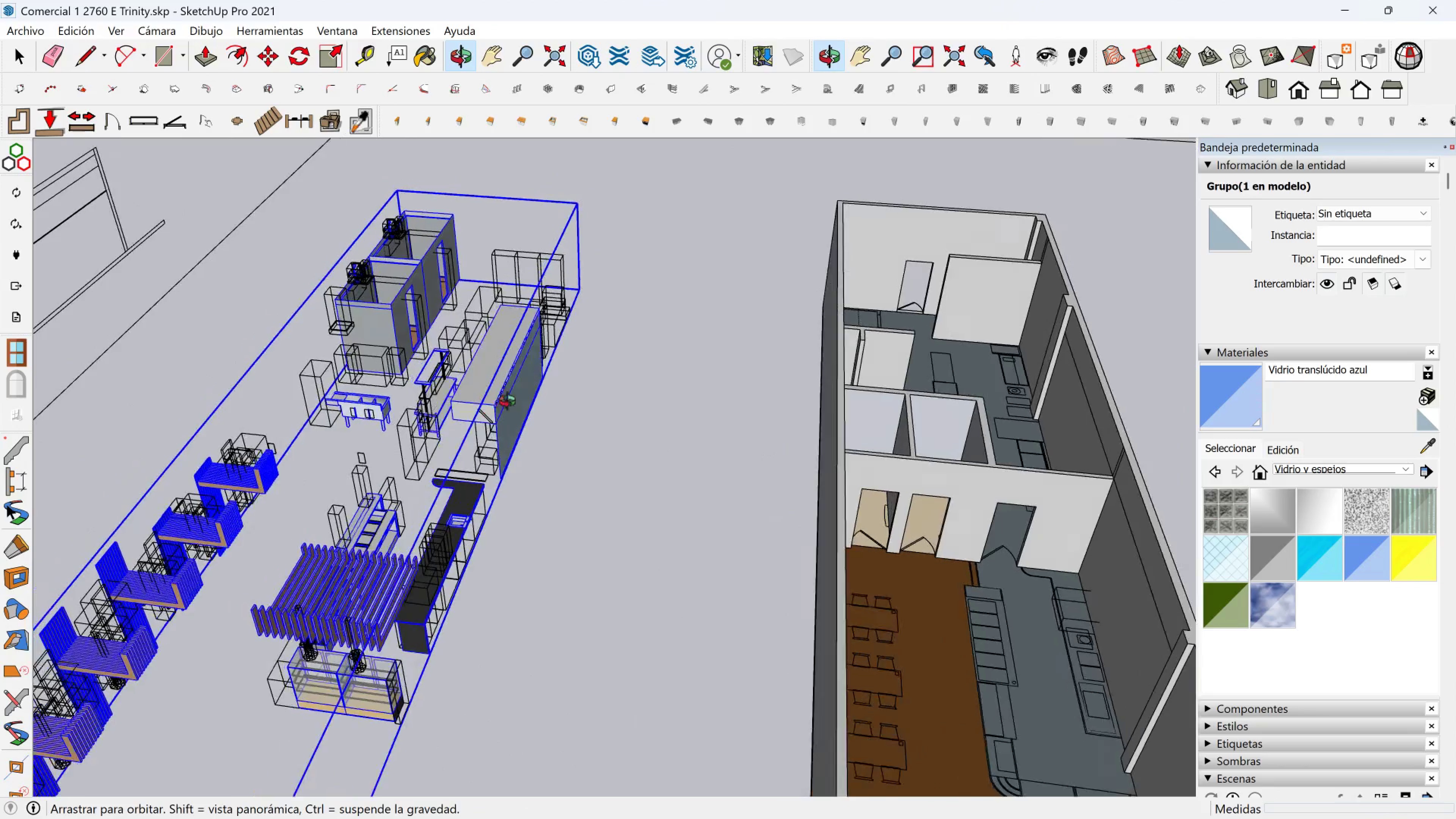 
scroll: coordinate [433, 270], scroll_direction: up, amount: 3.0
 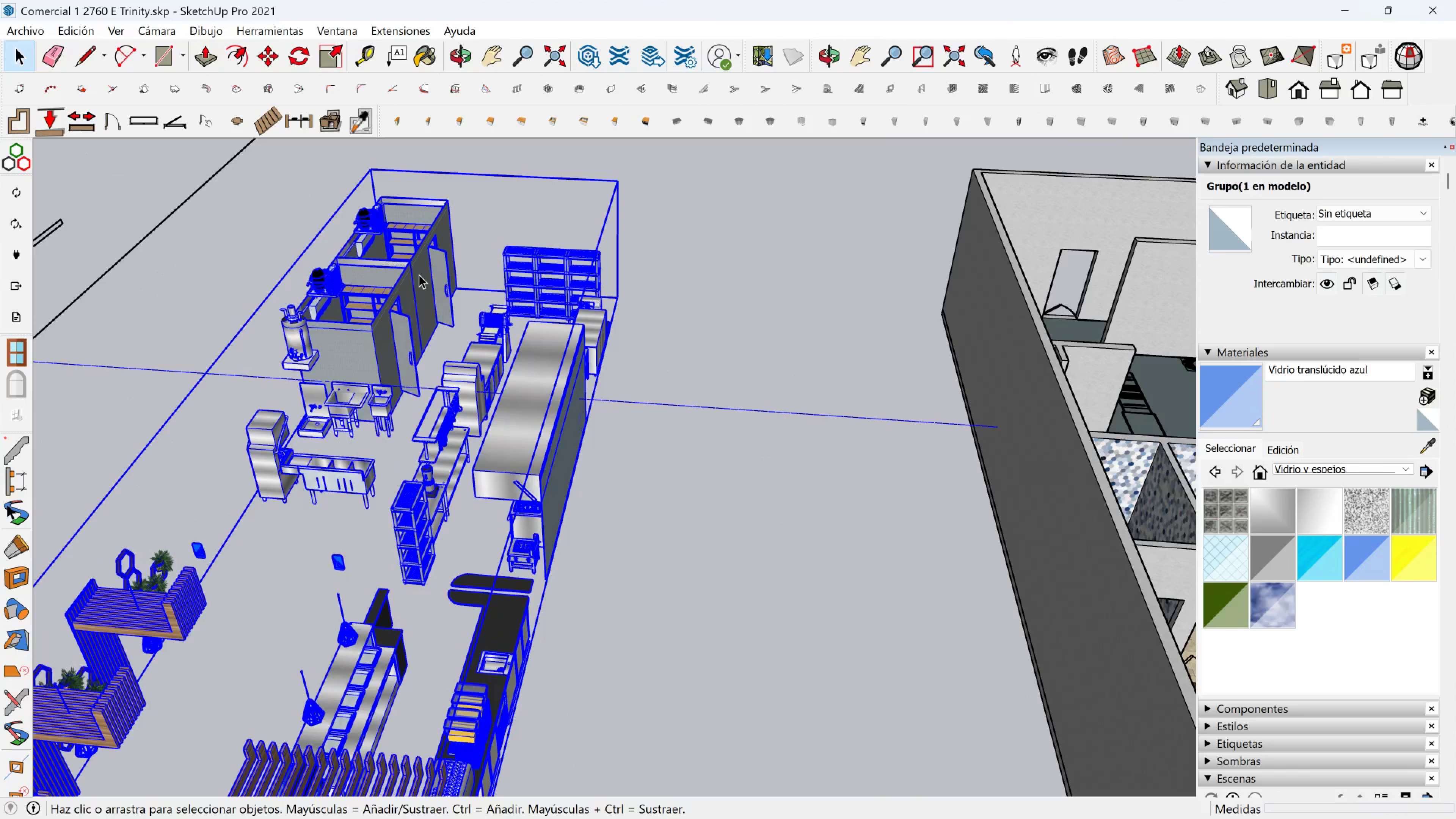 
double_click([419, 275])
 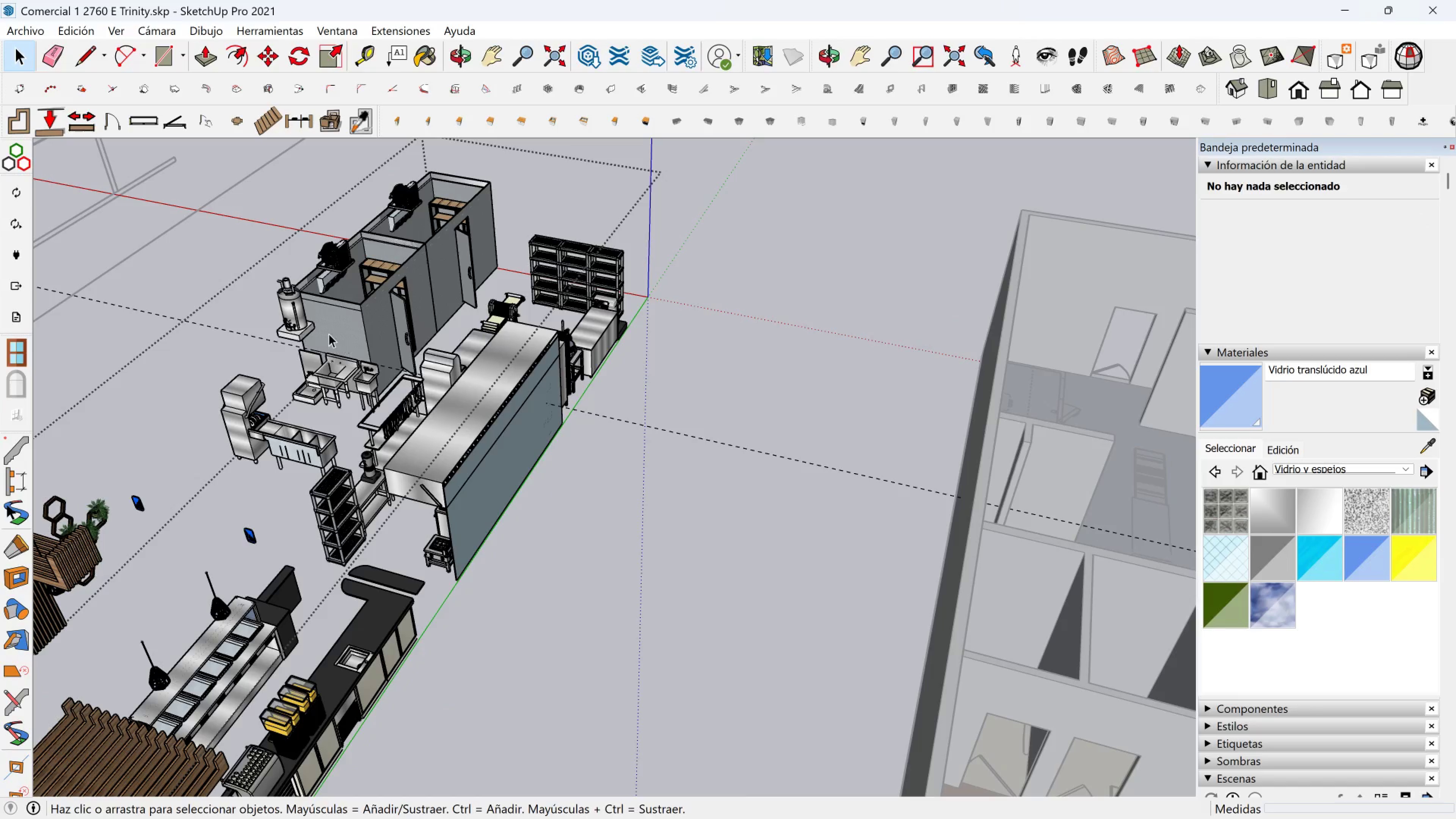 
scroll: coordinate [430, 311], scroll_direction: up, amount: 2.0
 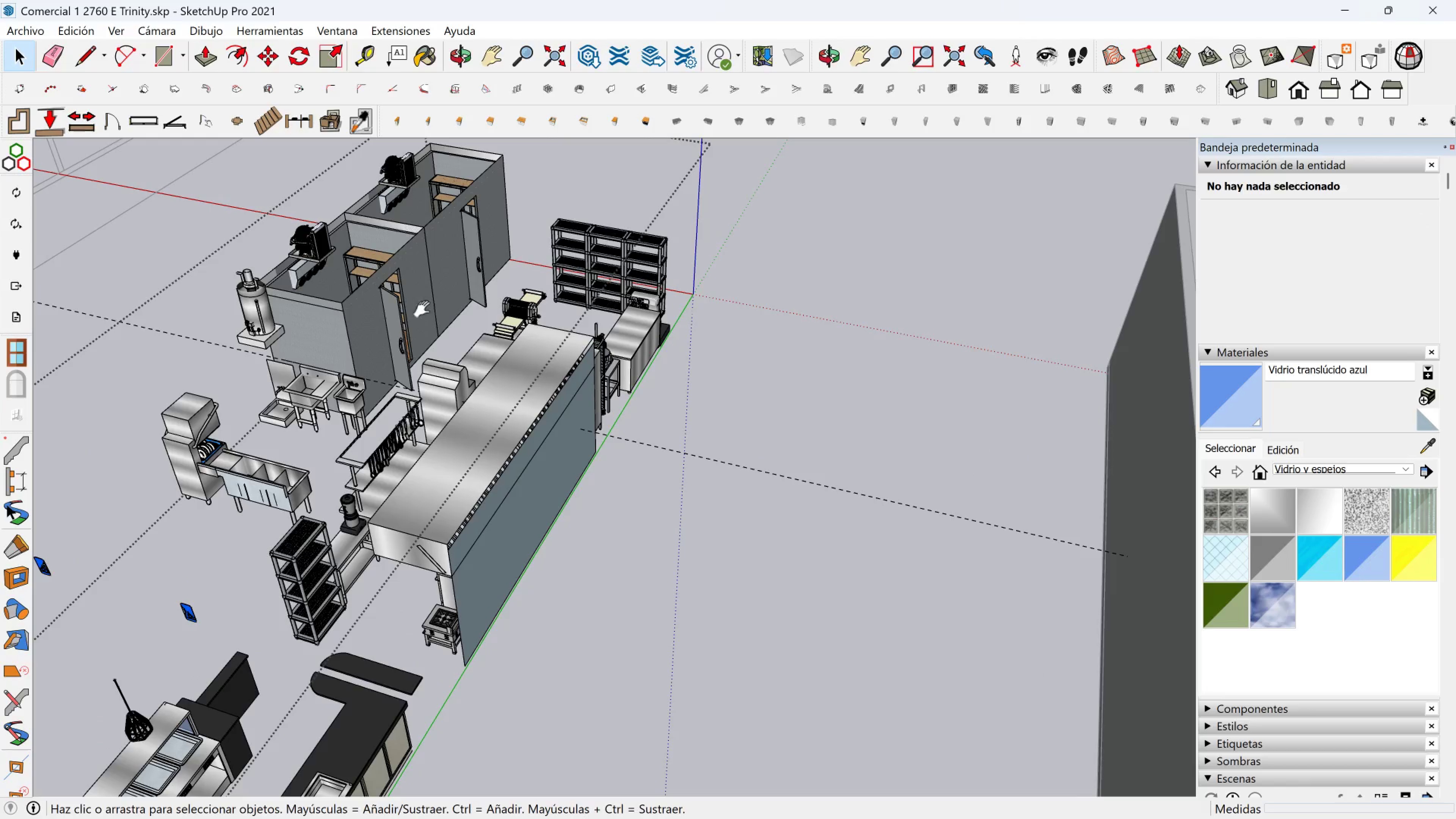 
hold_key(key=ShiftLeft, duration=0.4)
 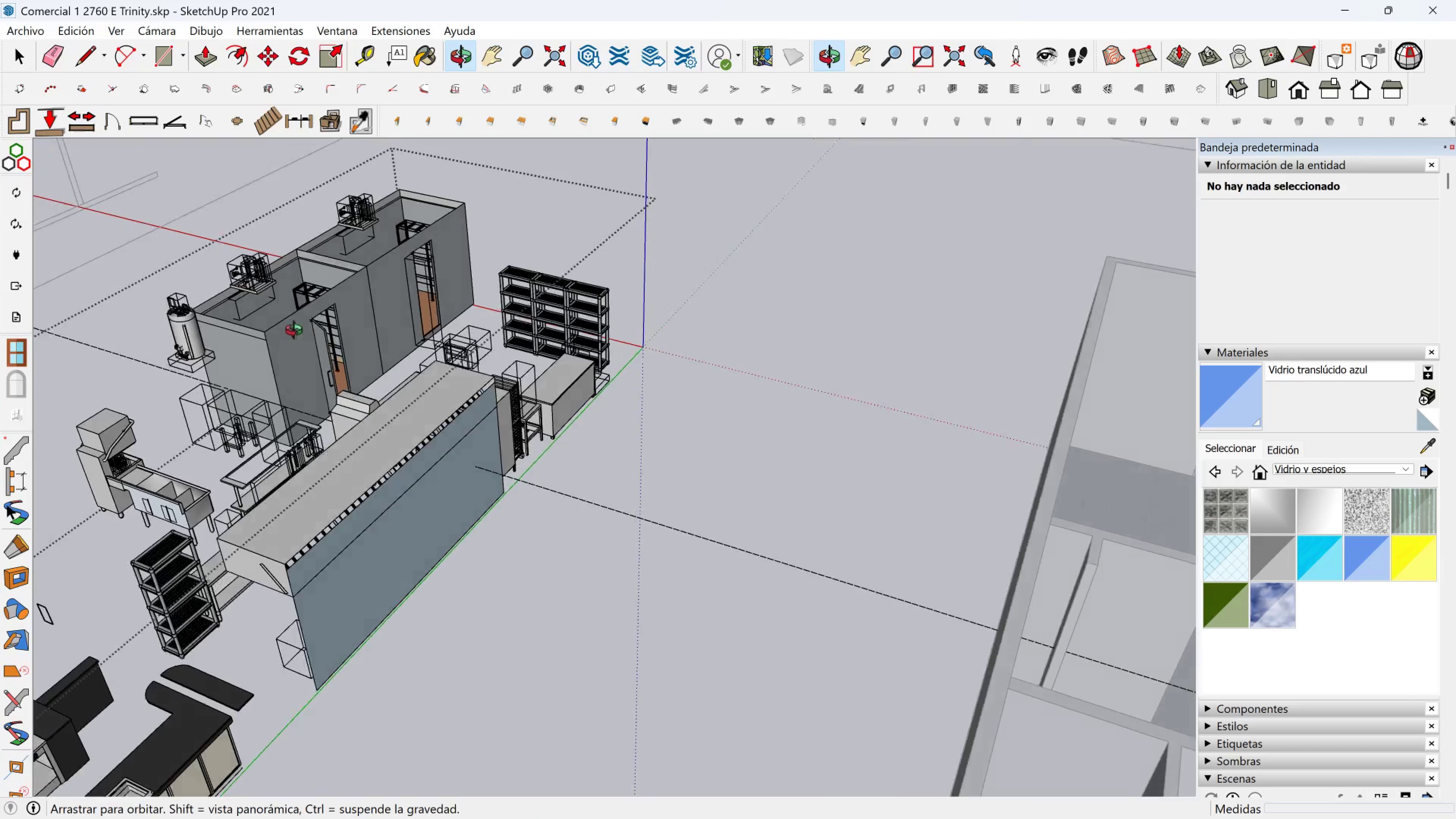 
hold_key(key=ShiftLeft, duration=0.45)
 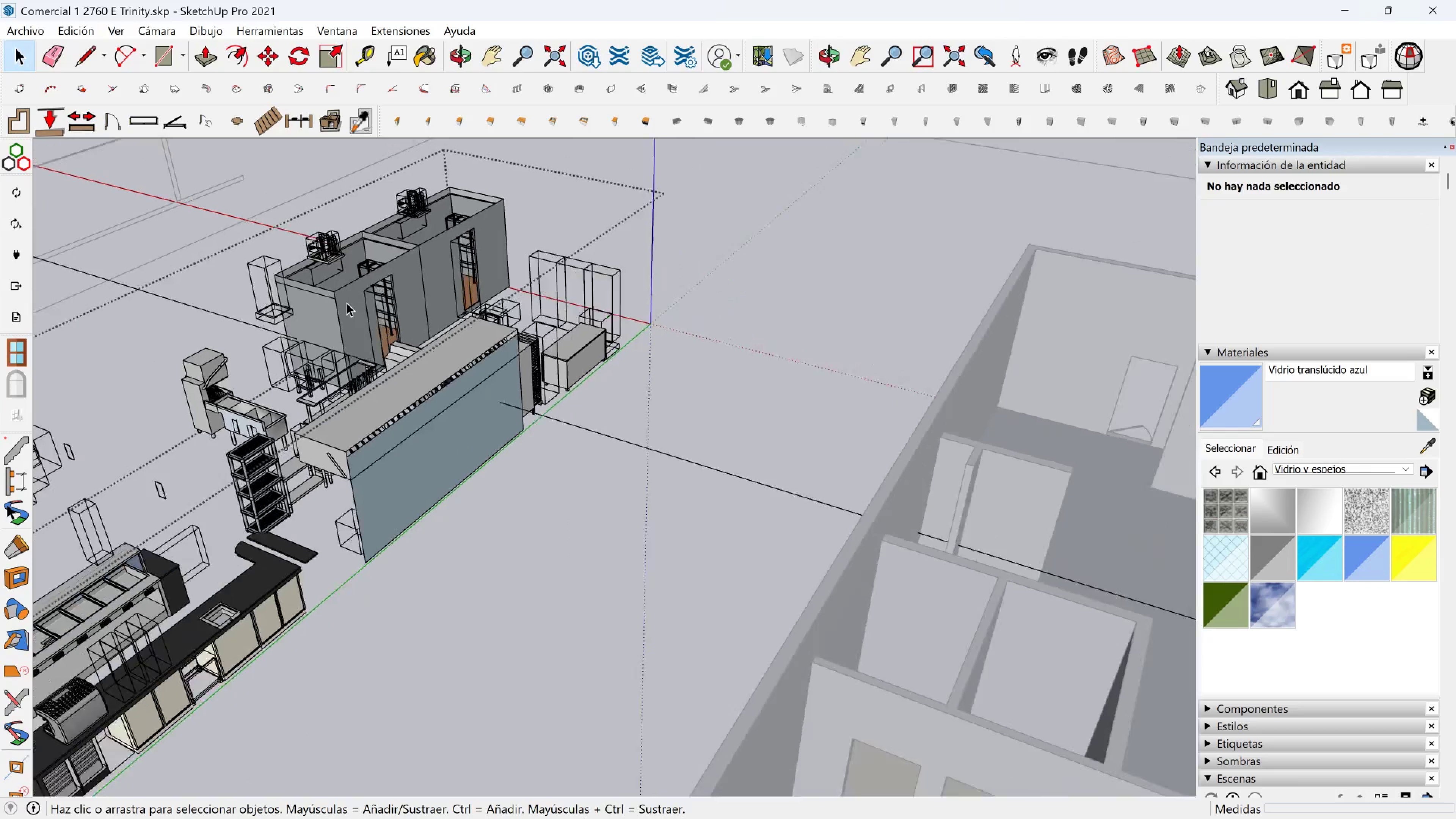 
scroll: coordinate [347, 303], scroll_direction: down, amount: 4.0
 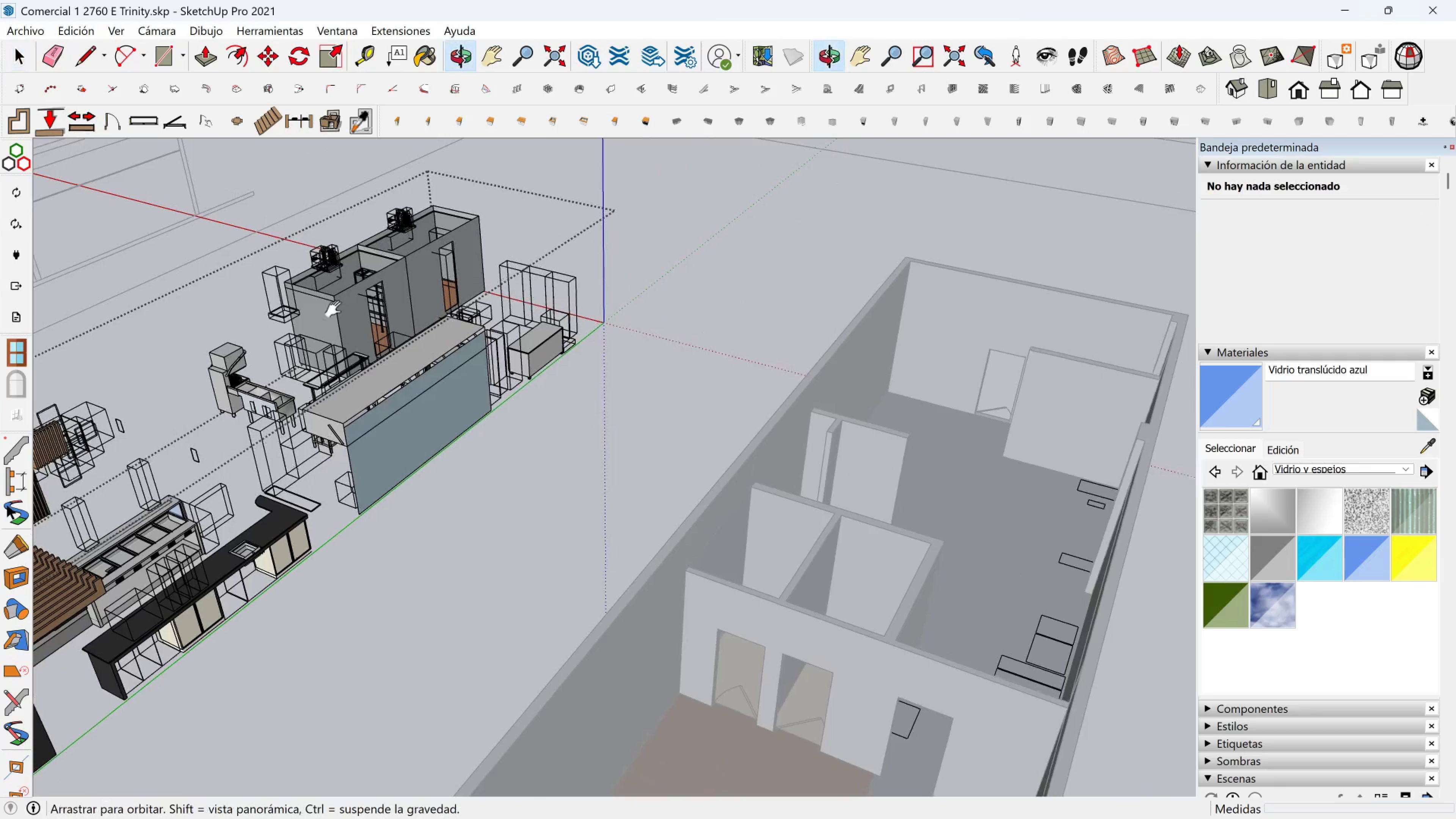 
hold_key(key=ShiftLeft, duration=0.34)
 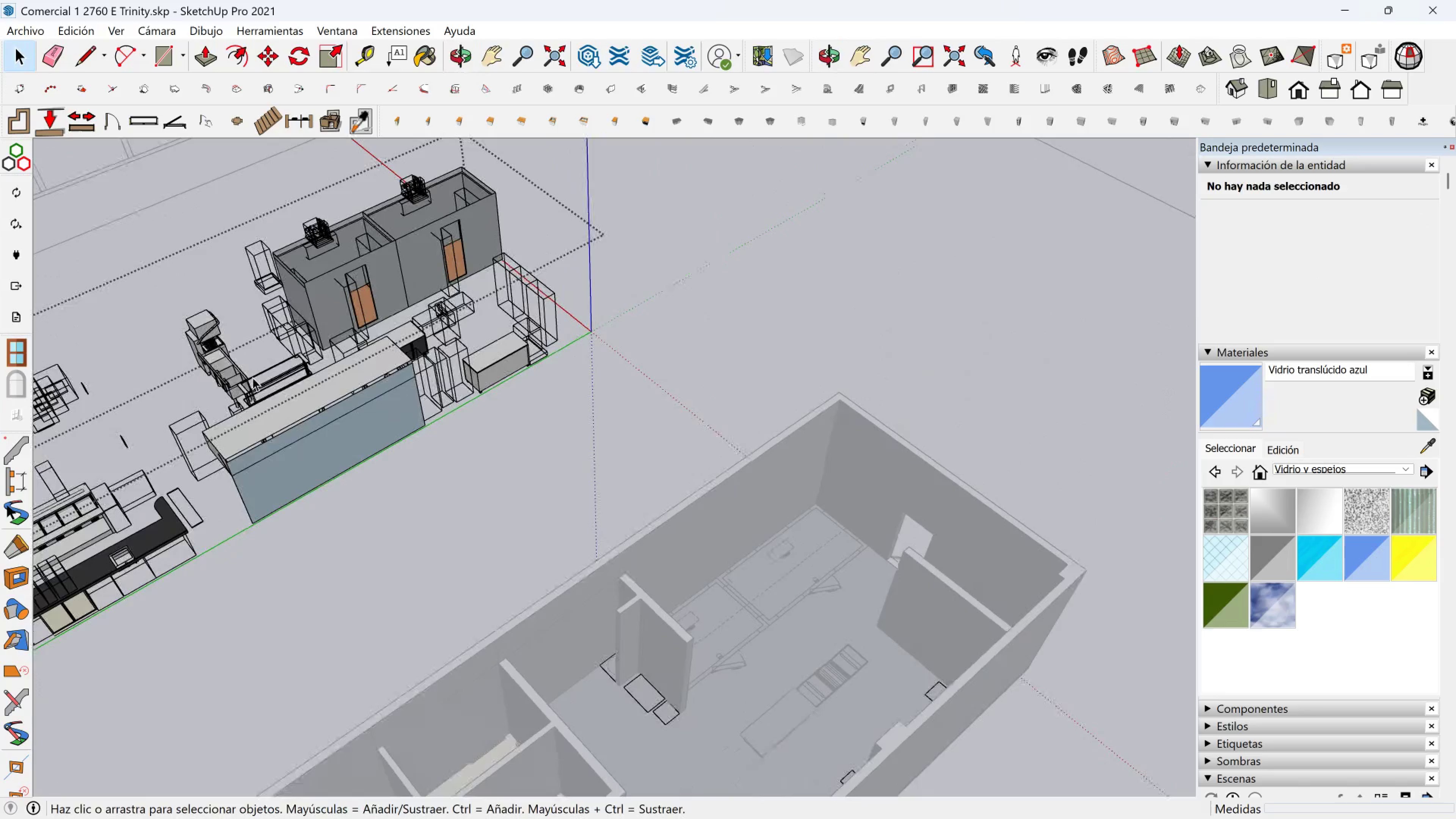 
scroll: coordinate [334, 281], scroll_direction: up, amount: 4.0
 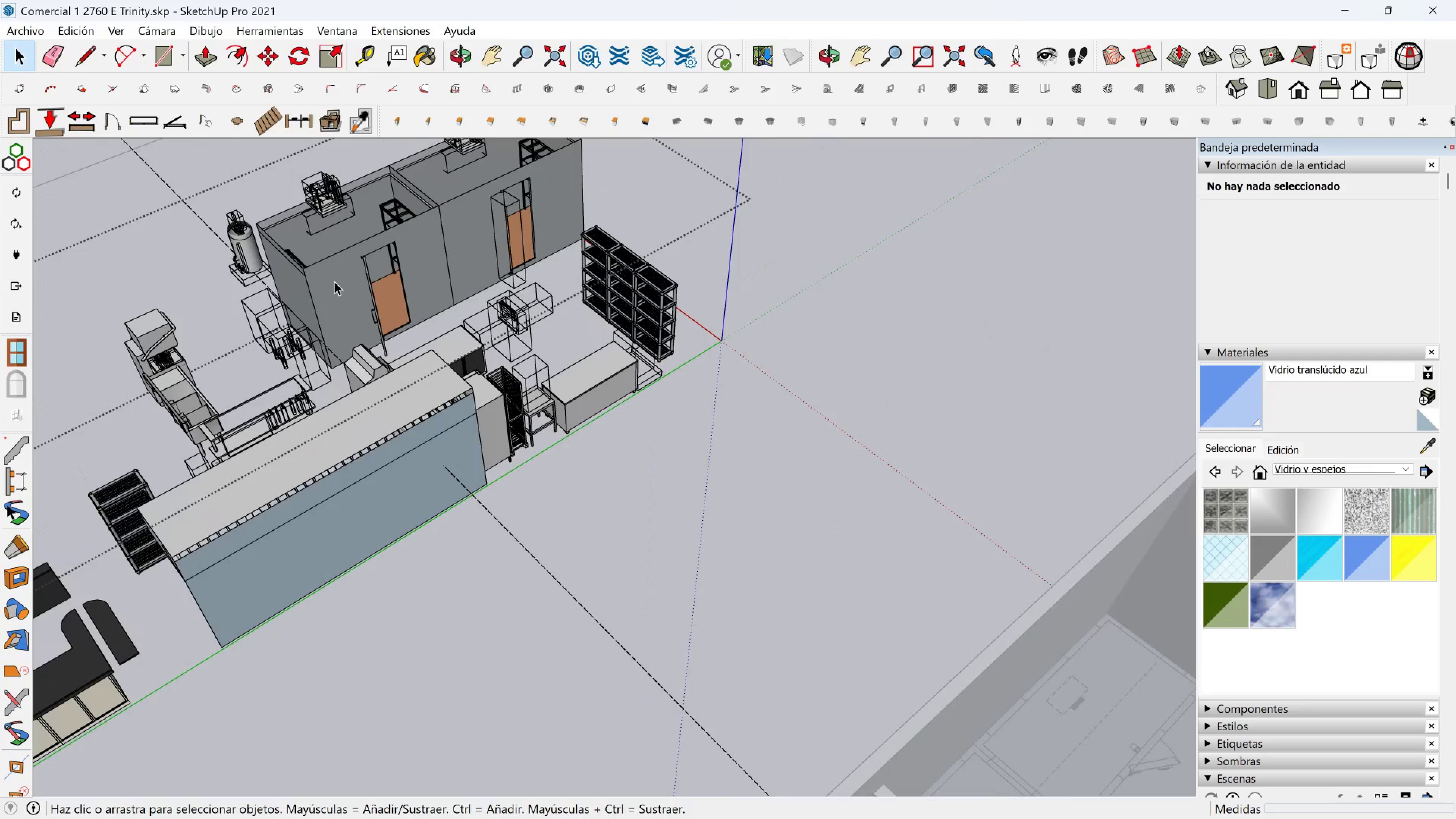 
left_click([334, 281])
 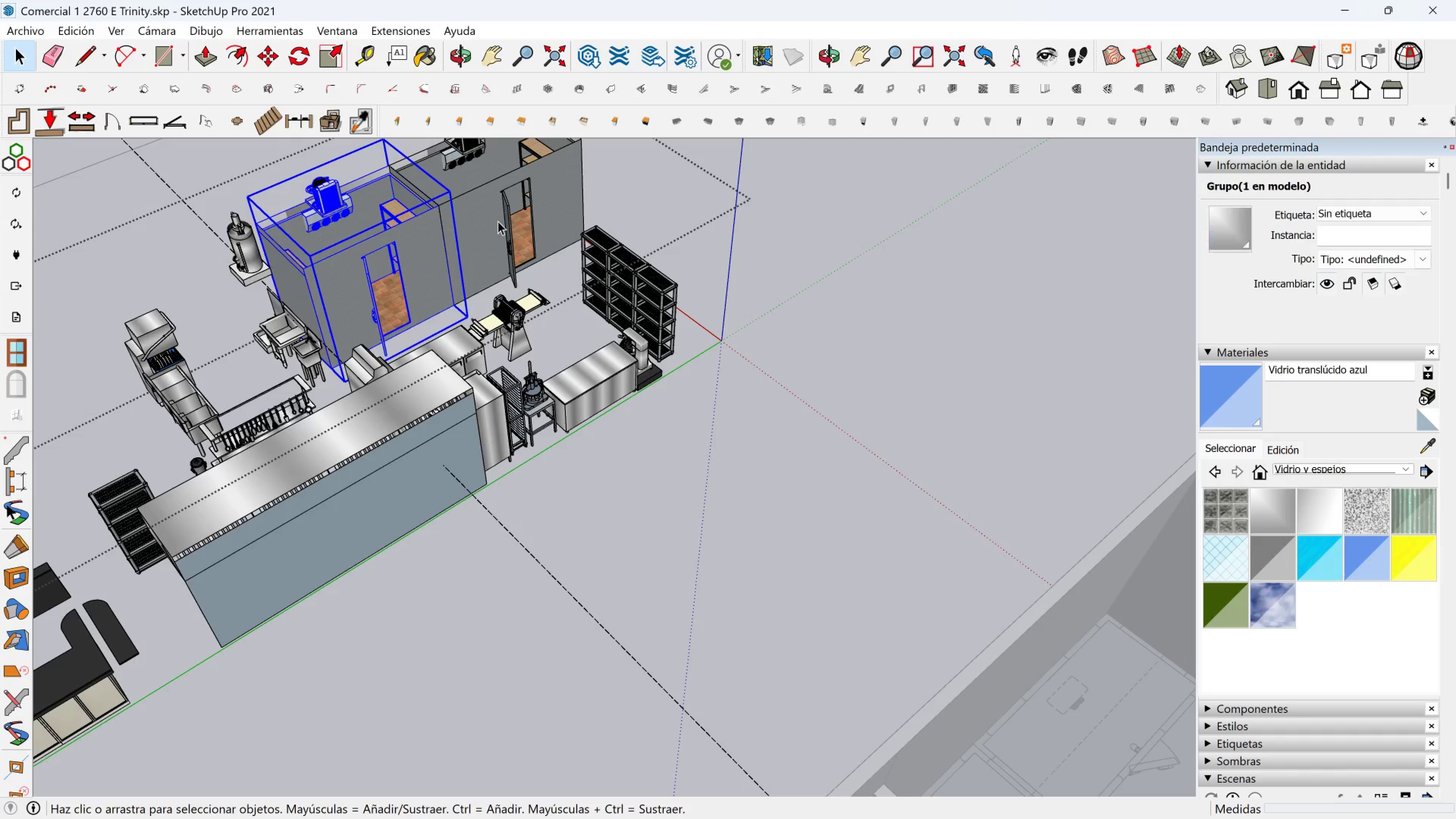 
hold_key(key=ControlLeft, duration=0.45)
left_click([494, 221])
 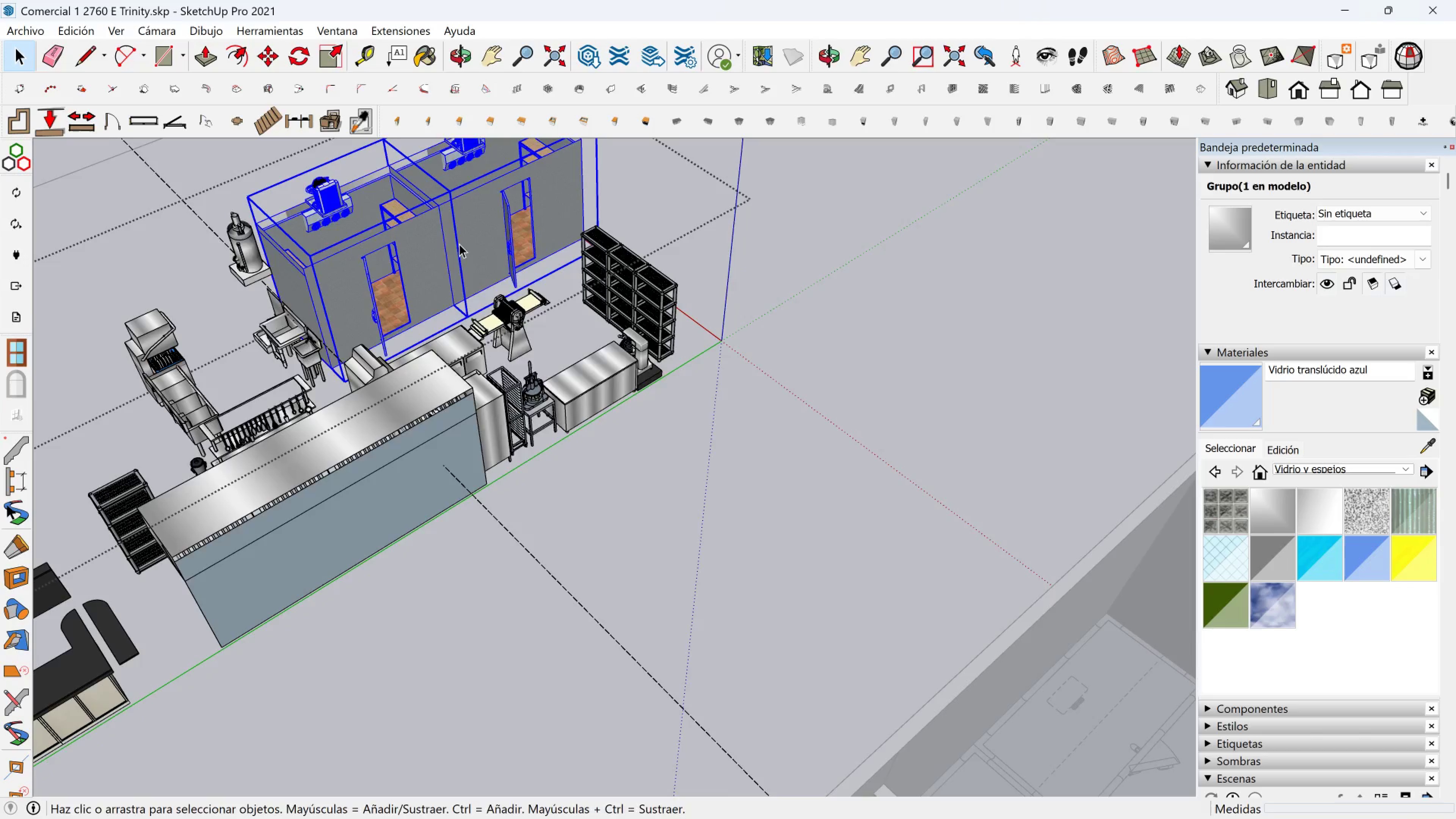 
hold_key(key=ShiftLeft, duration=0.39)
 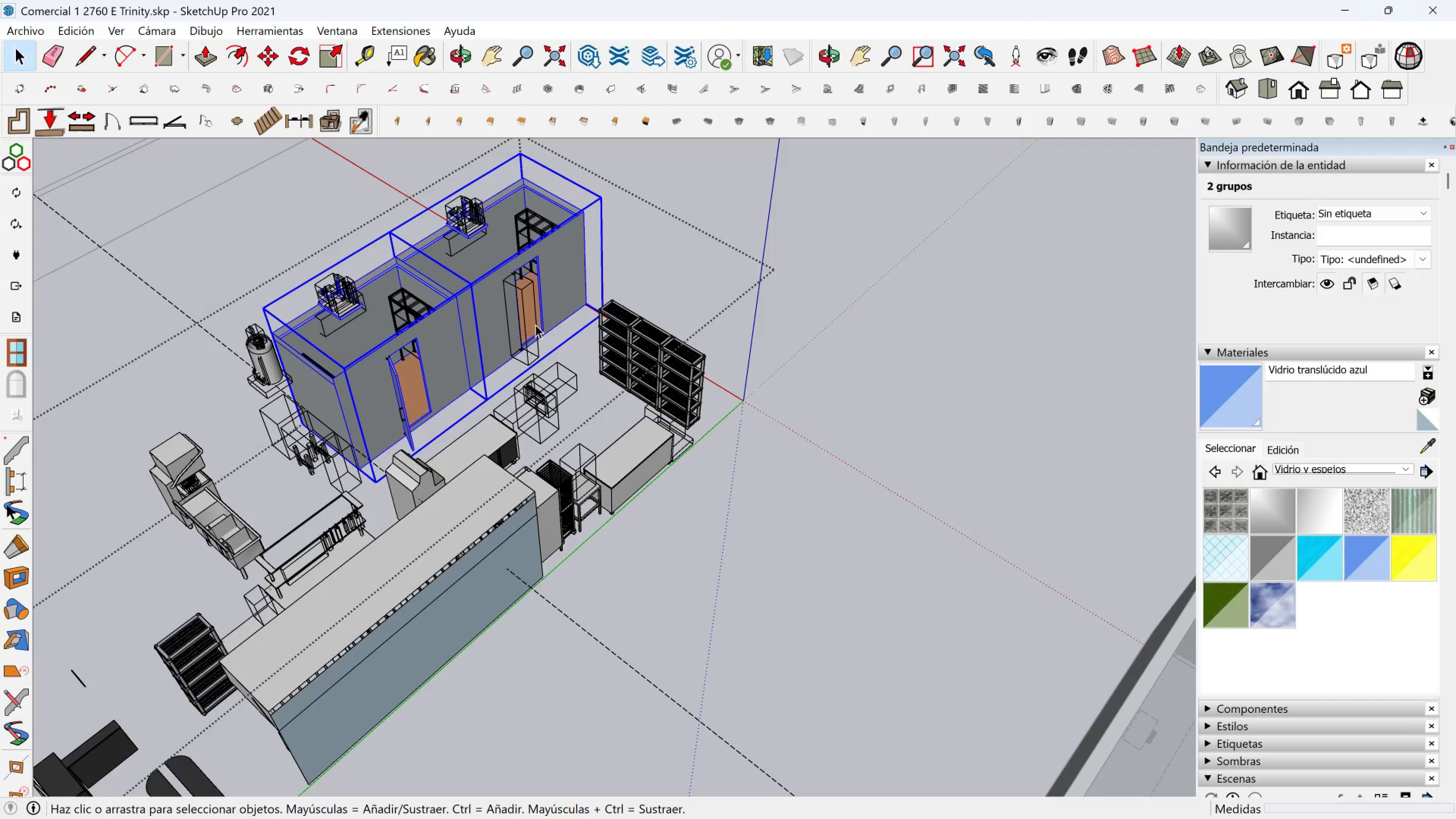 
key(M)
 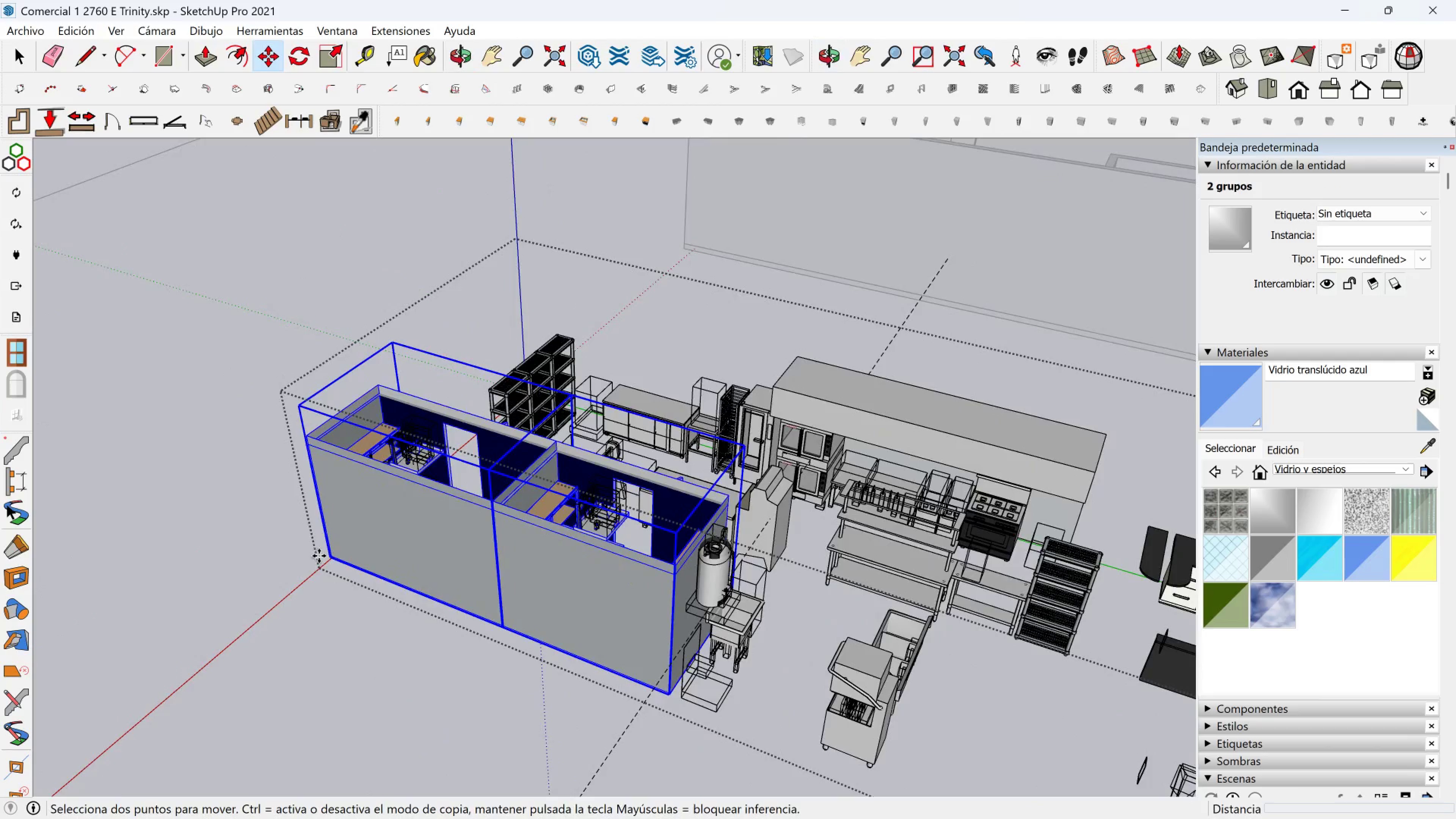 
left_click([329, 560])
 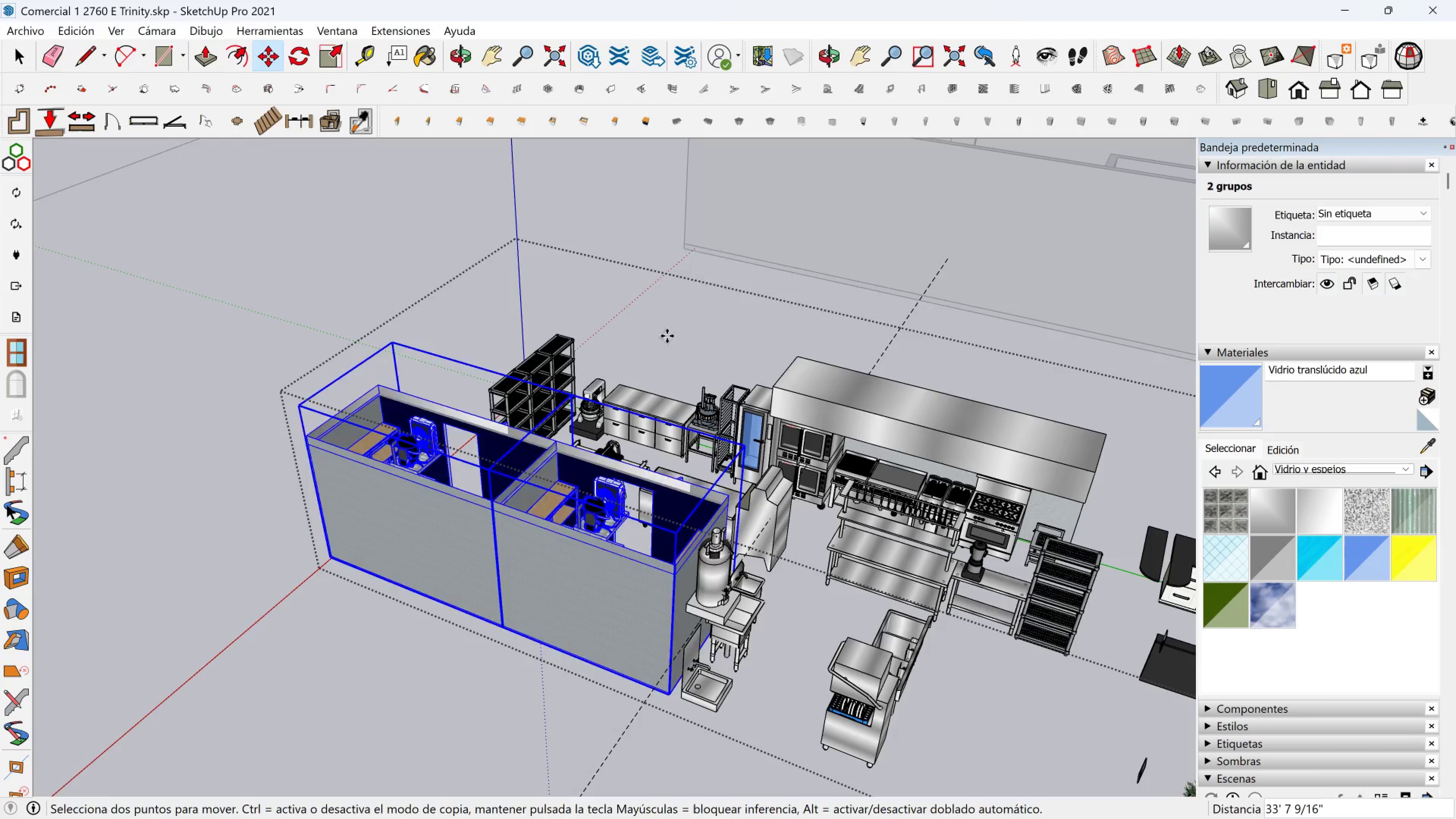 
key(Control+ControlLeft)
 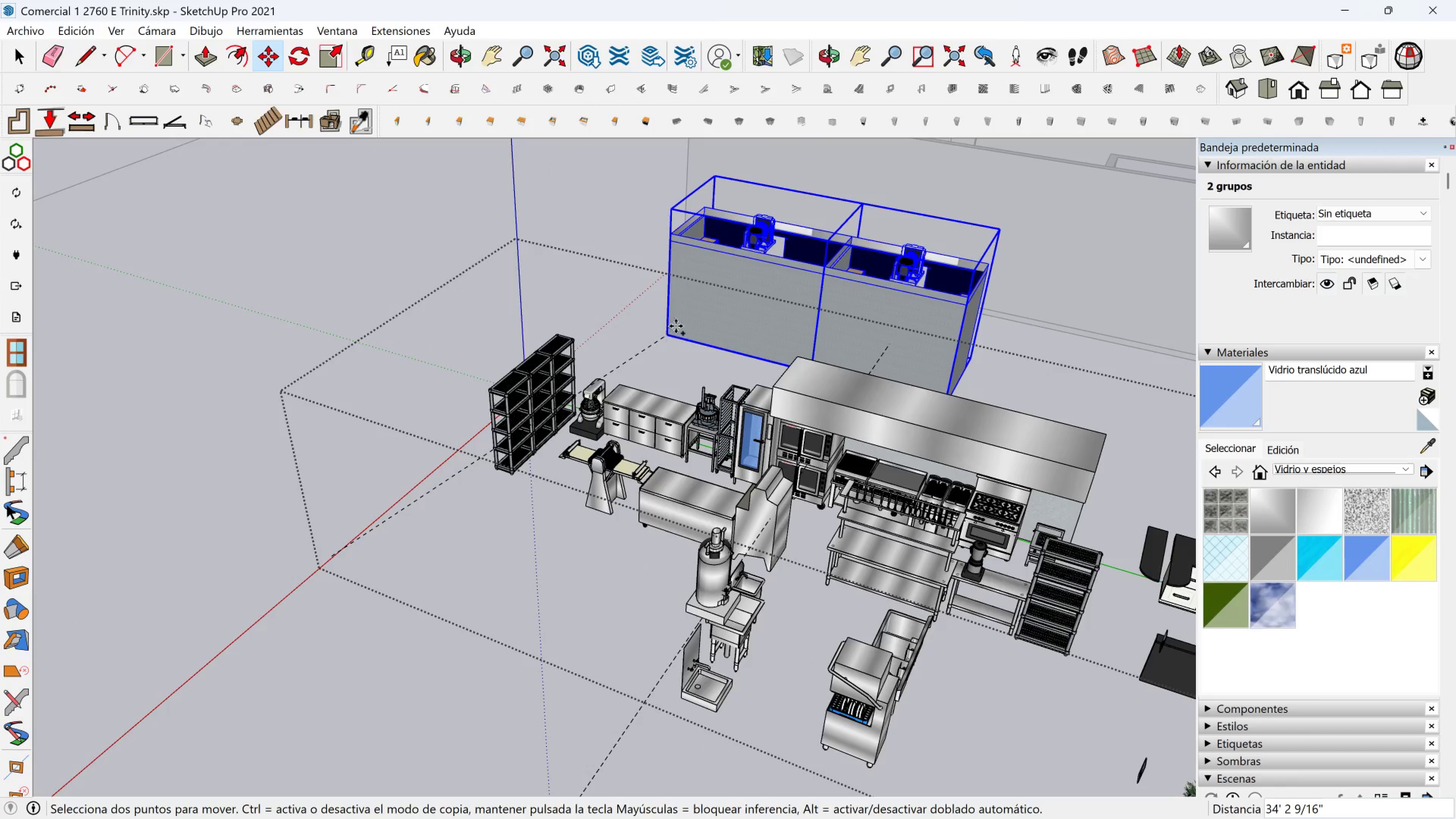 
hold_key(key=ShiftLeft, duration=0.66)
 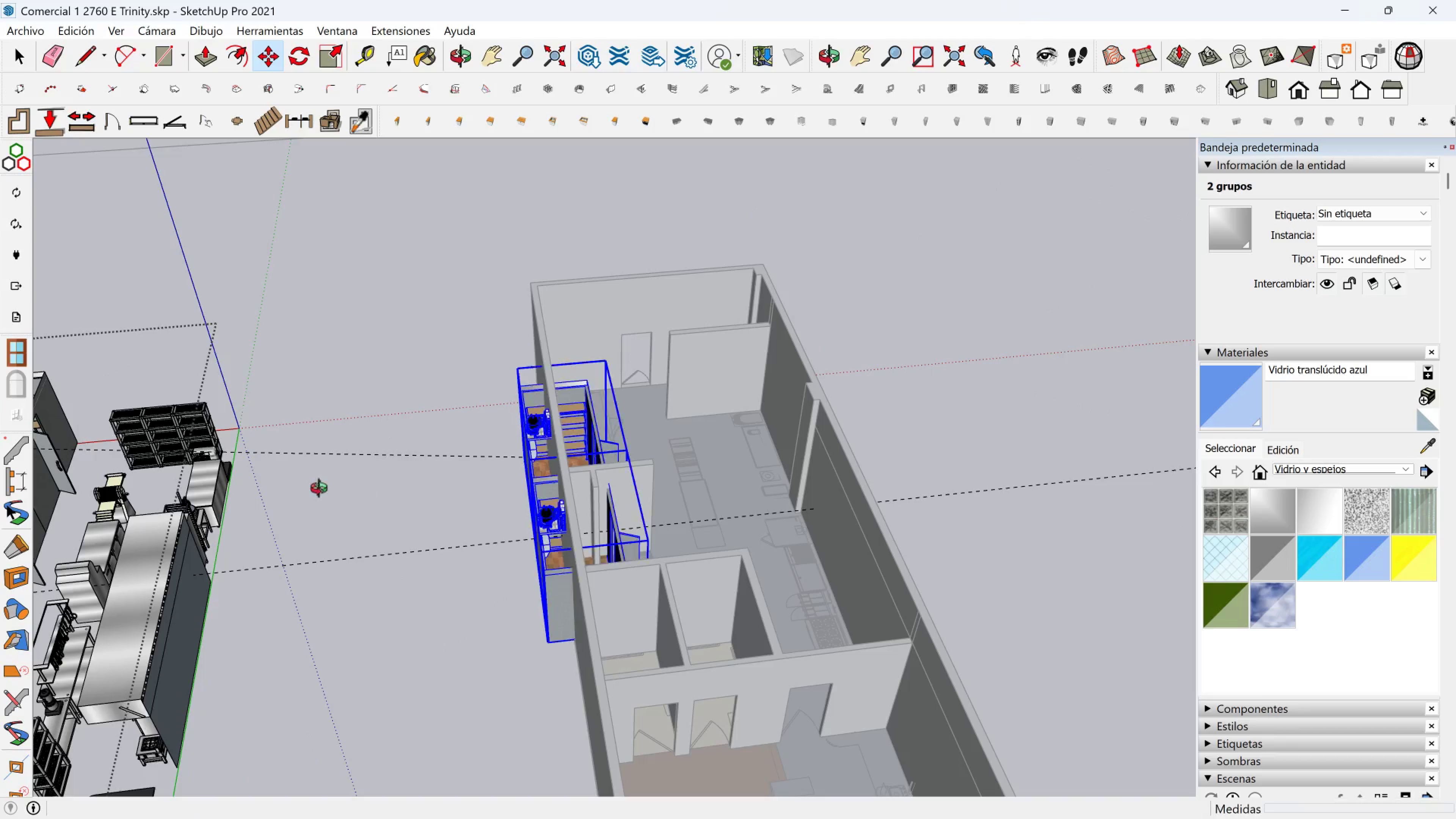 
scroll: coordinate [635, 375], scroll_direction: up, amount: 10.0
 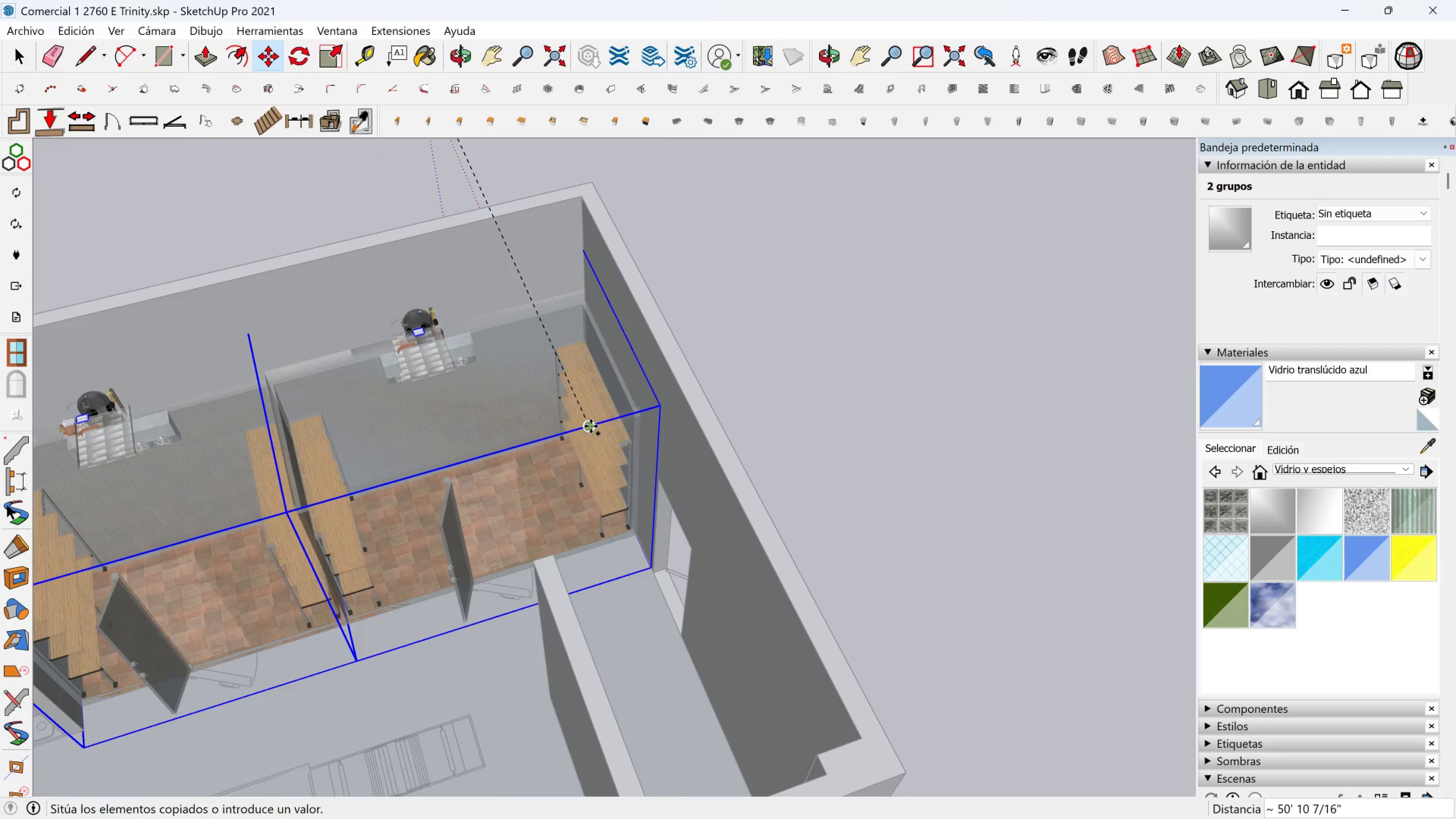 
left_click([591, 426])
 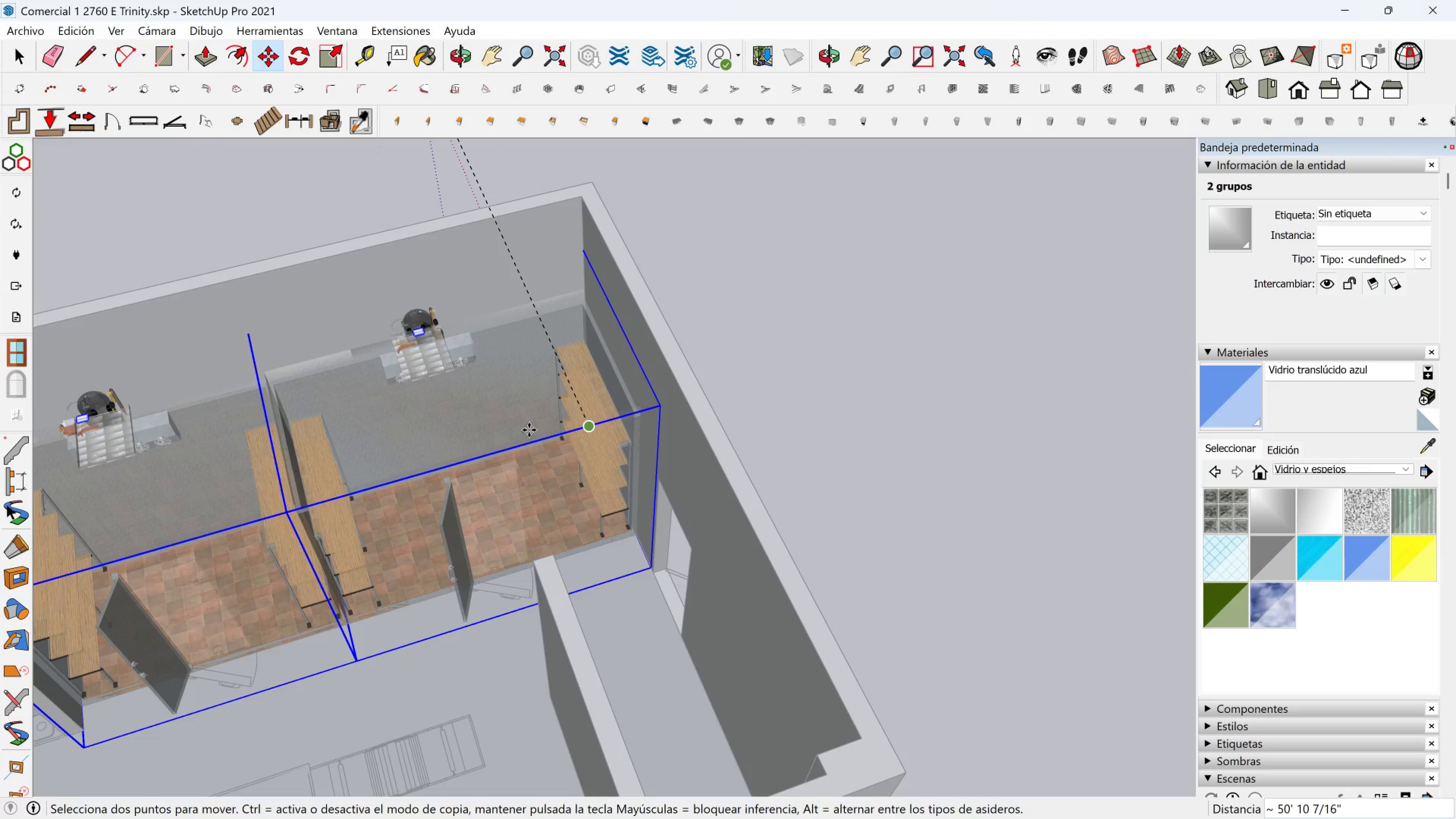 
scroll: coordinate [434, 424], scroll_direction: down, amount: 3.0
 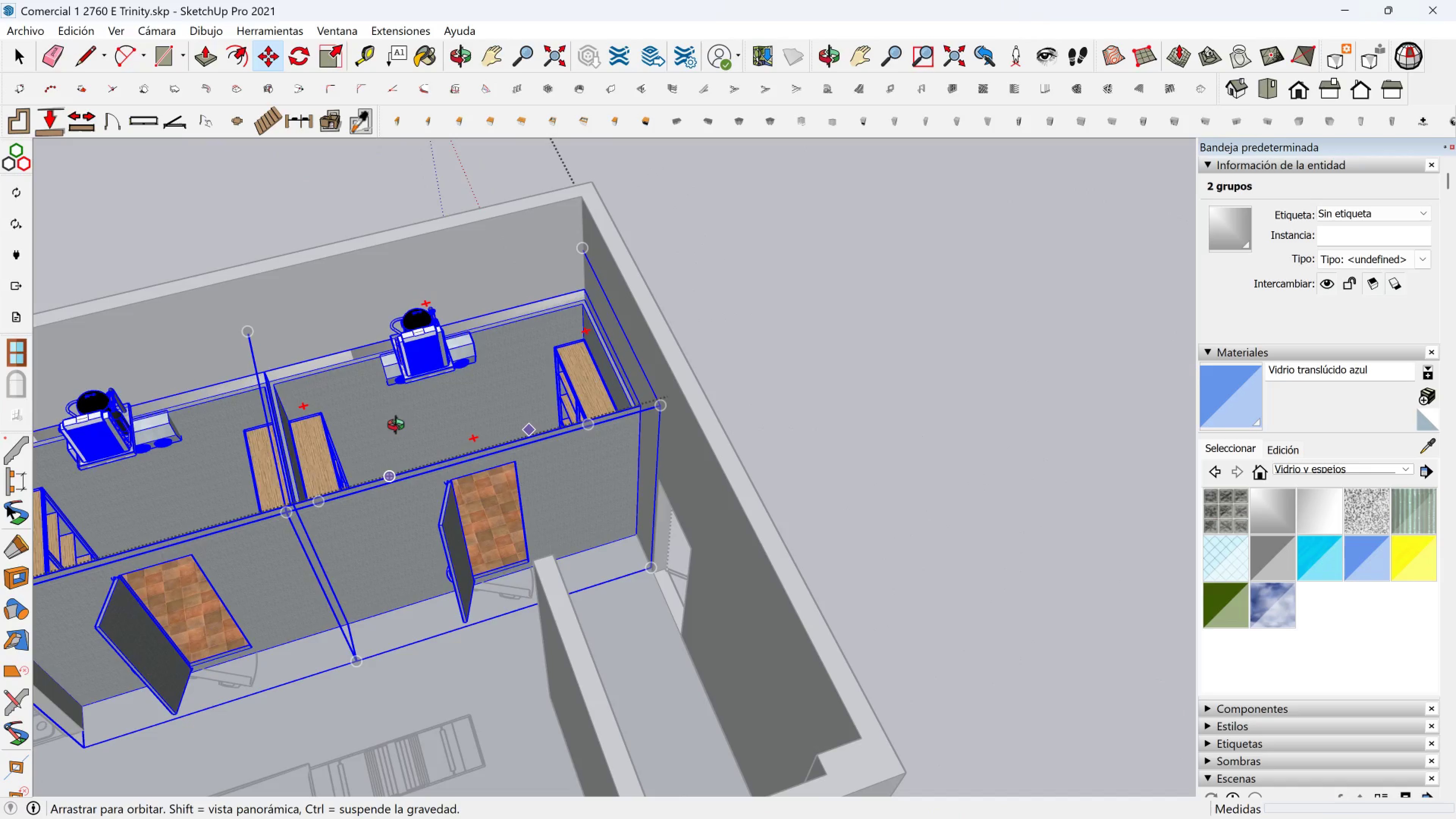 
key(Space)
 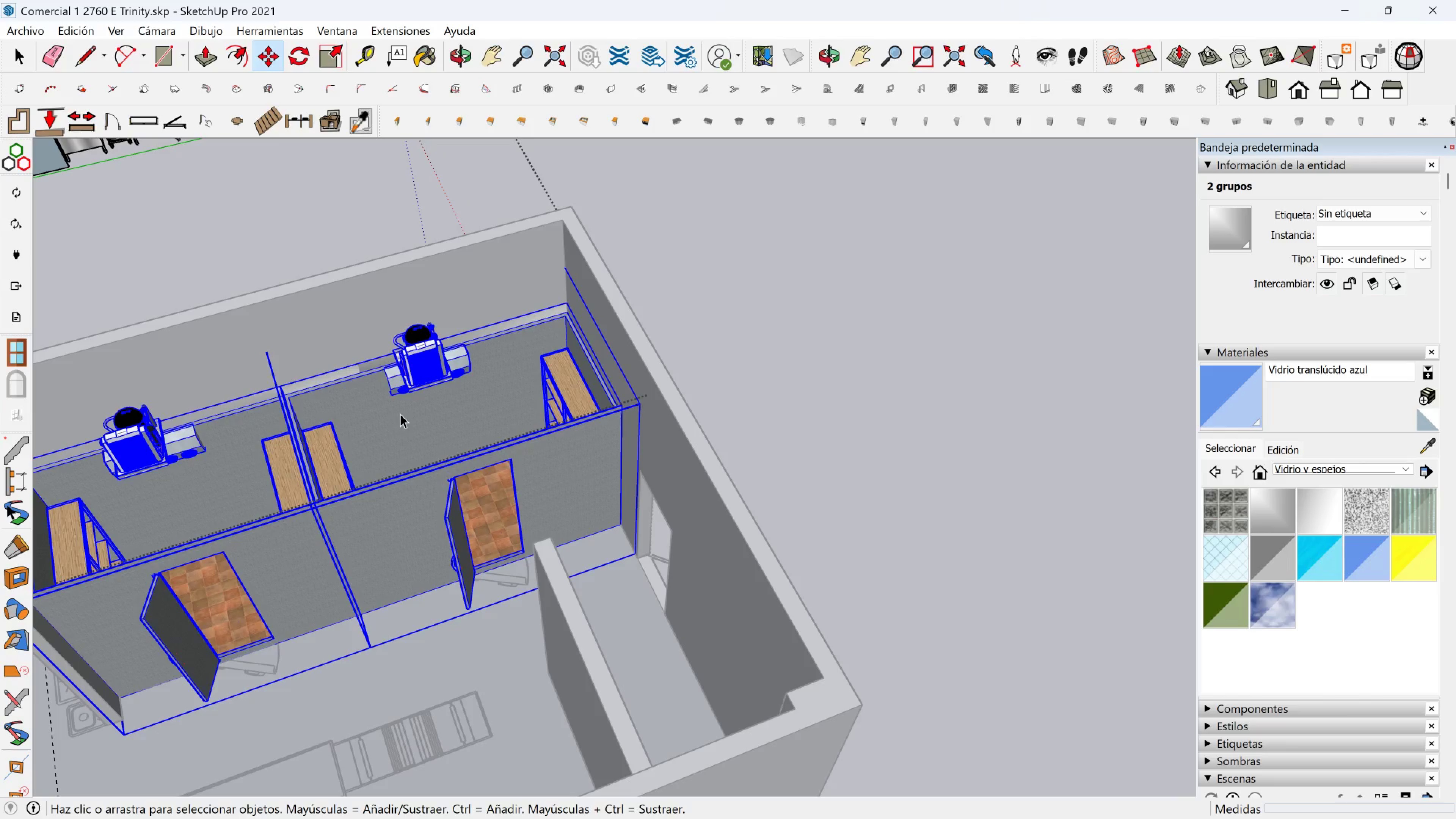 
scroll: coordinate [400, 414], scroll_direction: down, amount: 7.0
 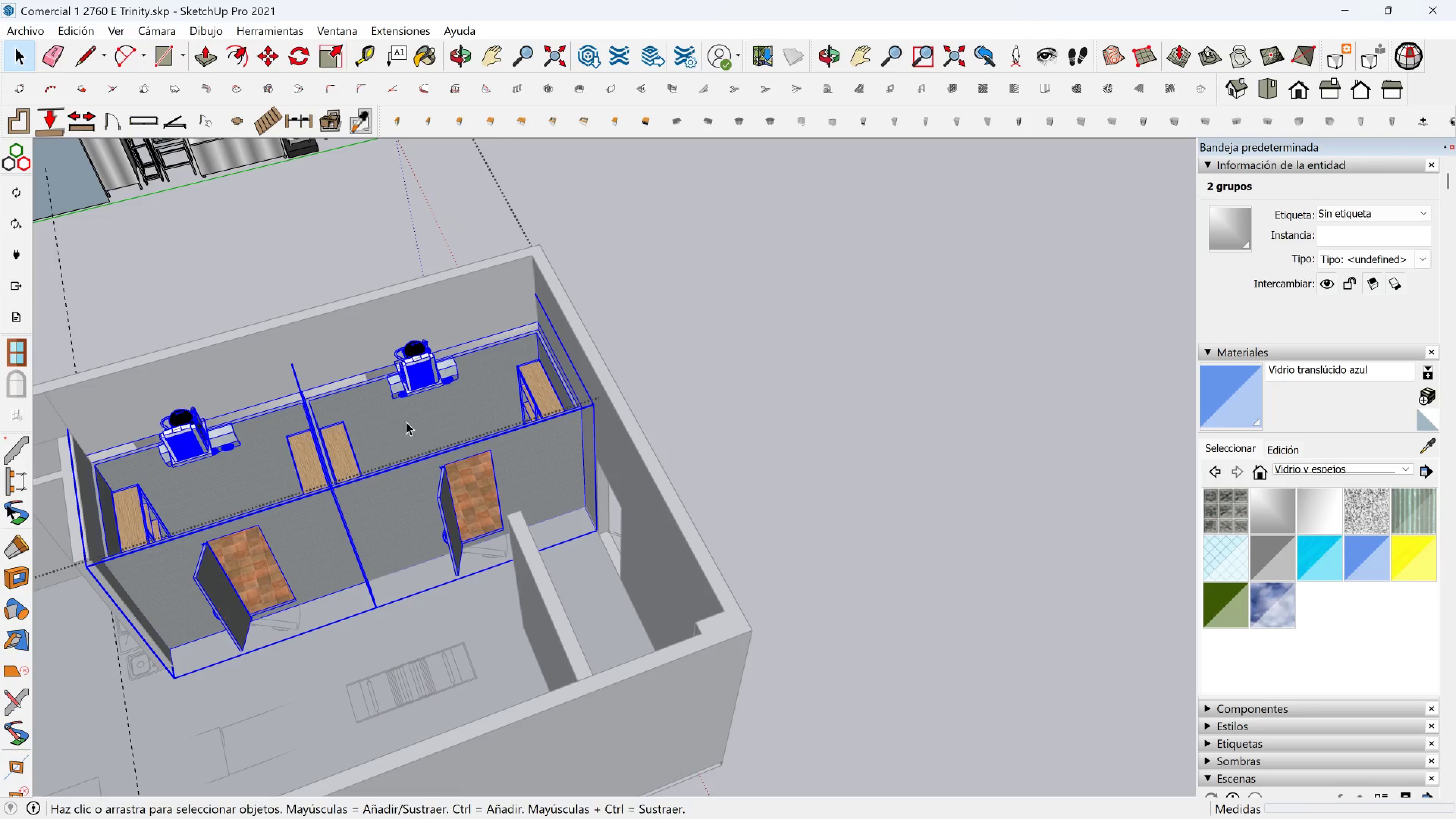 
hold_key(key=ShiftLeft, duration=0.52)
 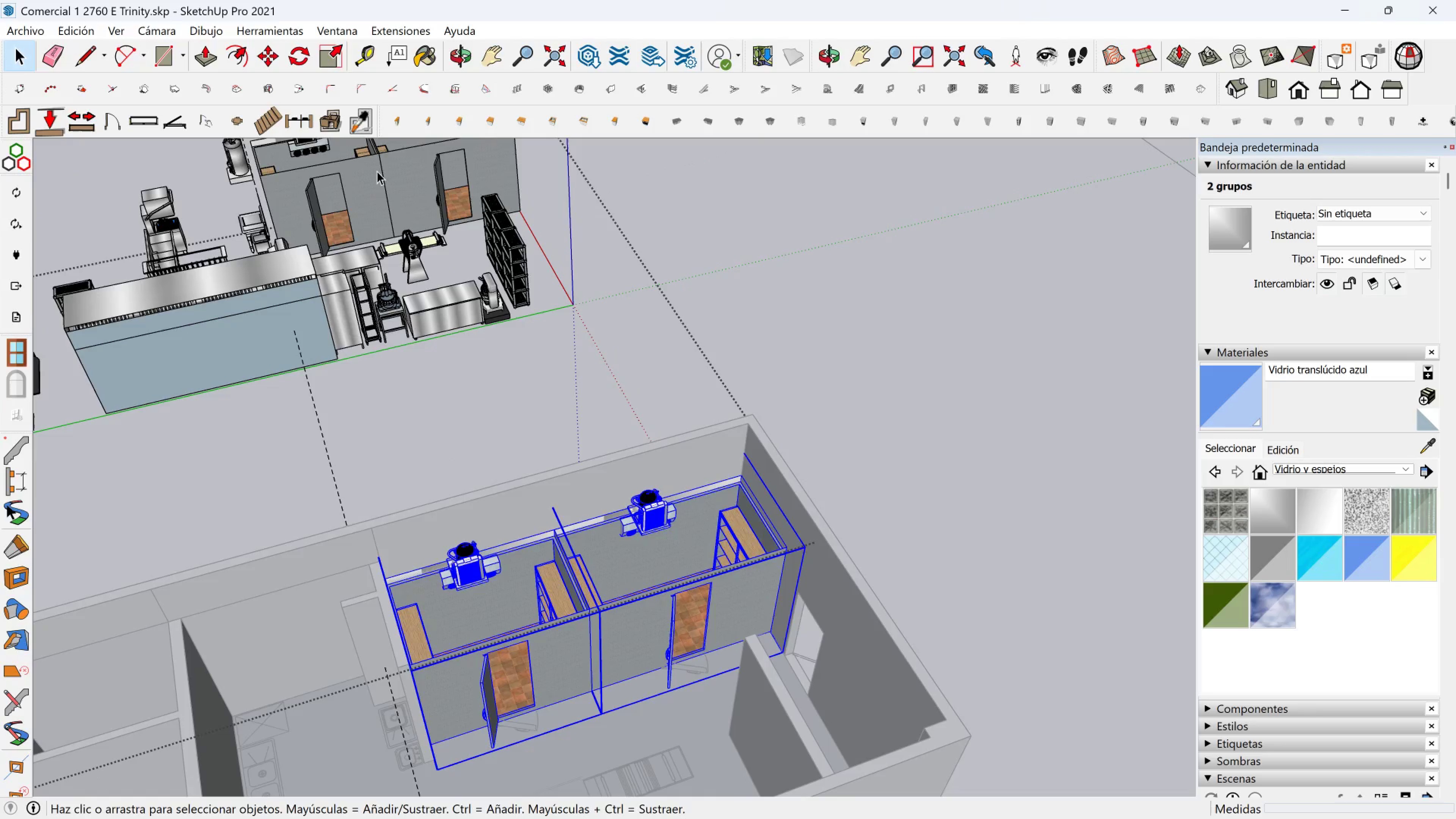 
left_click([373, 173])
 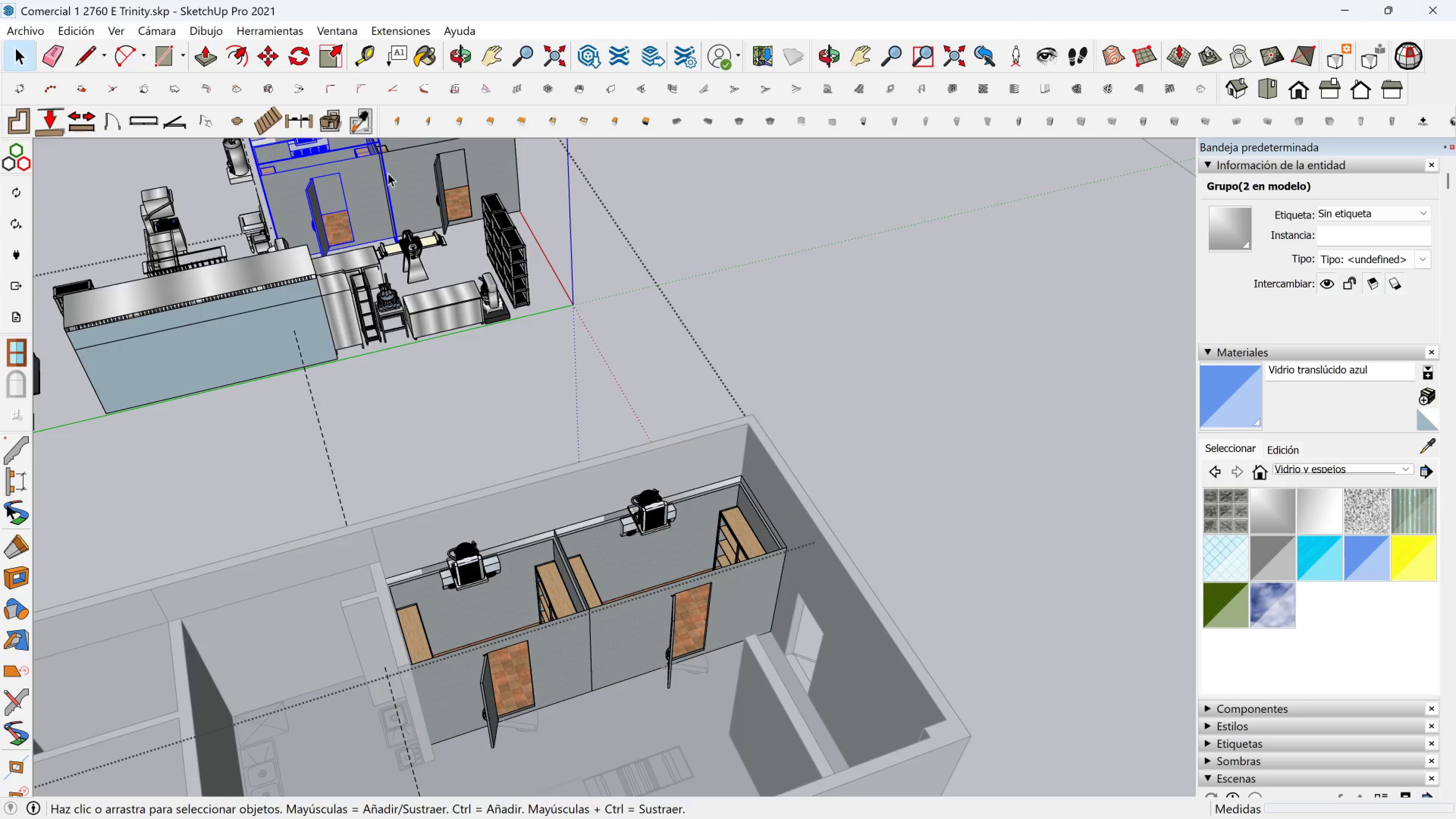 
hold_key(key=ControlLeft, duration=0.77)
left_click([399, 173])
 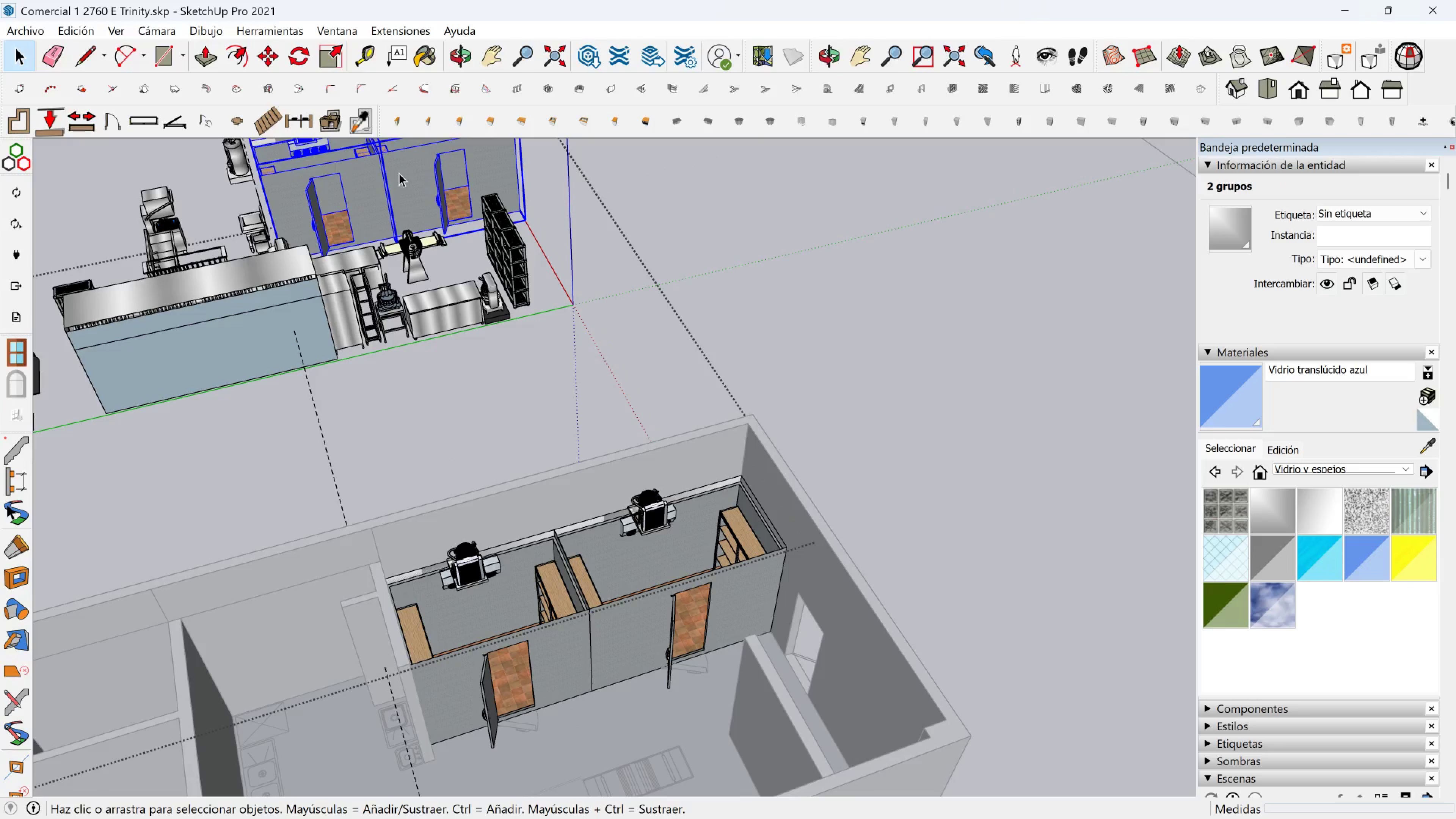 
key(Delete)
 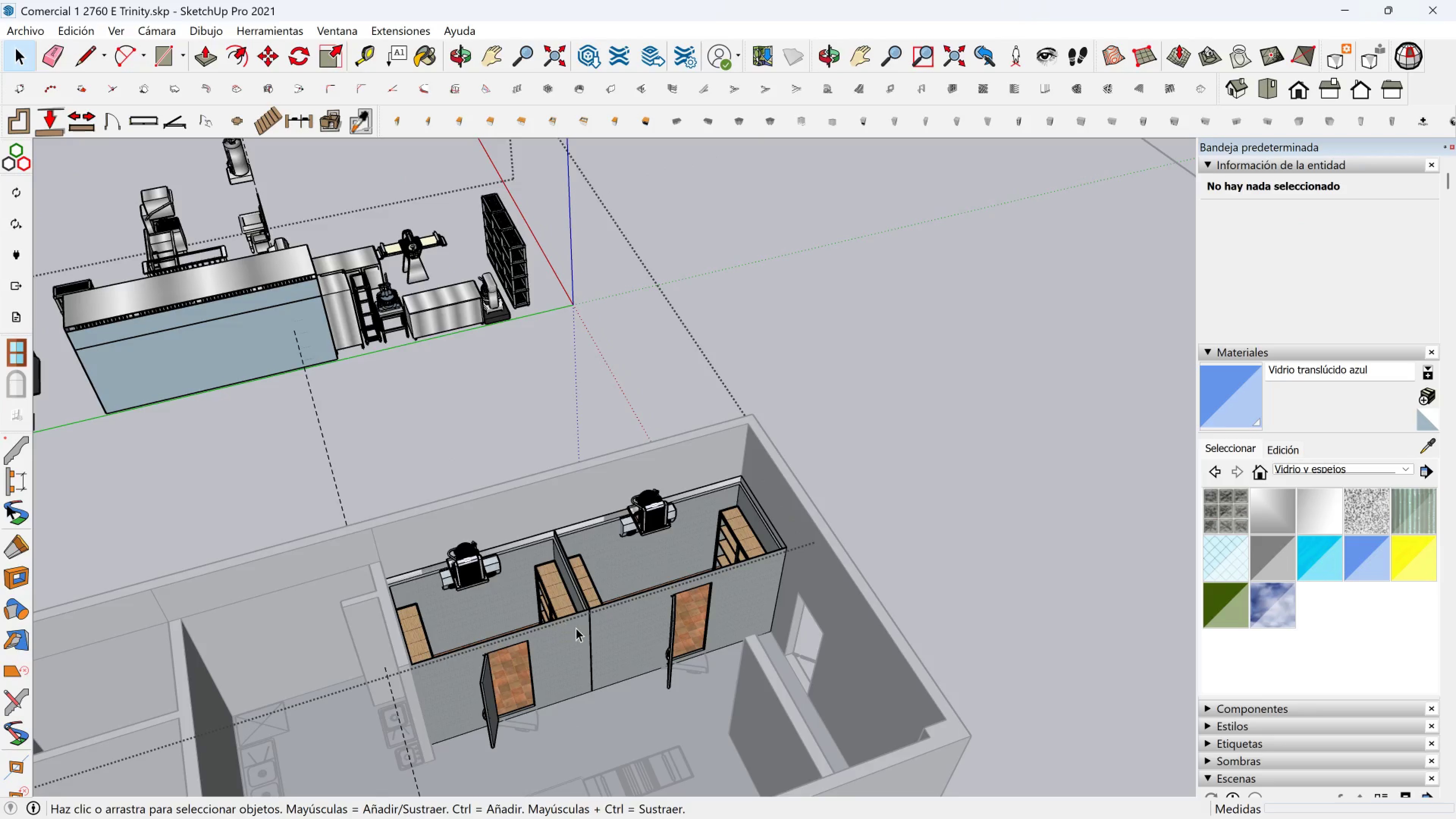 
scroll: coordinate [548, 654], scroll_direction: up, amount: 22.0
 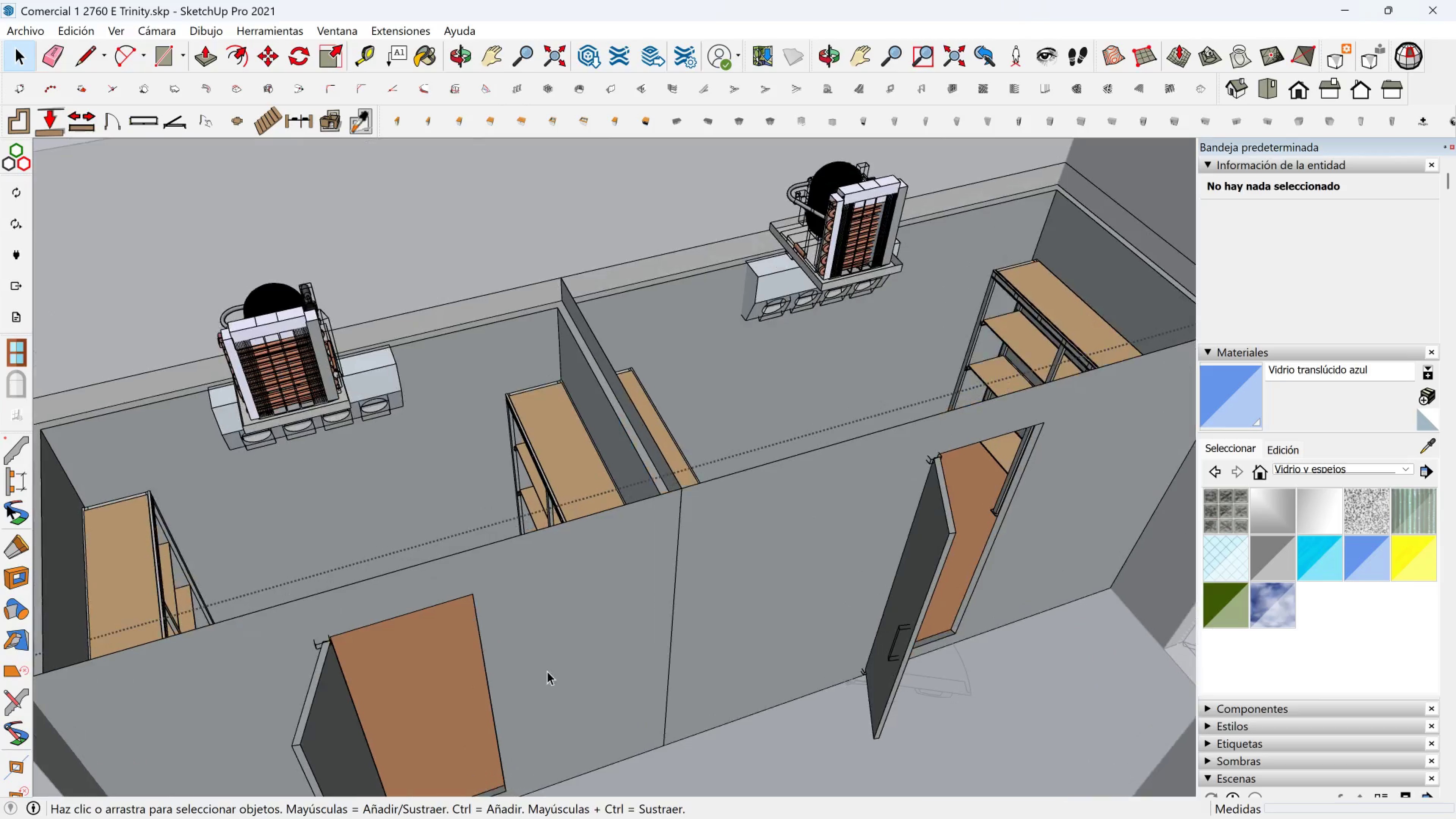 
hold_key(key=ShiftLeft, duration=0.33)
 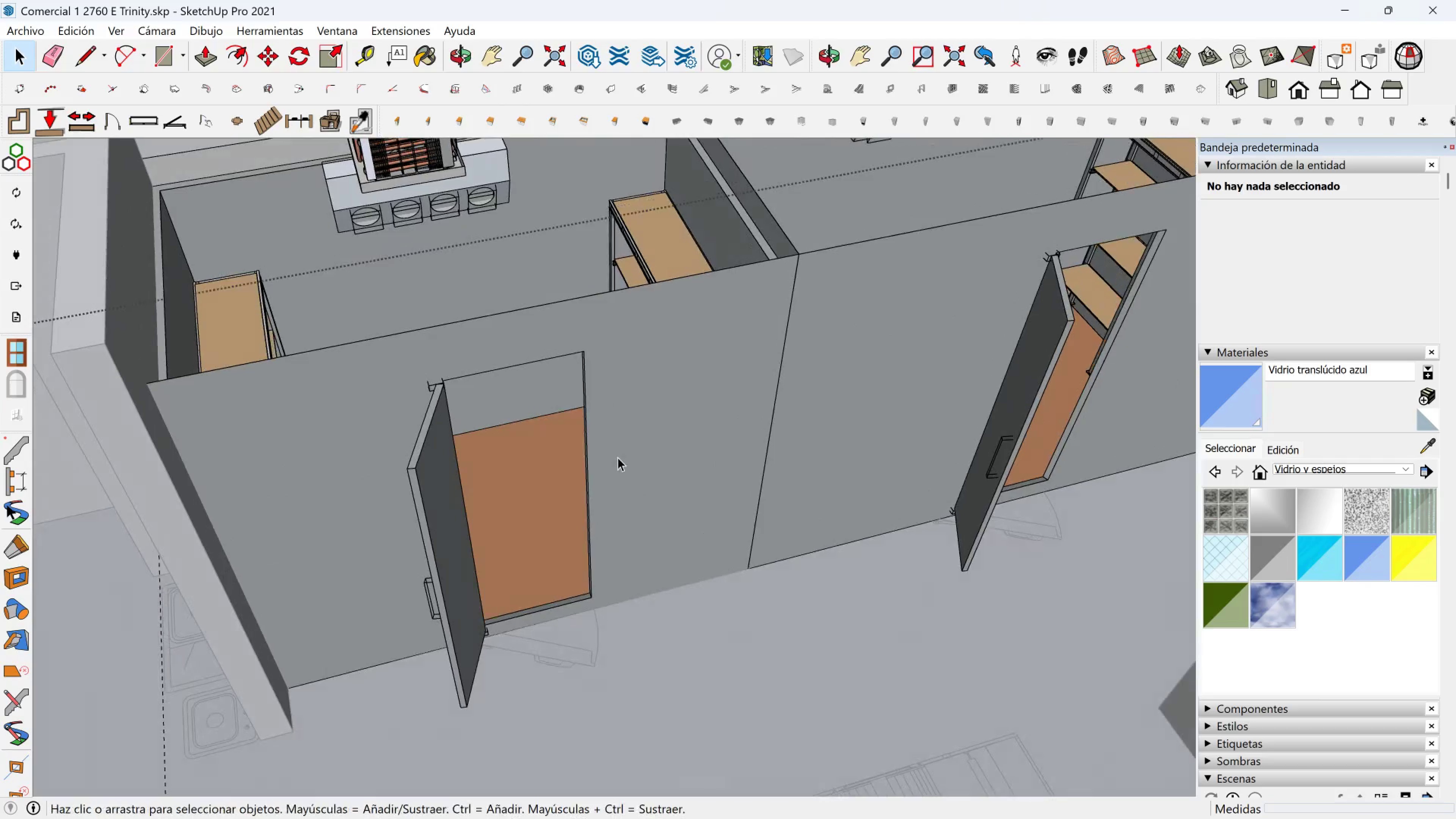 
key(Shift+ShiftLeft)
 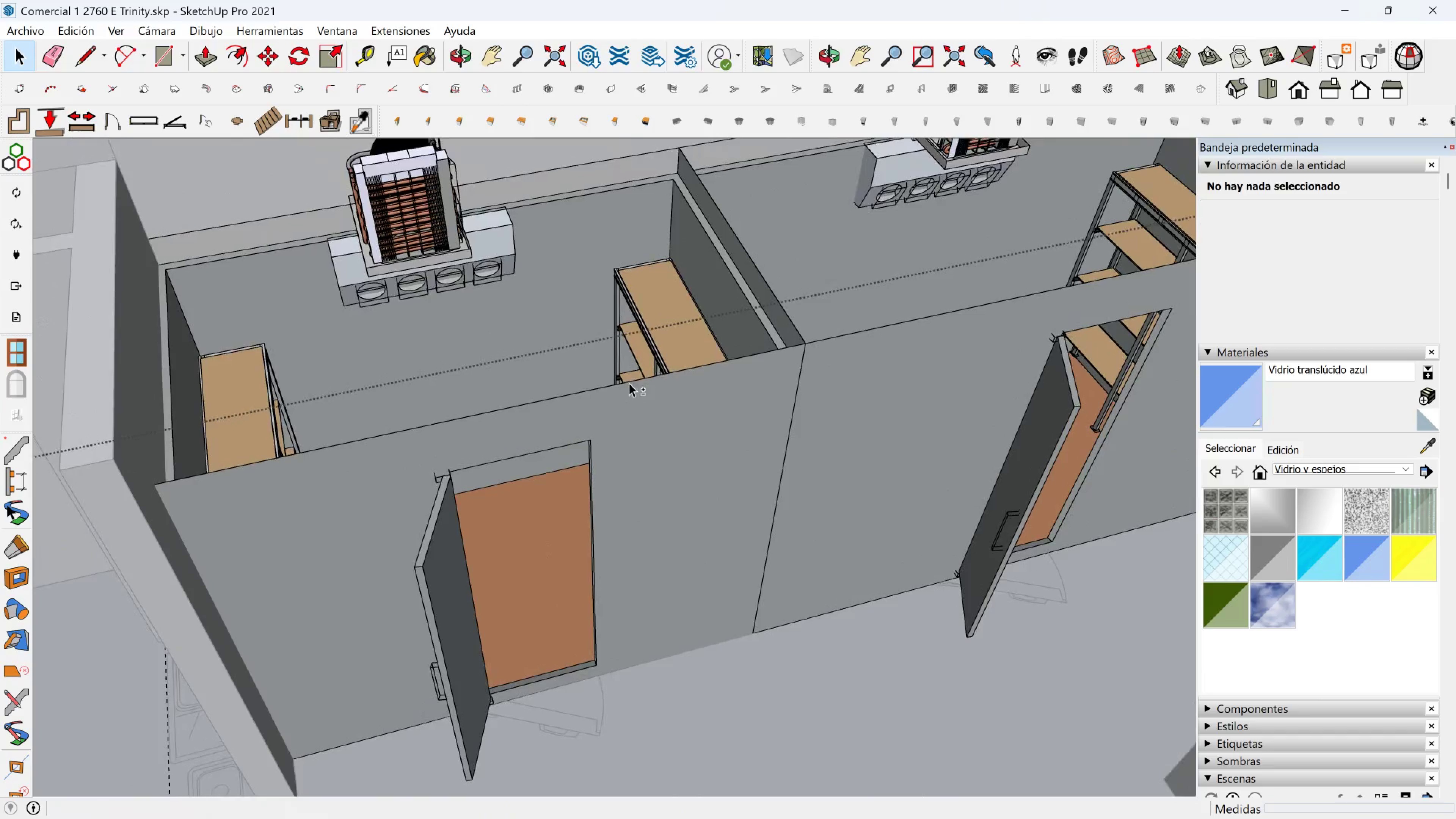 
scroll: coordinate [622, 376], scroll_direction: up, amount: 2.0
 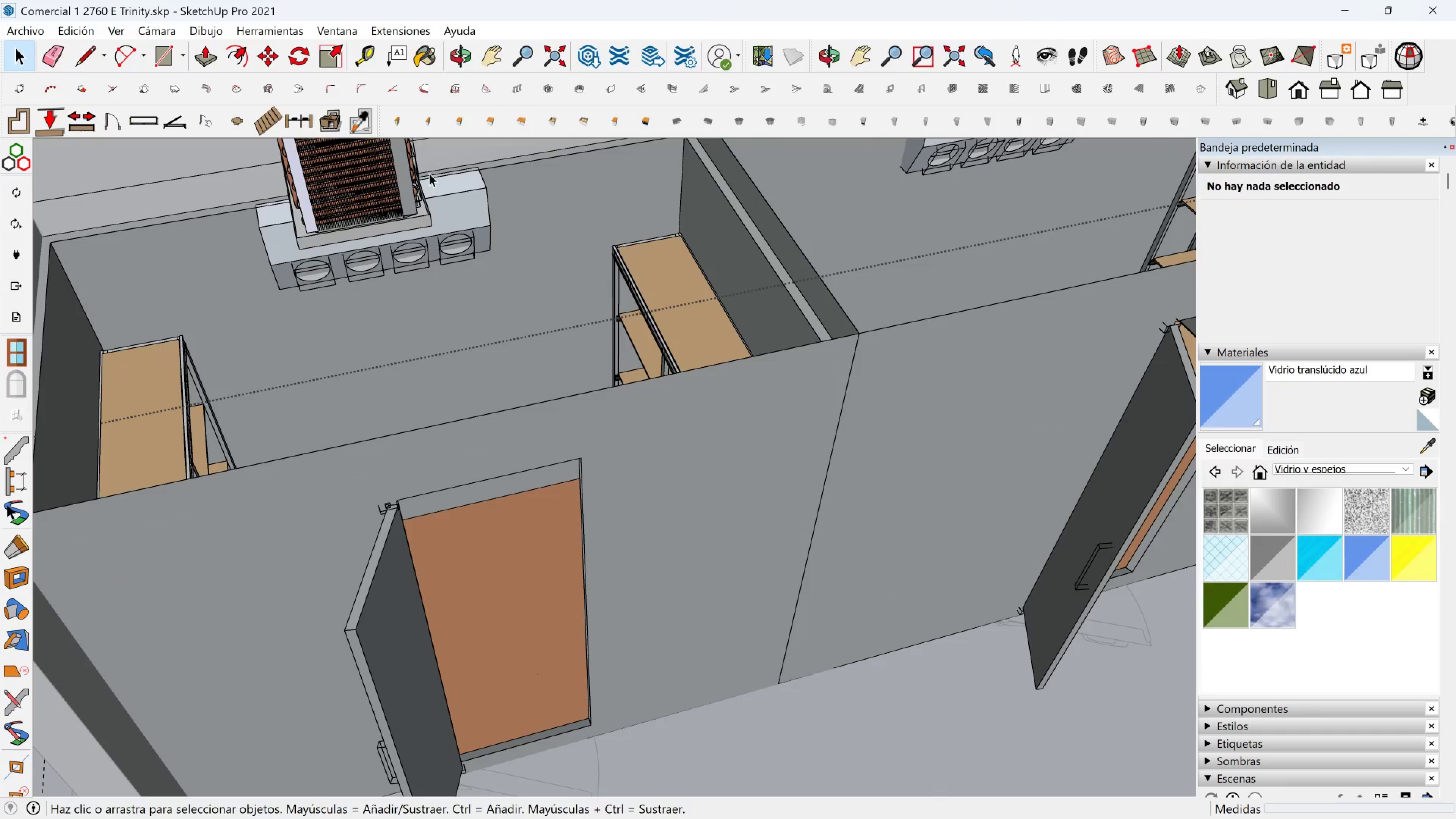 
key(Shift+ShiftLeft)
 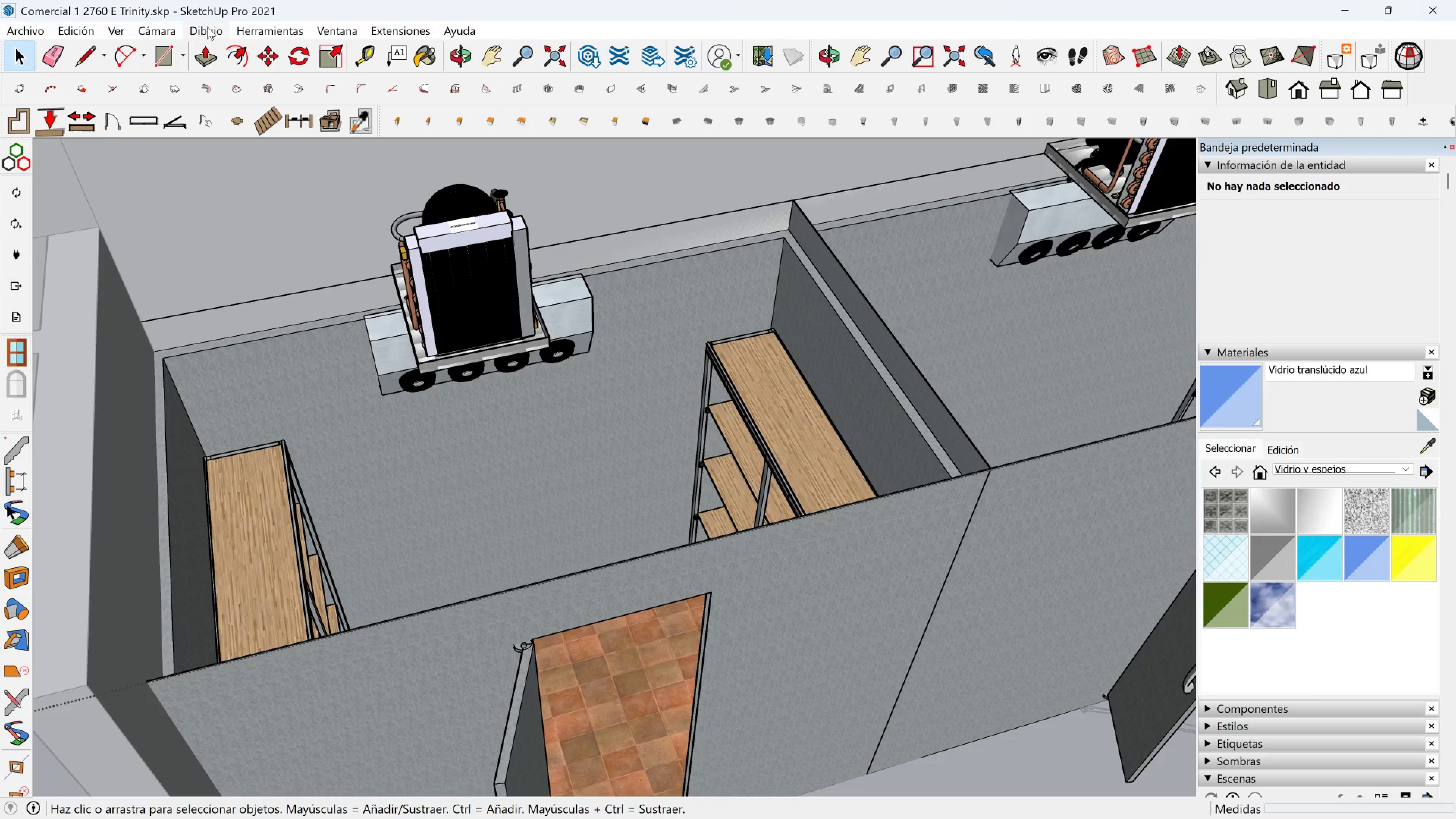 
left_click([120, 27])
 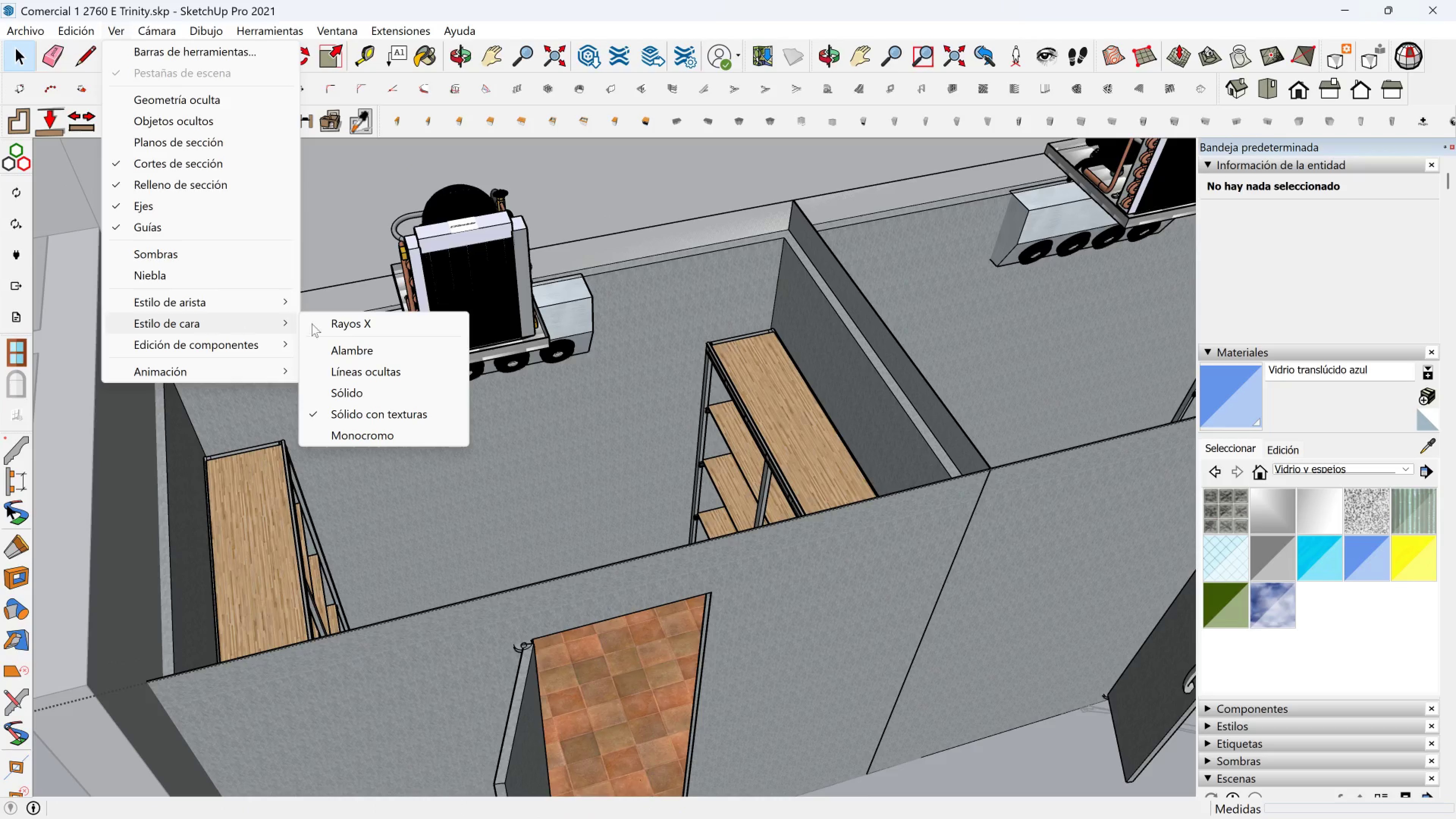 
left_click([365, 386])
 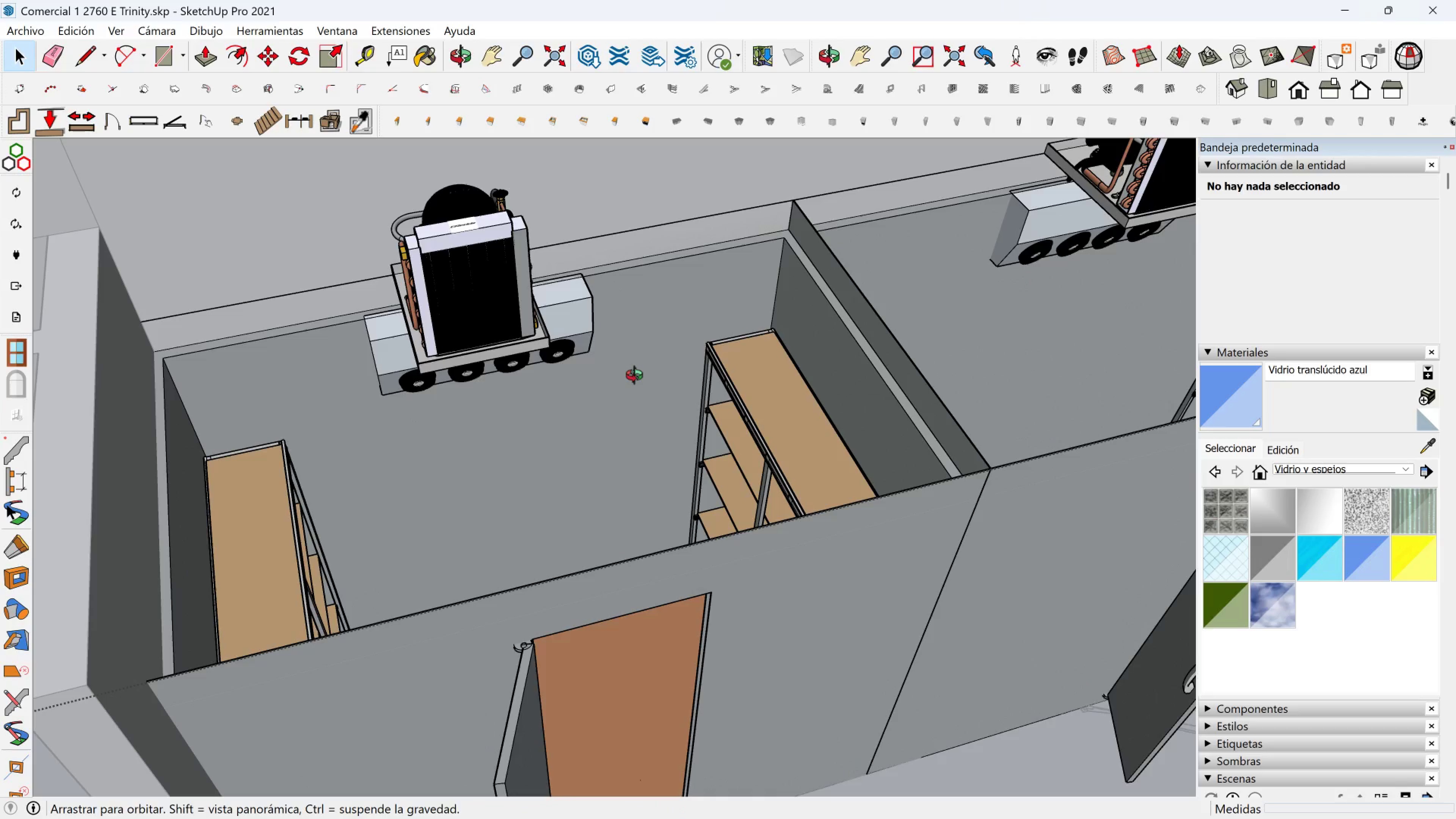 
scroll: coordinate [640, 416], scroll_direction: down, amount: 8.0
 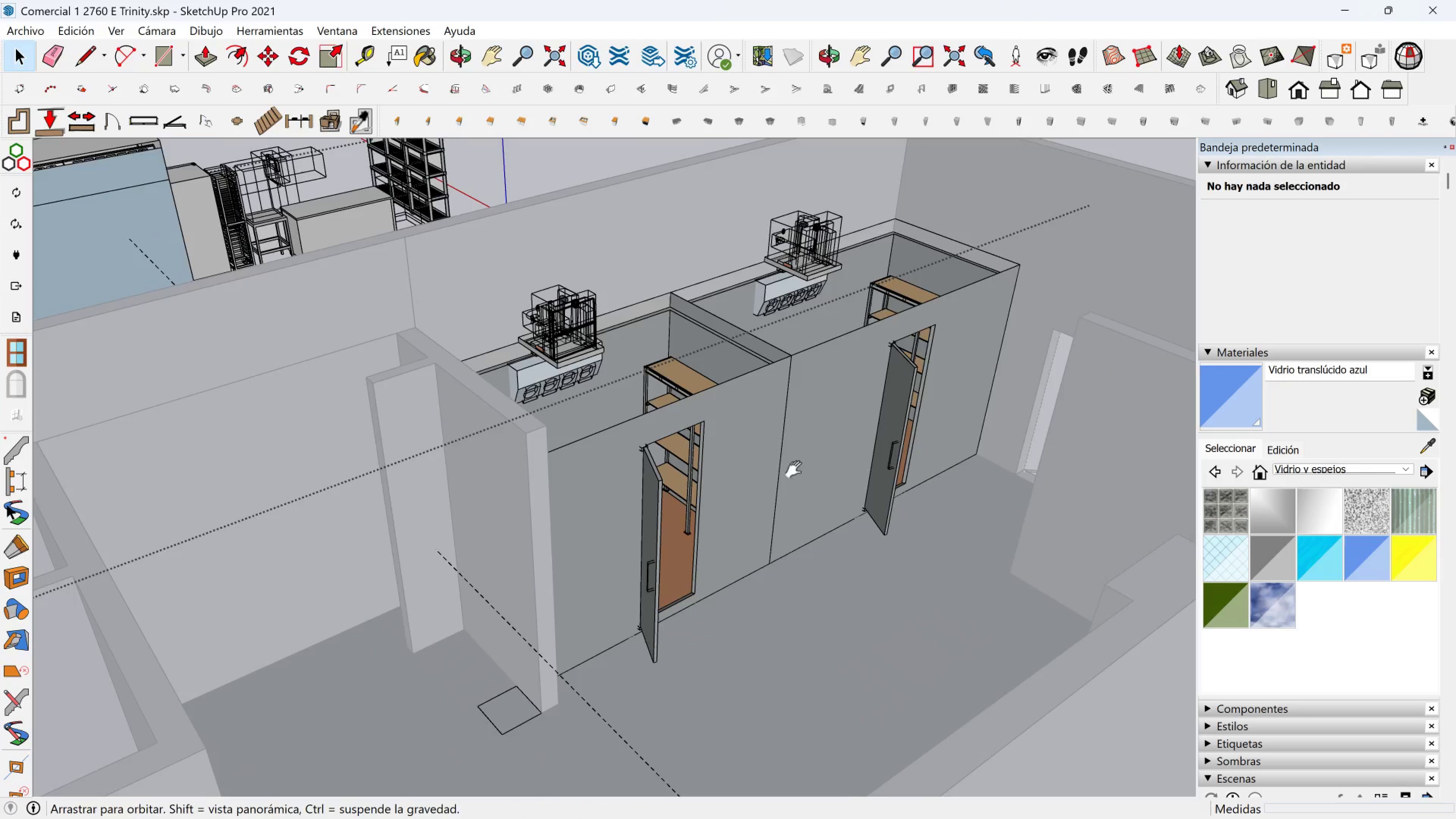 
hold_key(key=ShiftLeft, duration=0.34)
 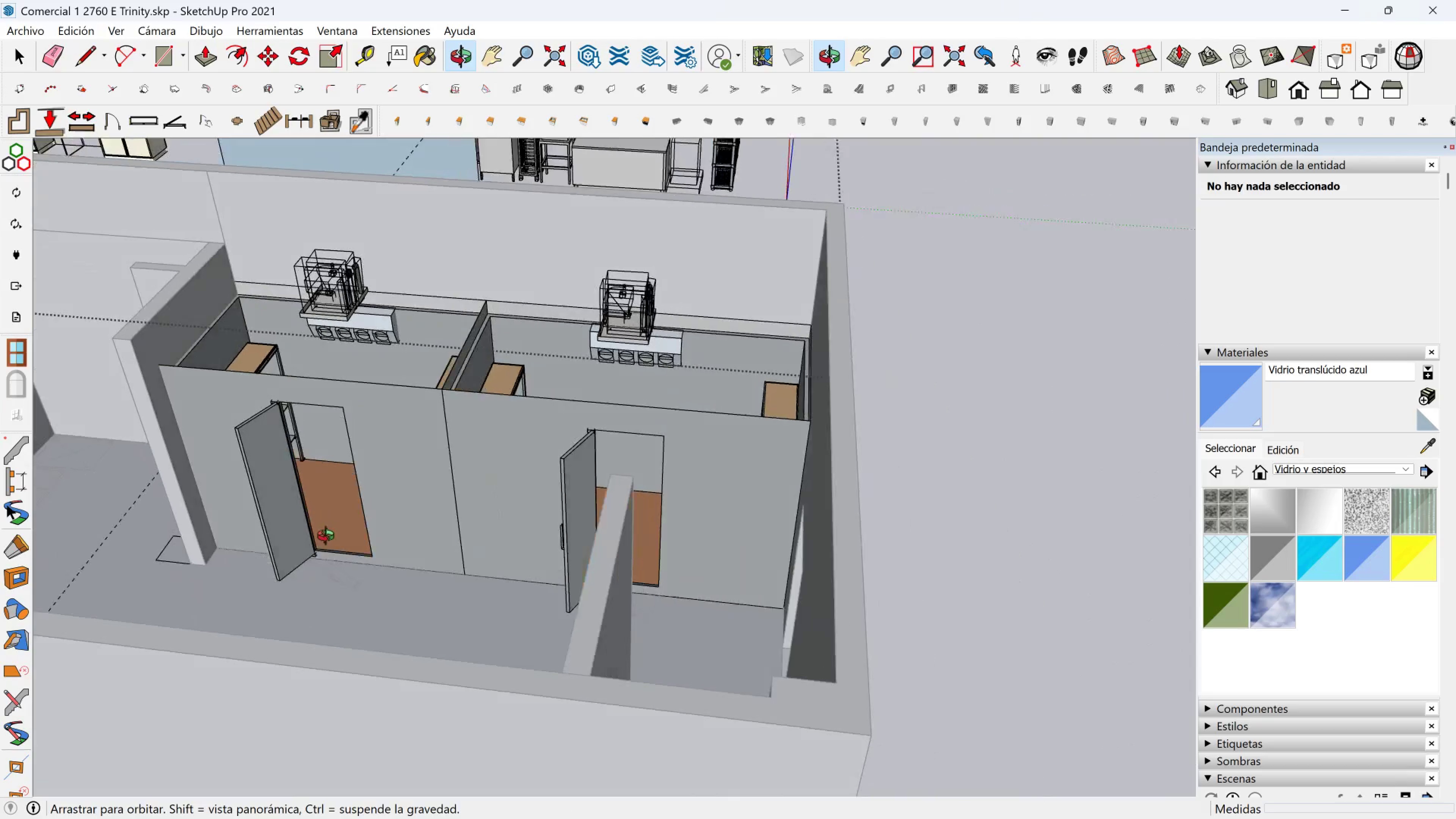 
hold_key(key=ShiftLeft, duration=1.75)
scroll: coordinate [580, 378], scroll_direction: down, amount: 2.0
 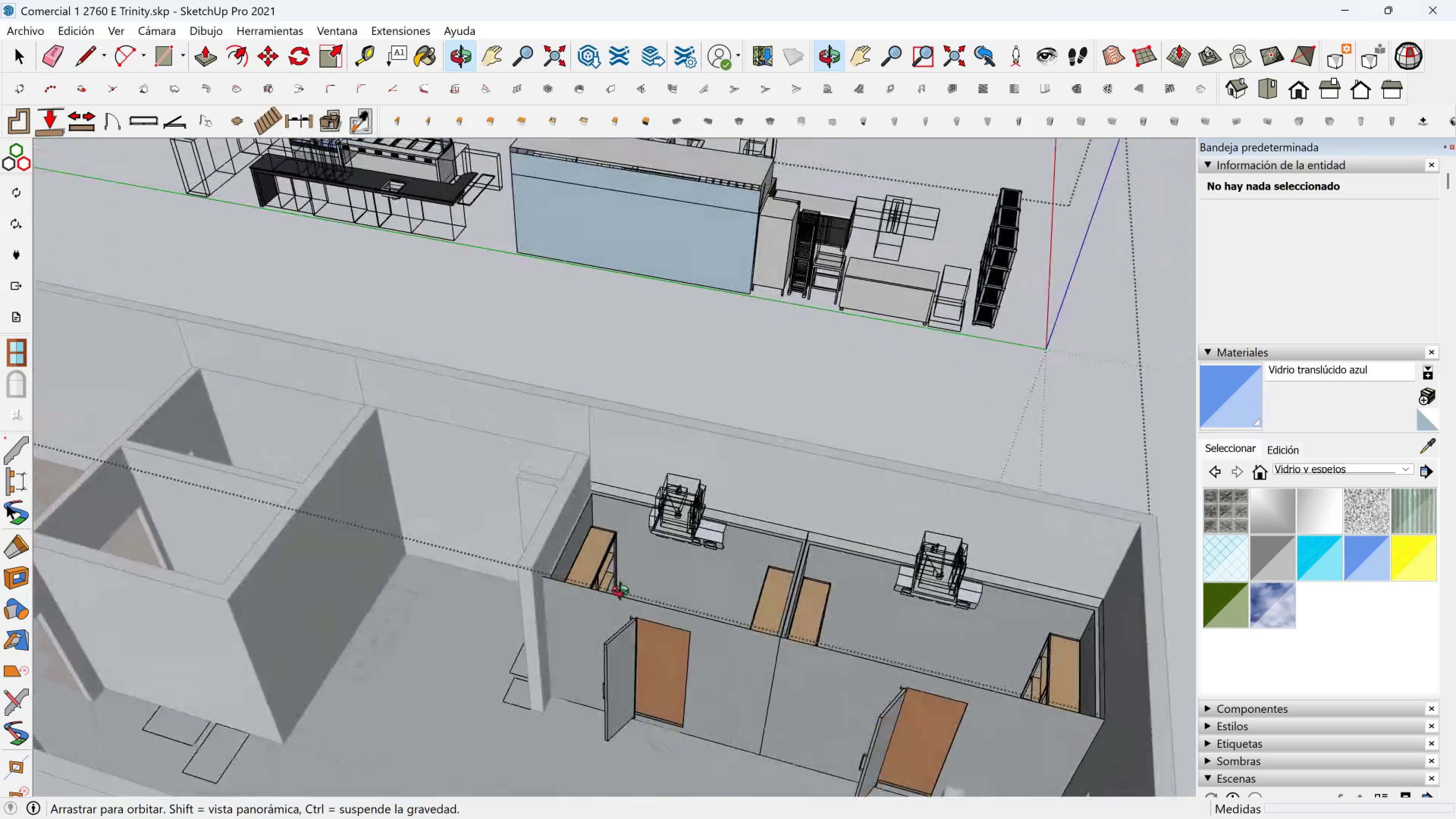 
scroll: coordinate [562, 602], scroll_direction: up, amount: 8.0
 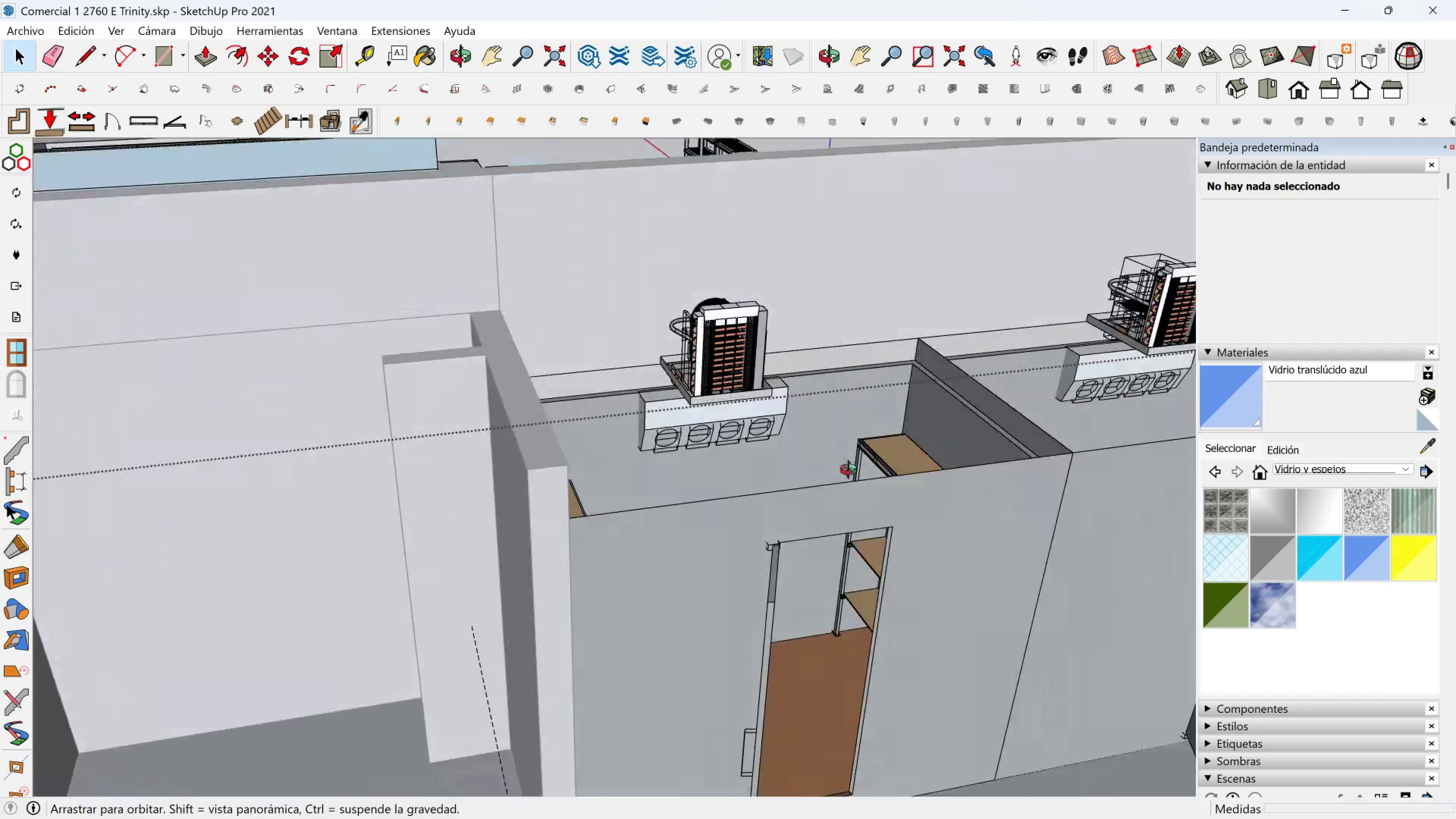 
hold_key(key=ShiftLeft, duration=0.45)
 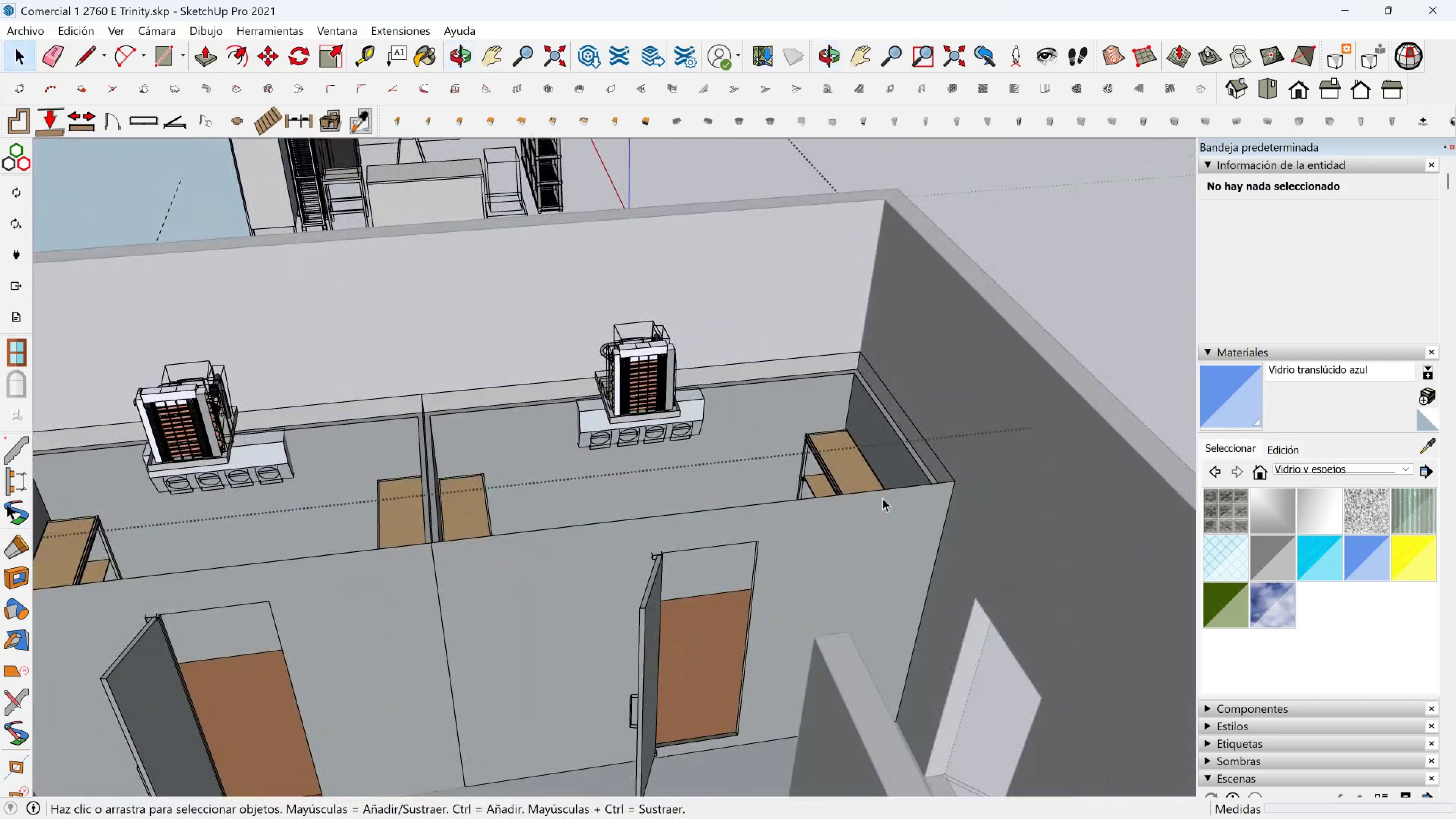 
scroll: coordinate [939, 492], scroll_direction: up, amount: 5.0
 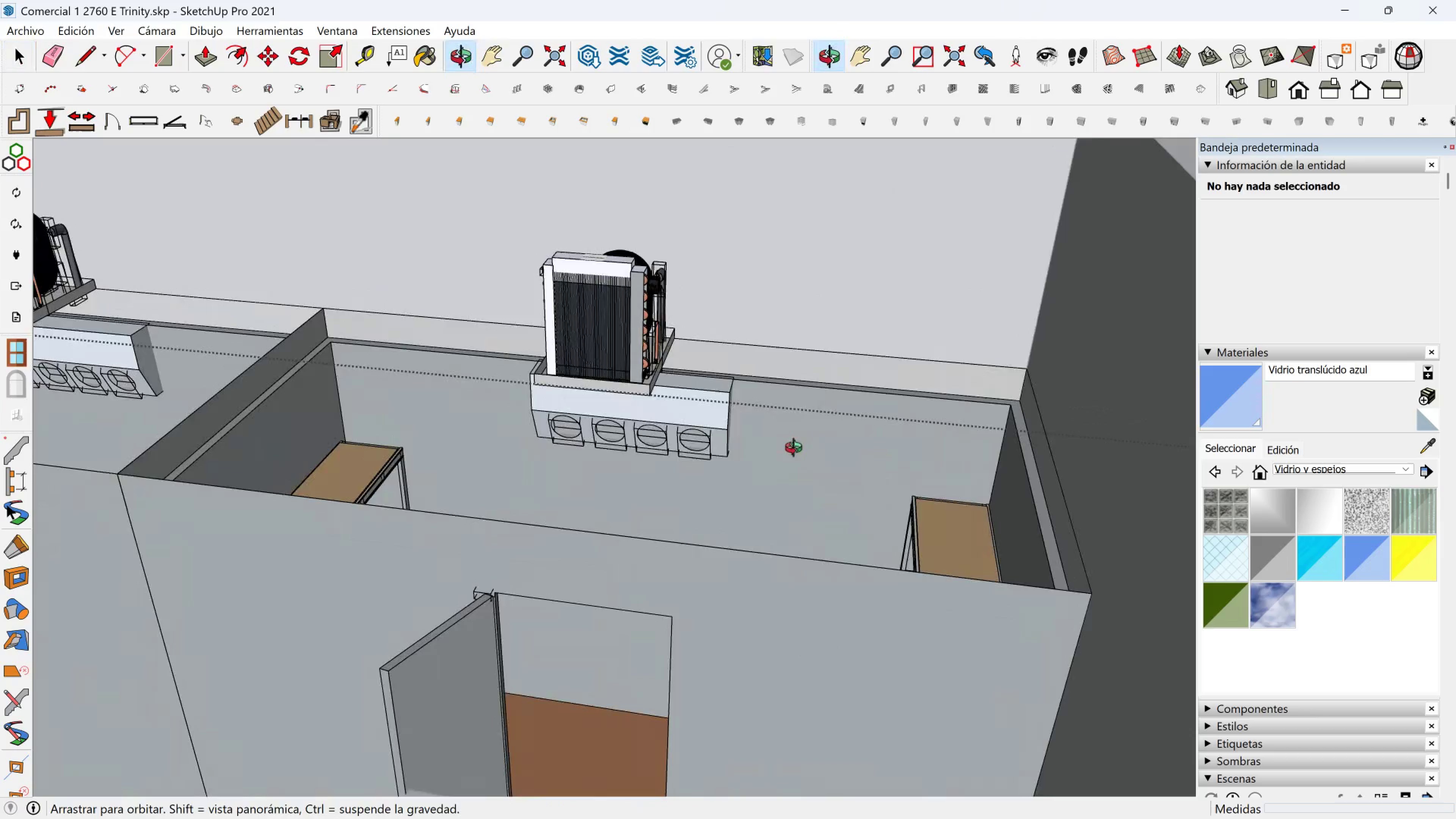 
scroll: coordinate [619, 478], scroll_direction: down, amount: 2.0
 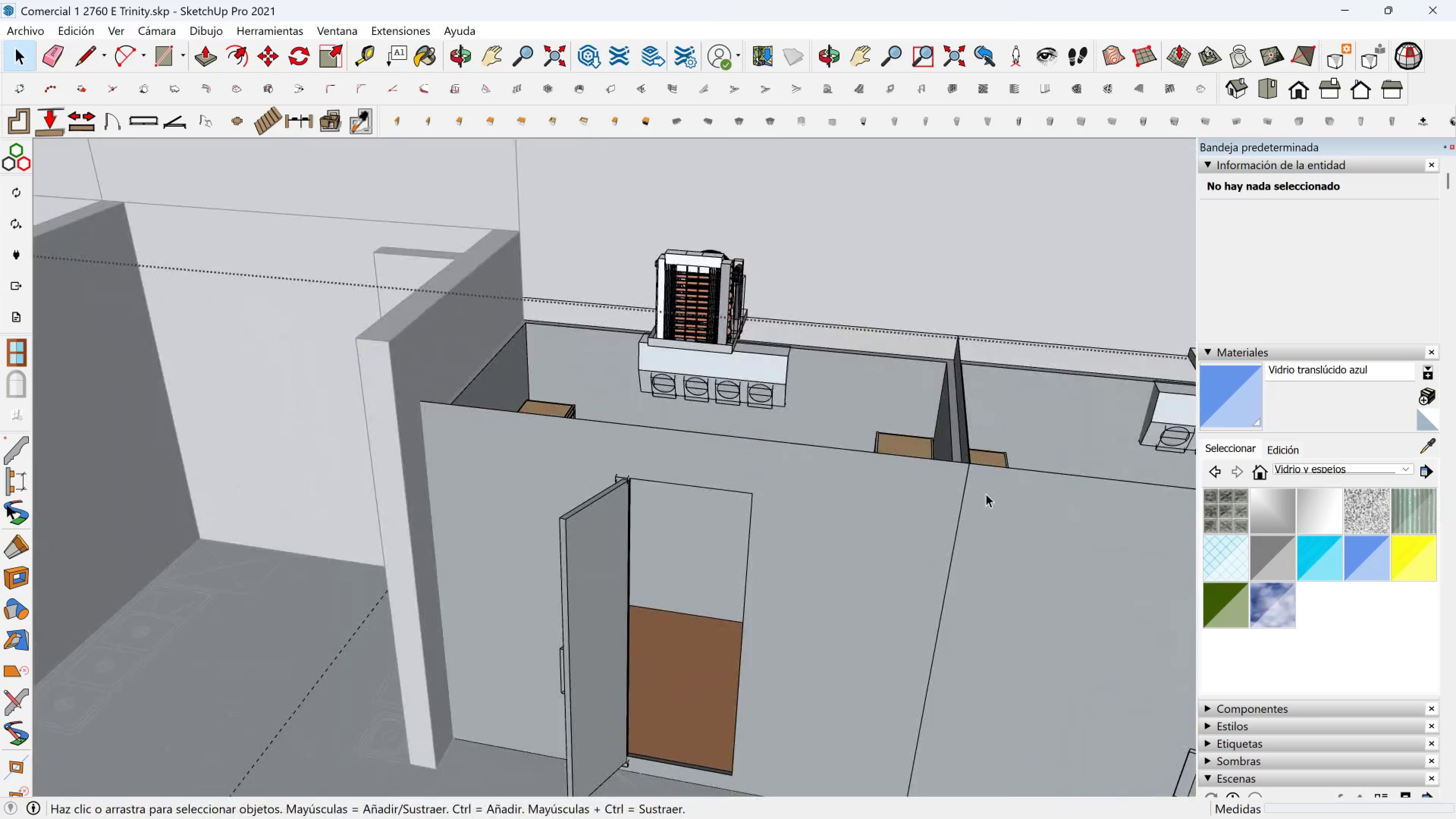 
hold_key(key=ShiftLeft, duration=0.57)
 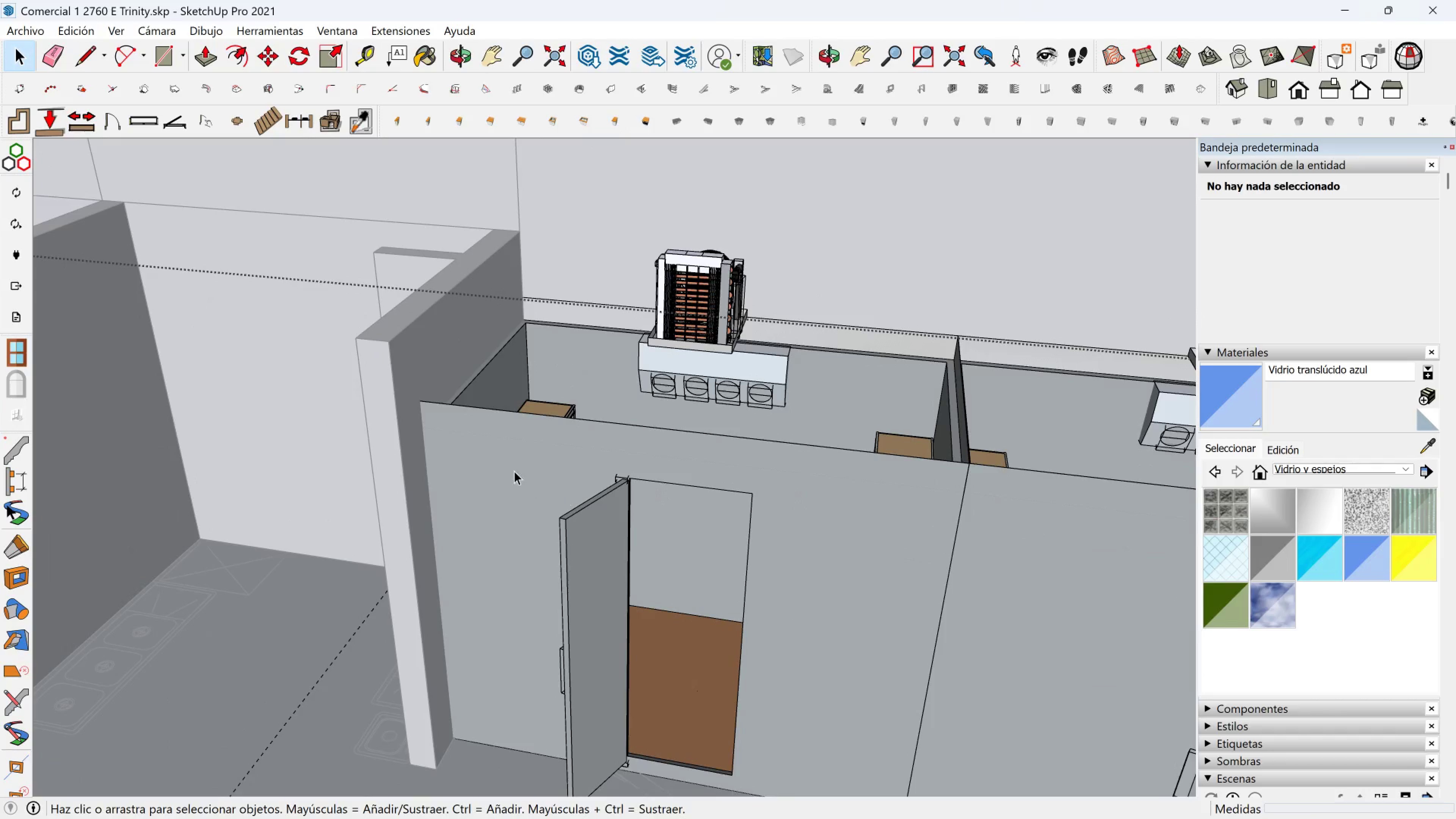 
scroll: coordinate [478, 443], scroll_direction: up, amount: 3.0
 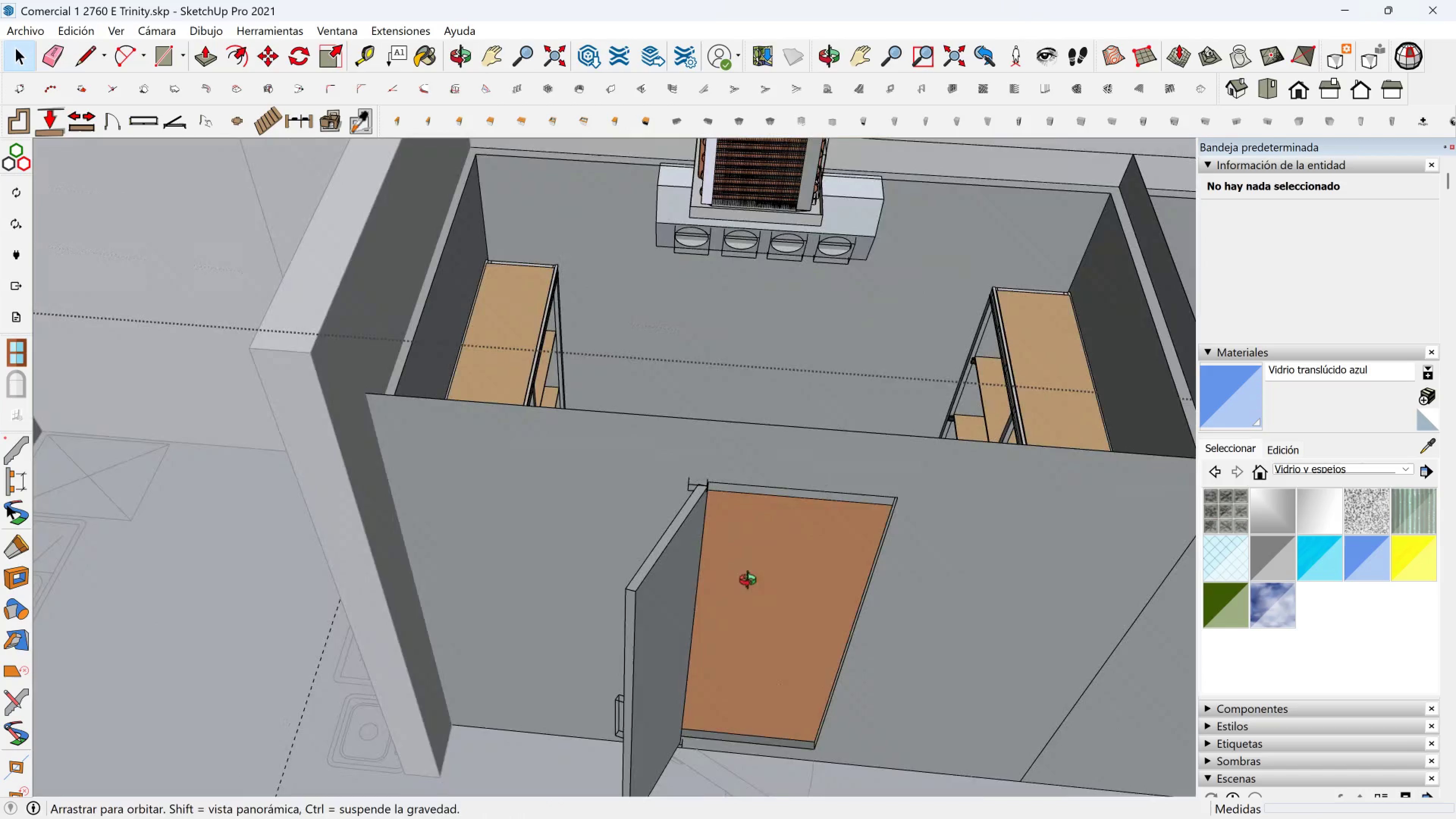 
left_click([575, 477])
 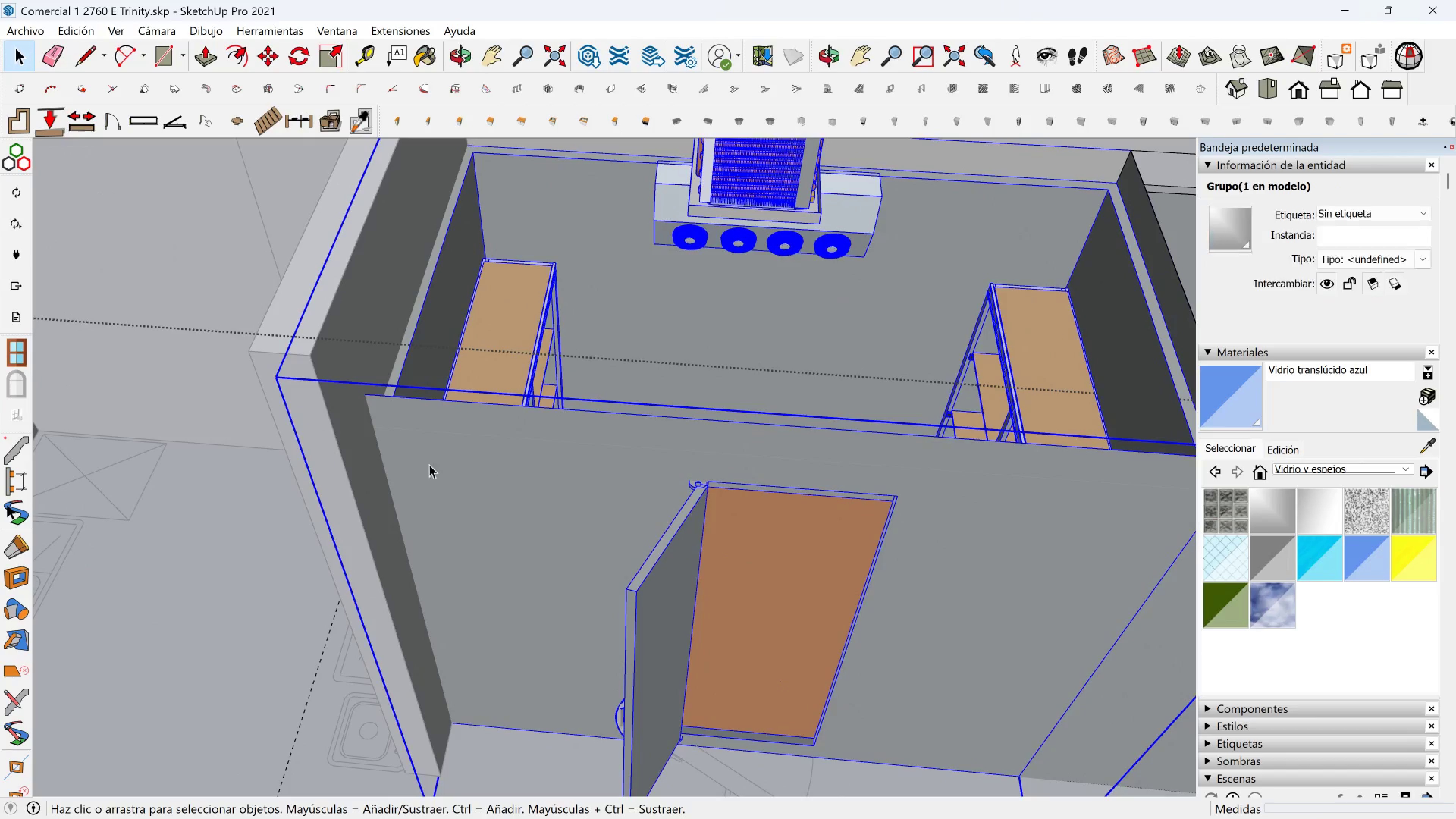 
hold_key(key=ShiftLeft, duration=0.32)
 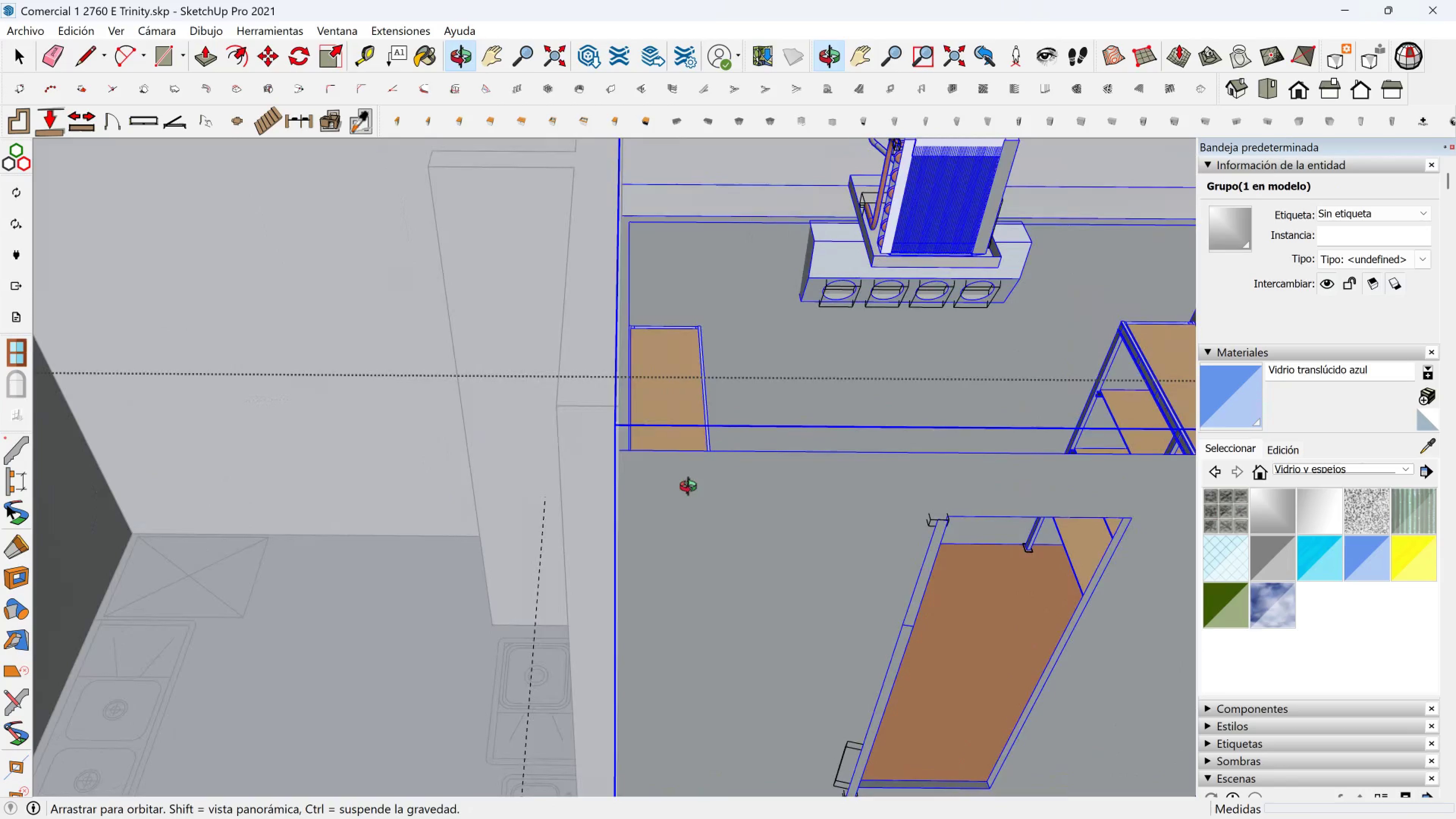 
scroll: coordinate [700, 484], scroll_direction: down, amount: 6.0
 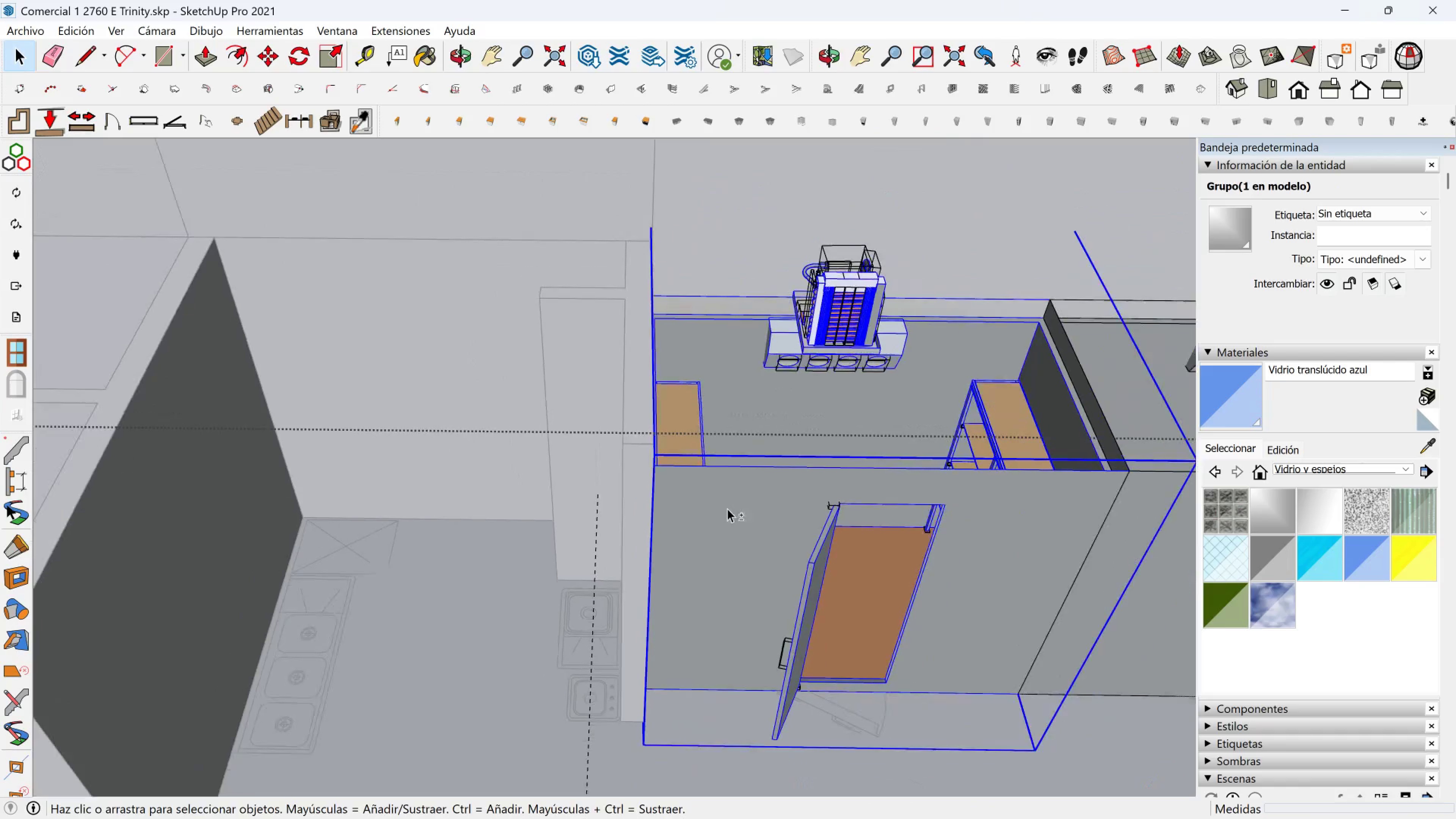 
hold_key(key=ShiftLeft, duration=0.46)
 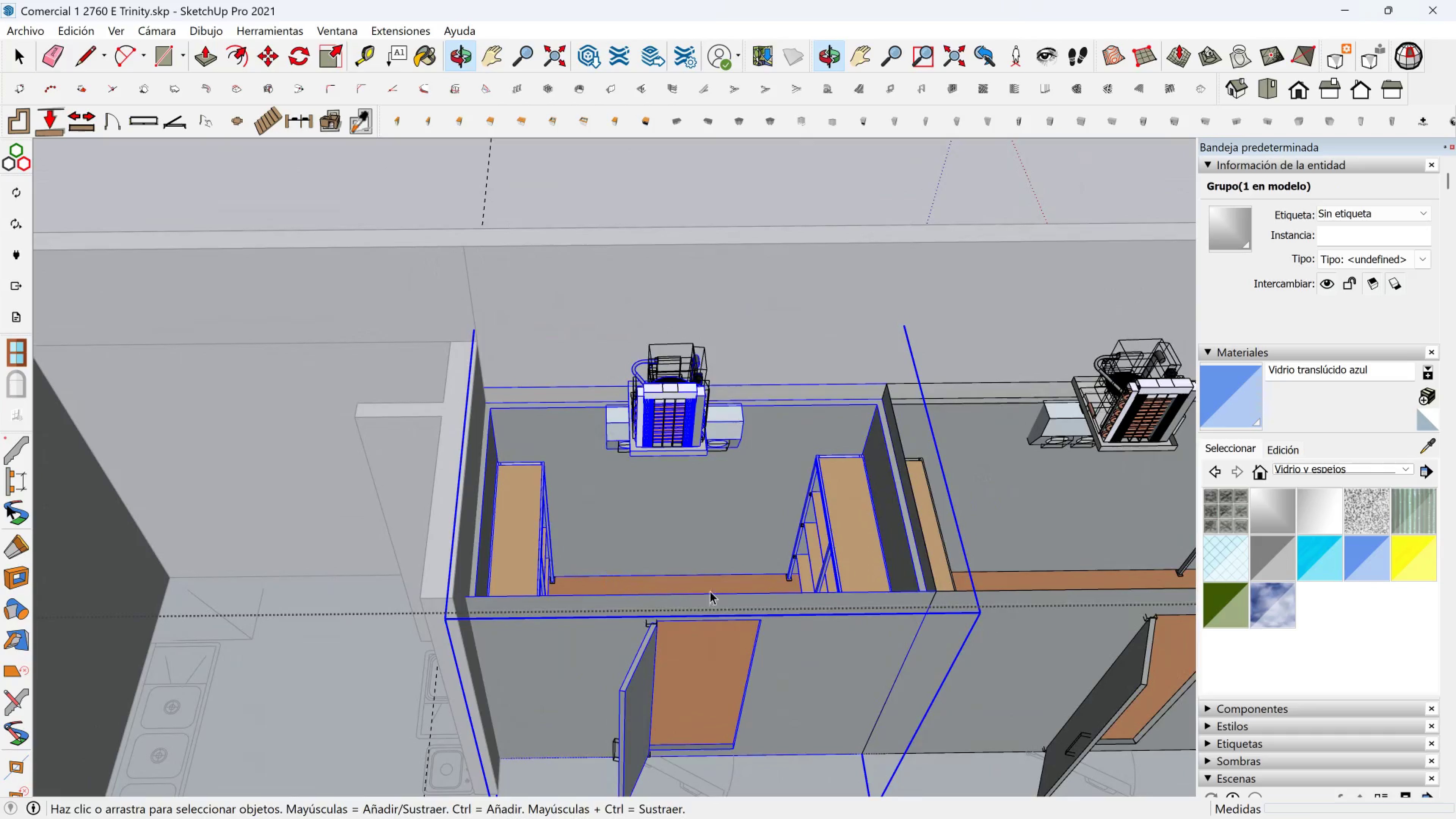 
hold_key(key=ShiftLeft, duration=0.42)
 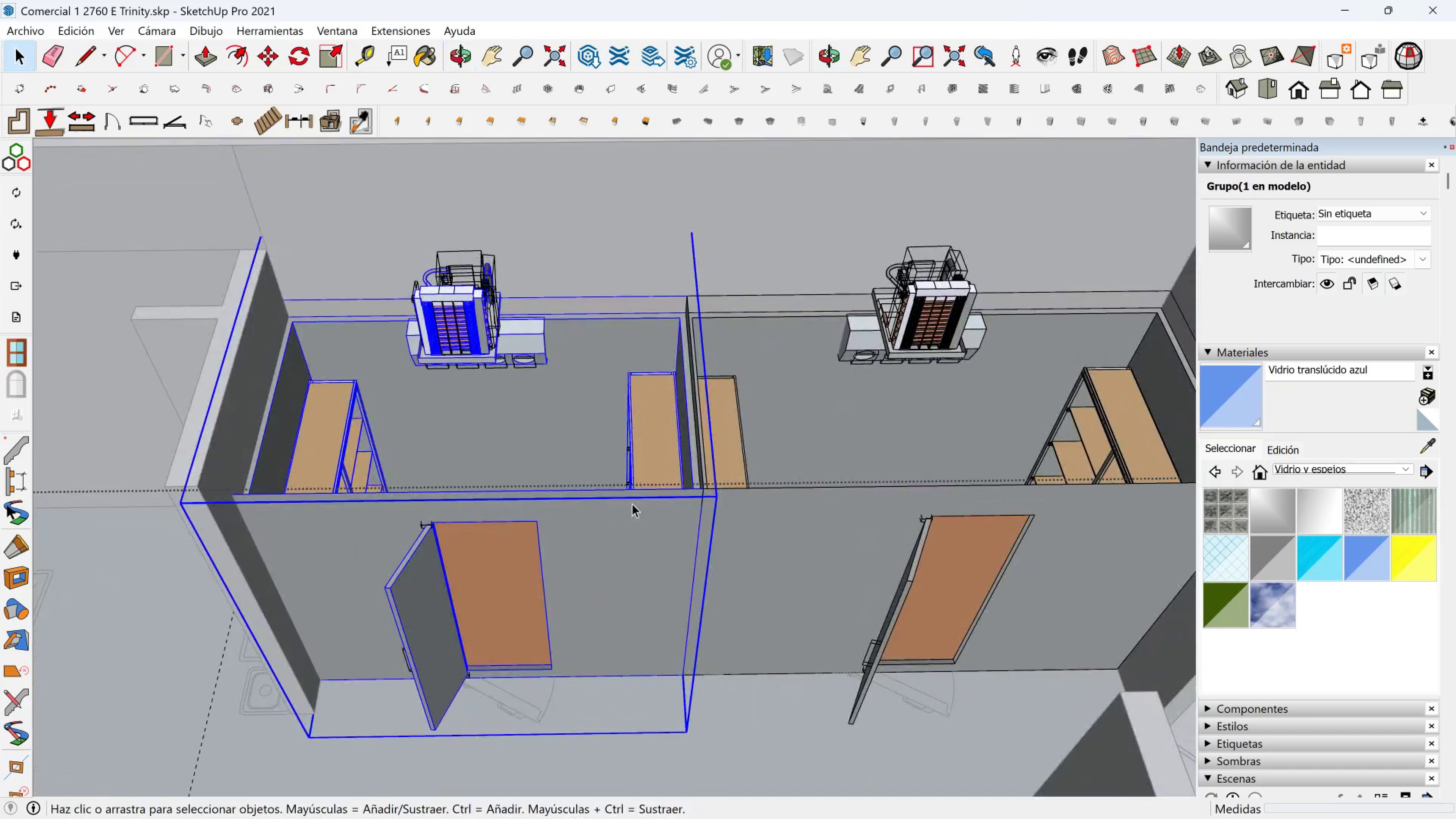 
scroll: coordinate [683, 499], scroll_direction: up, amount: 5.0
 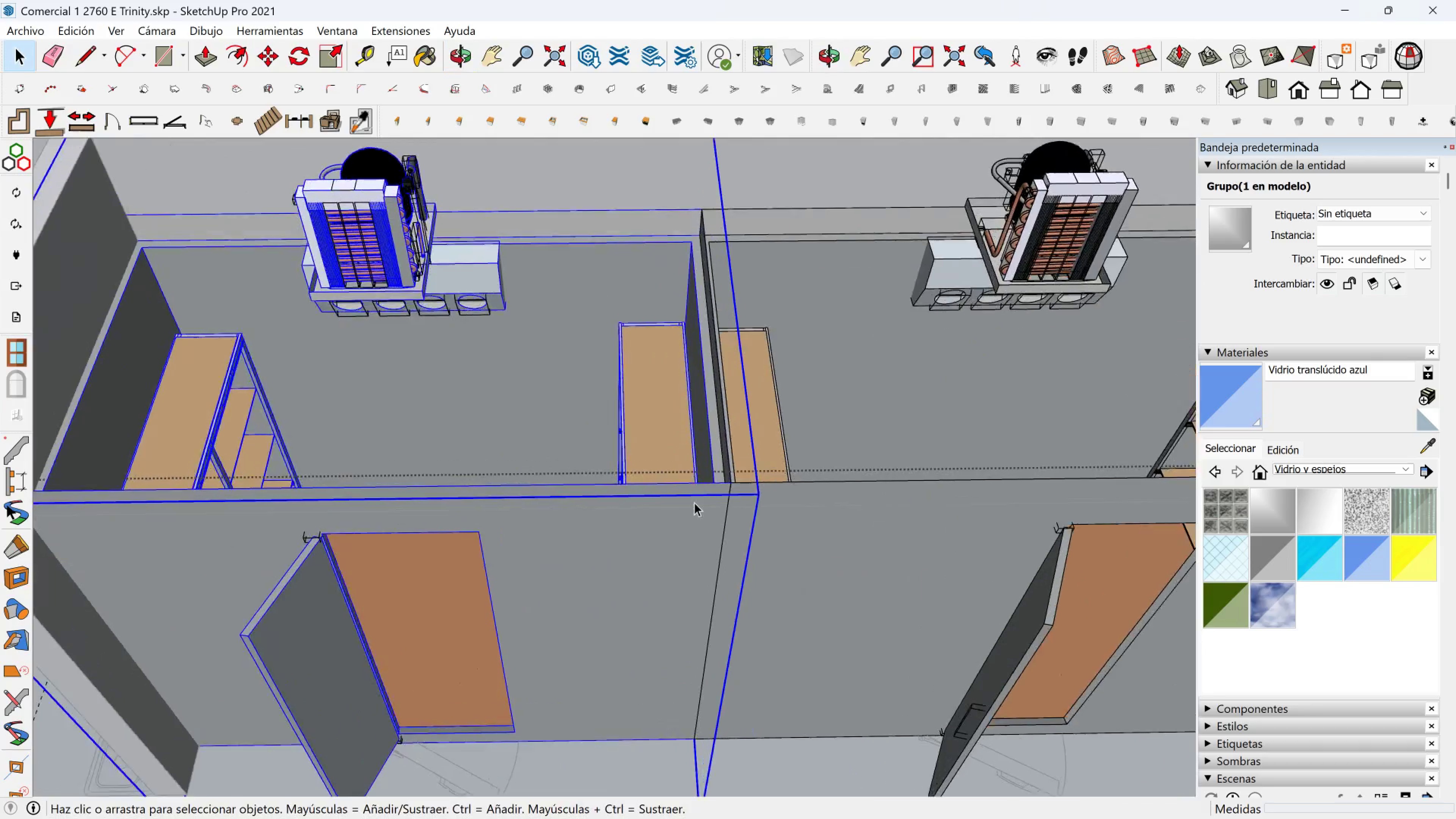 
hold_key(key=ShiftLeft, duration=1.4)
 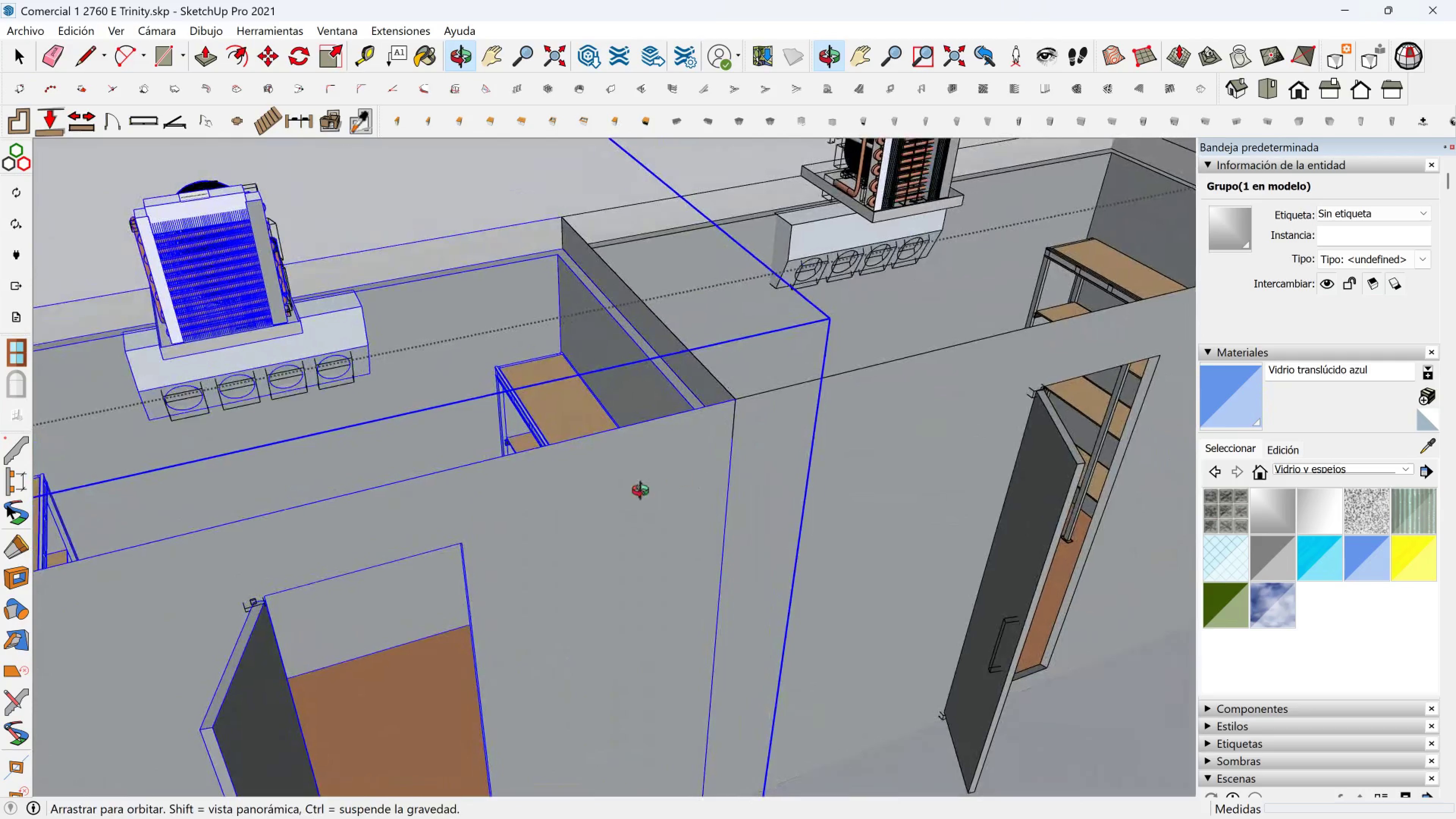 
hold_key(key=ShiftLeft, duration=0.61)
 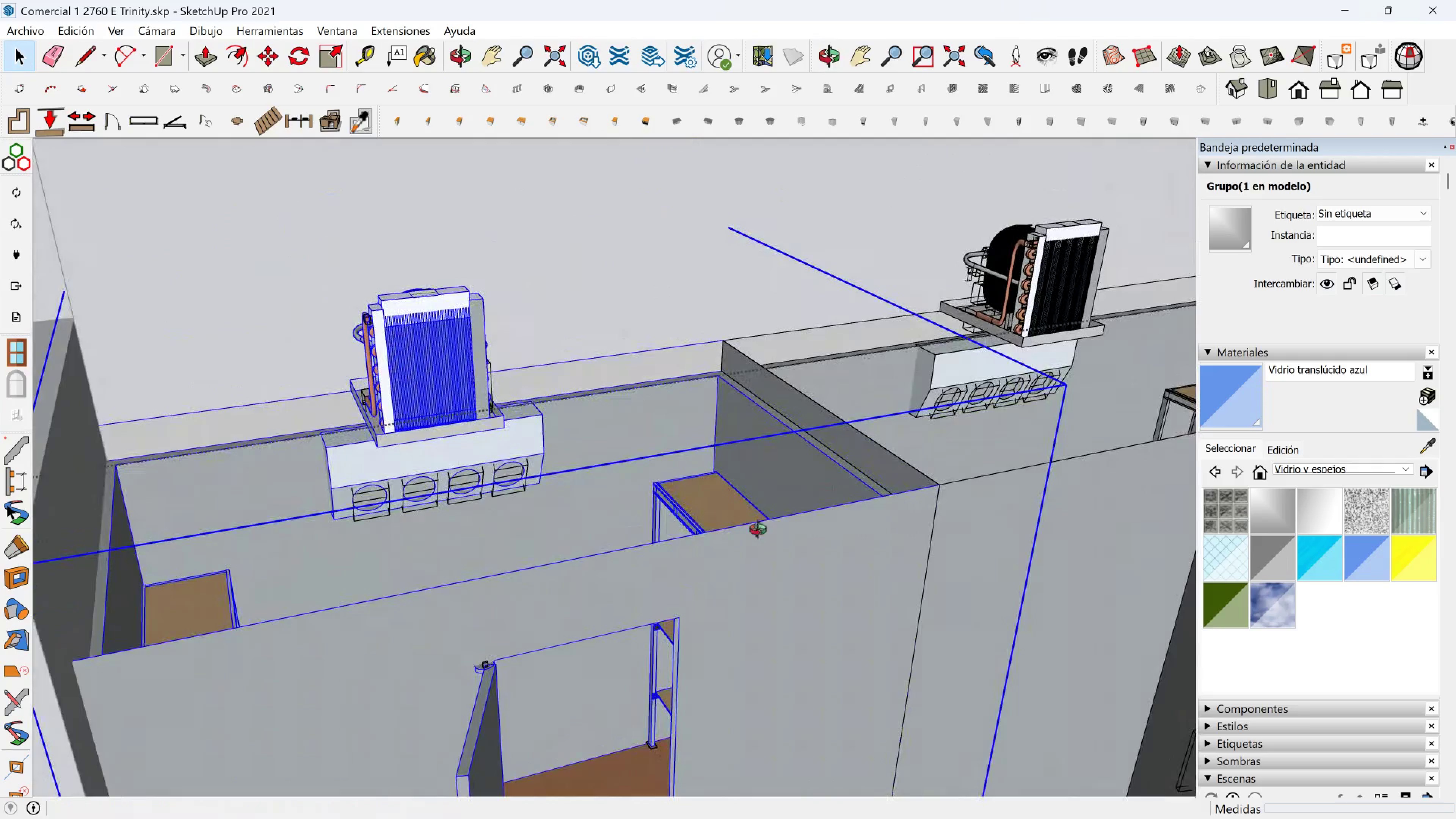 
scroll: coordinate [715, 571], scroll_direction: down, amount: 6.0
 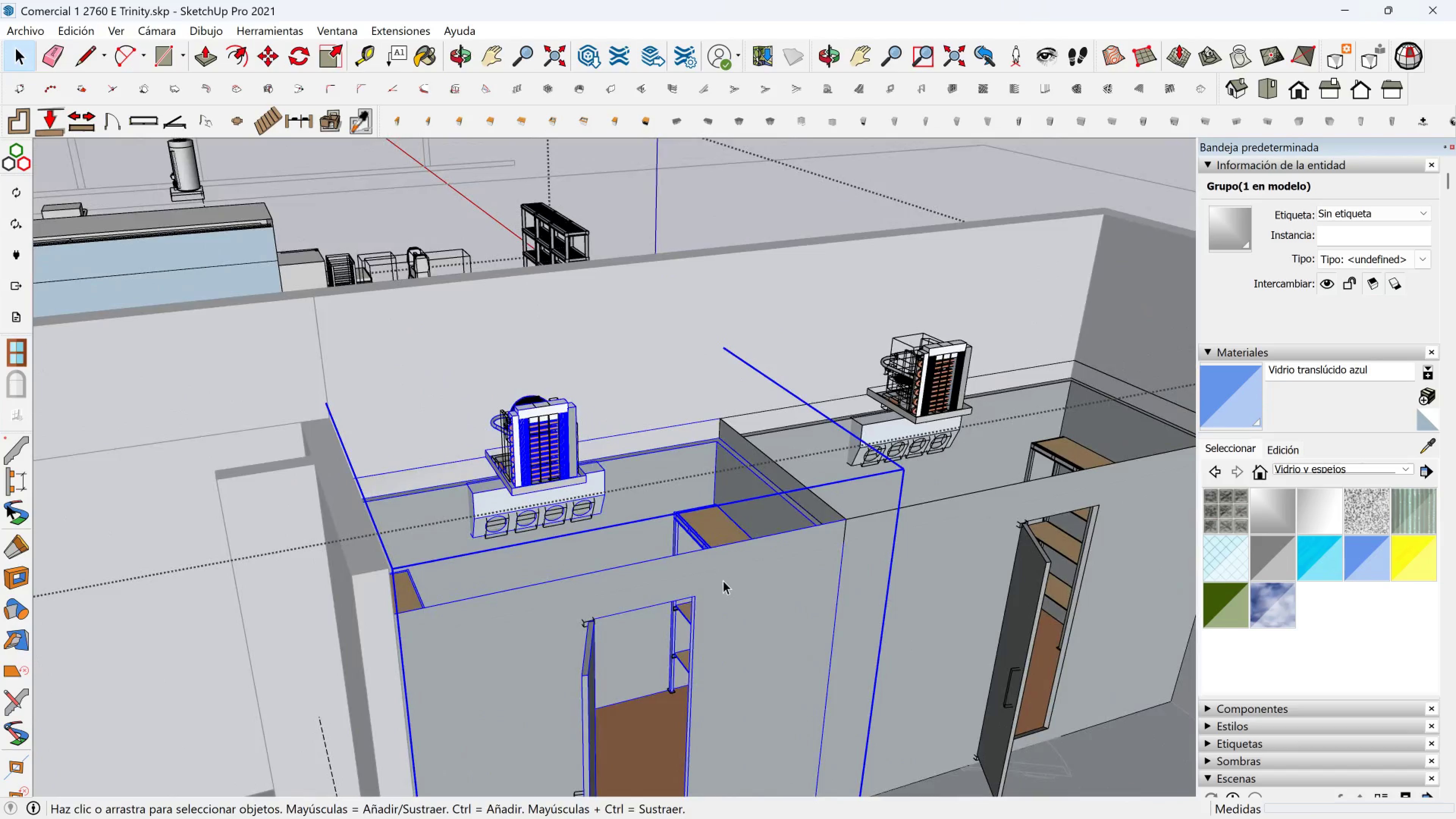 
key(Shift+ShiftLeft)
 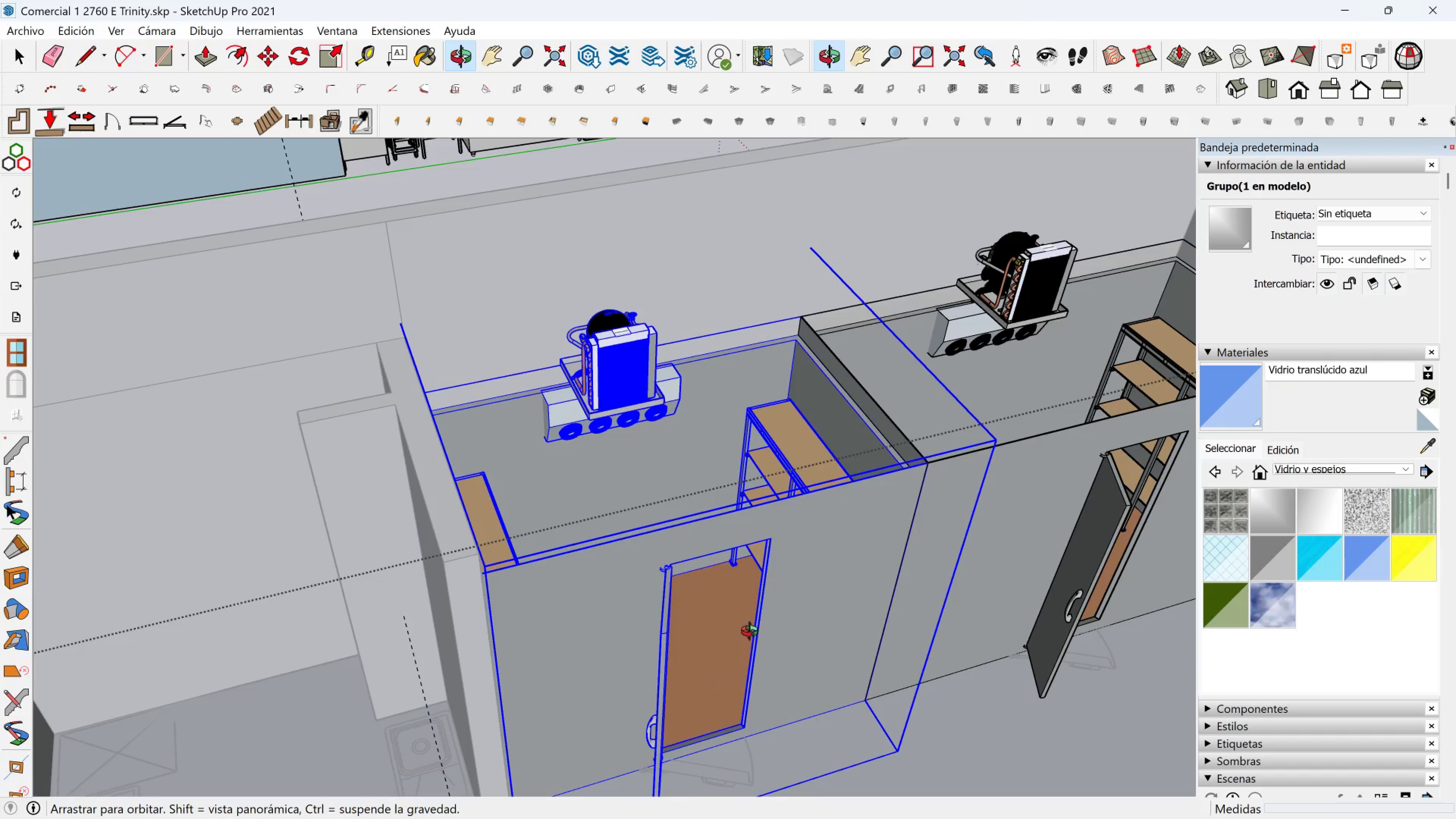 
wait(14.37)
 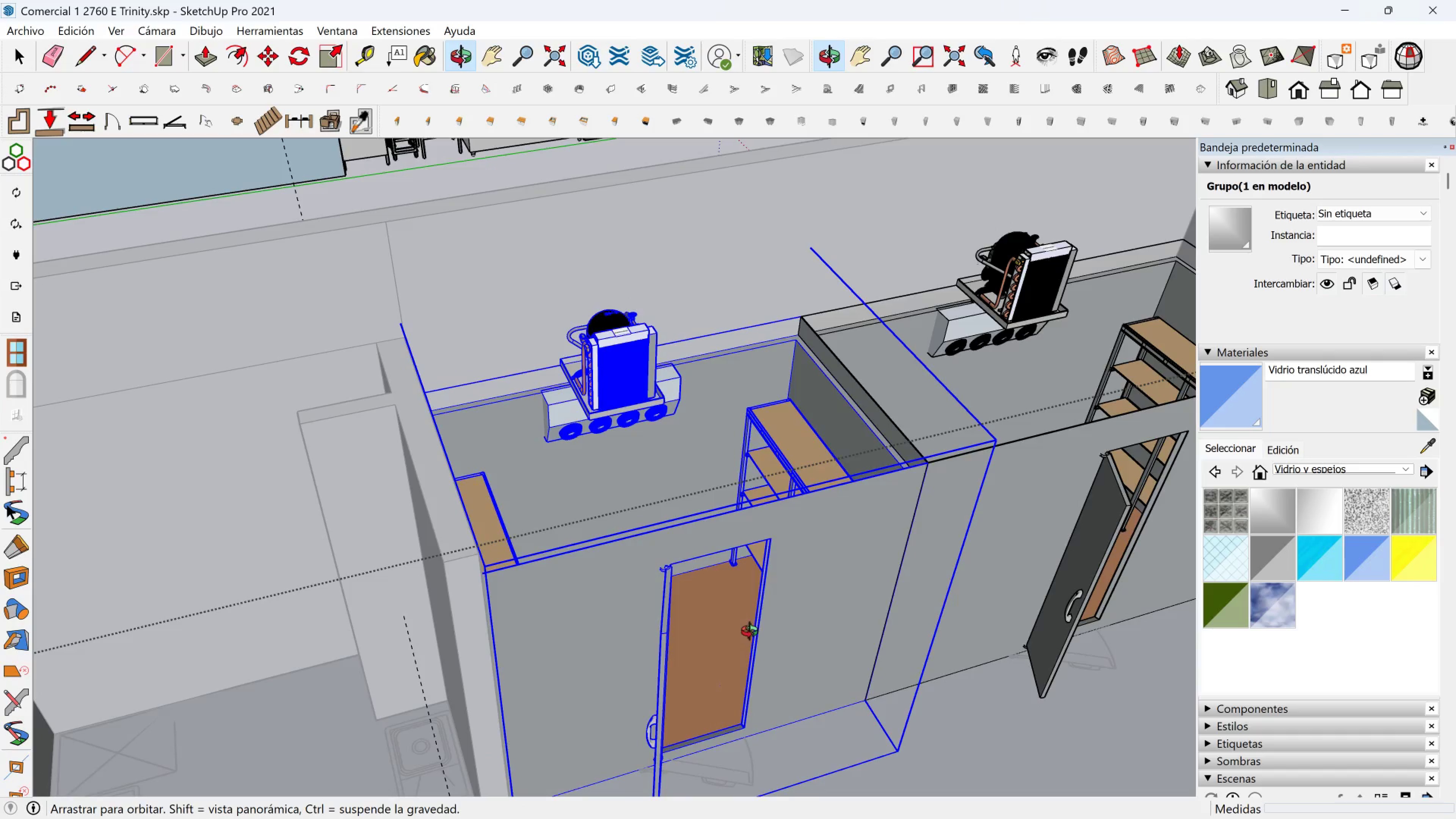 
scroll: coordinate [686, 502], scroll_direction: down, amount: 3.0
 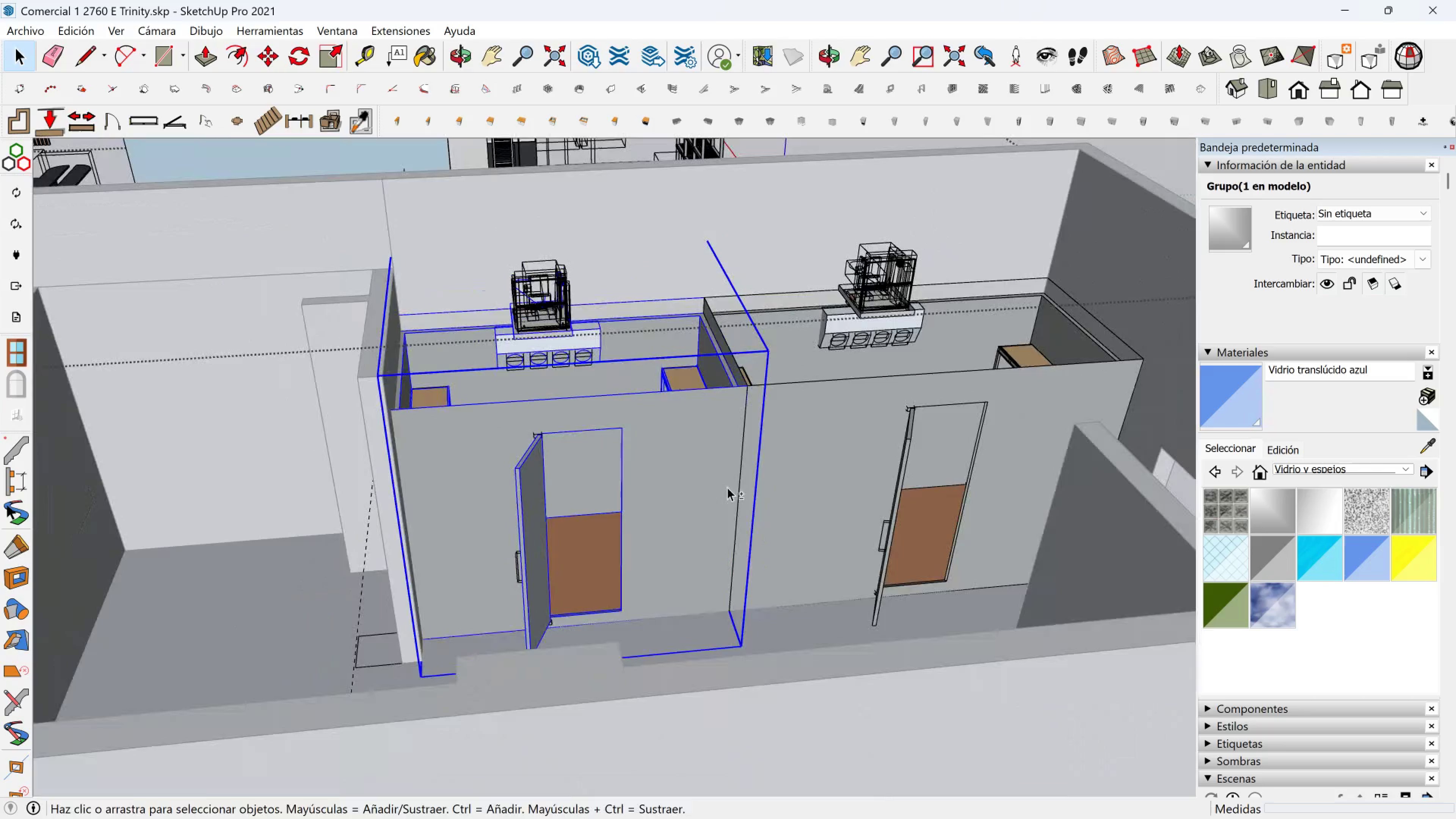 
hold_key(key=ShiftLeft, duration=0.44)
 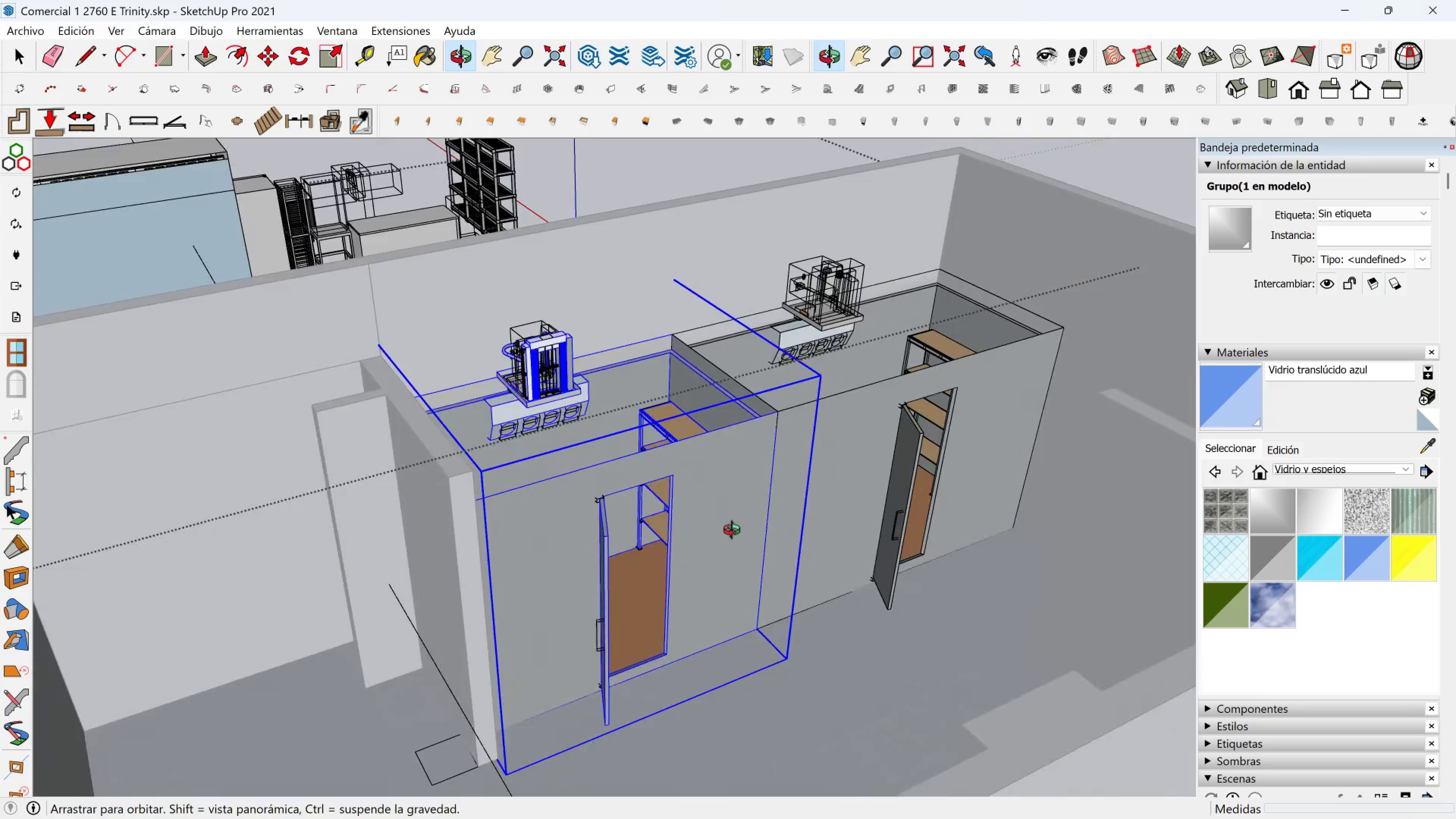 
hold_key(key=ShiftLeft, duration=0.31)
 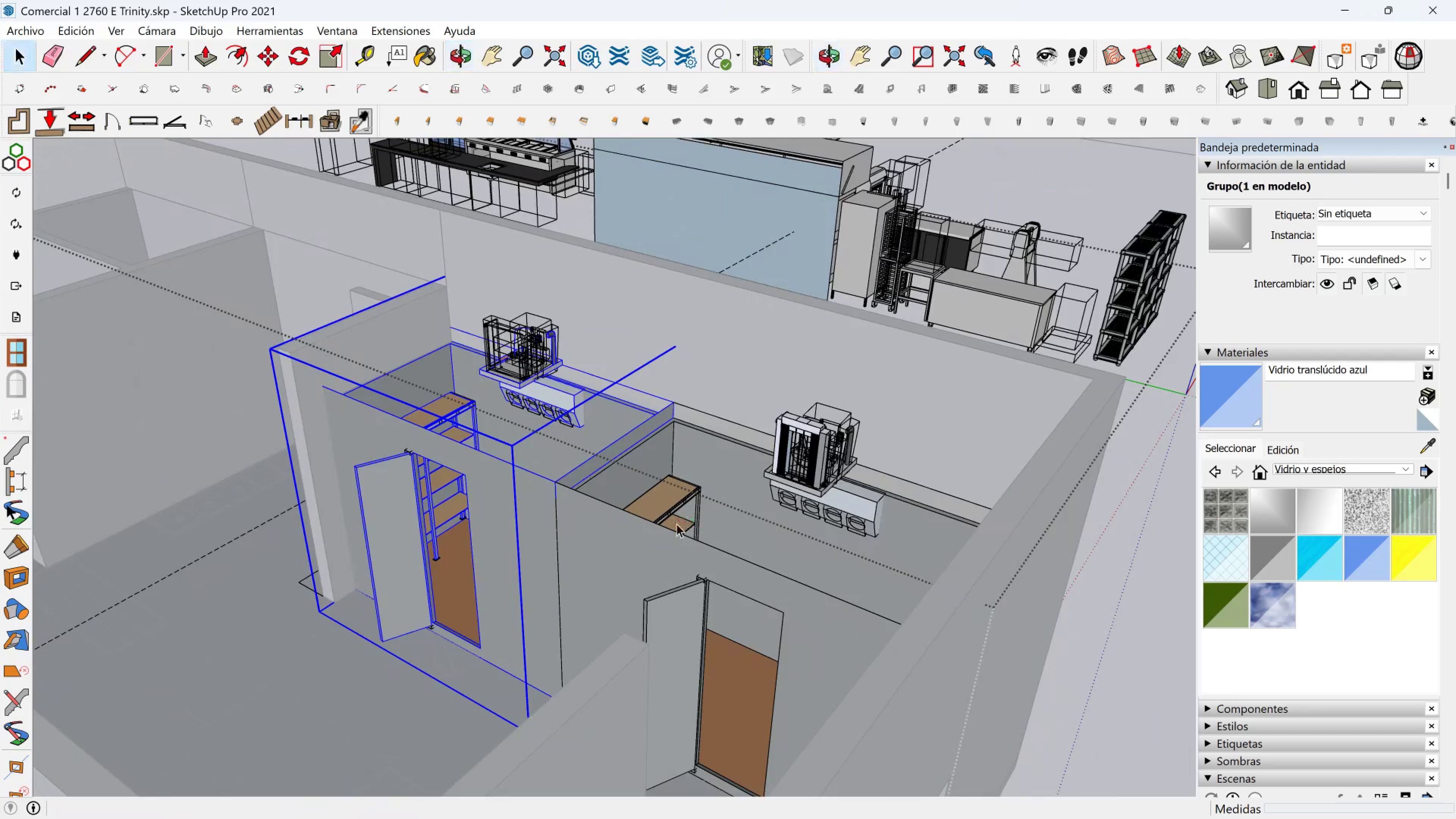 
scroll: coordinate [588, 518], scroll_direction: up, amount: 4.0
 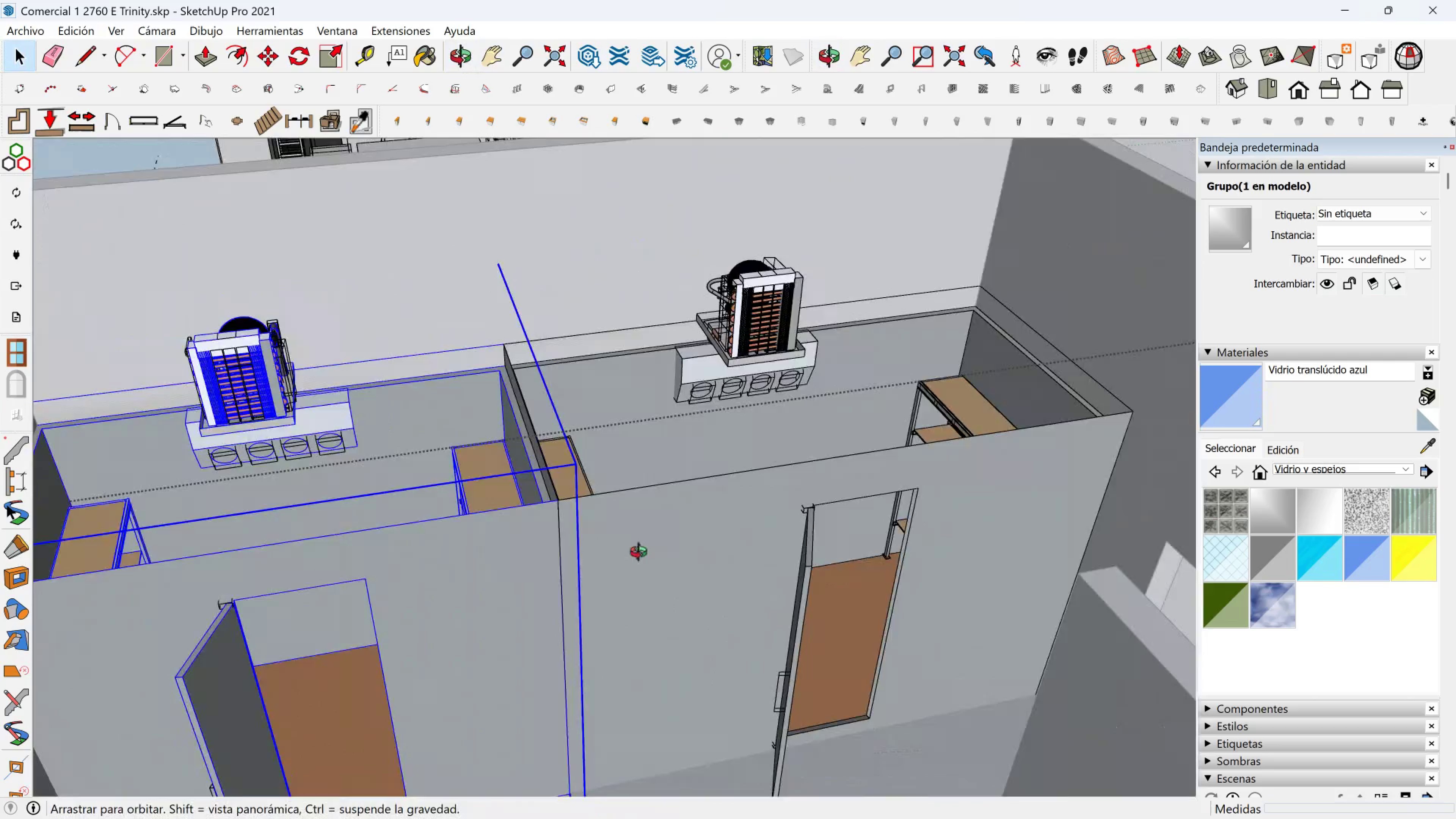 
hold_key(key=ShiftLeft, duration=1.28)
 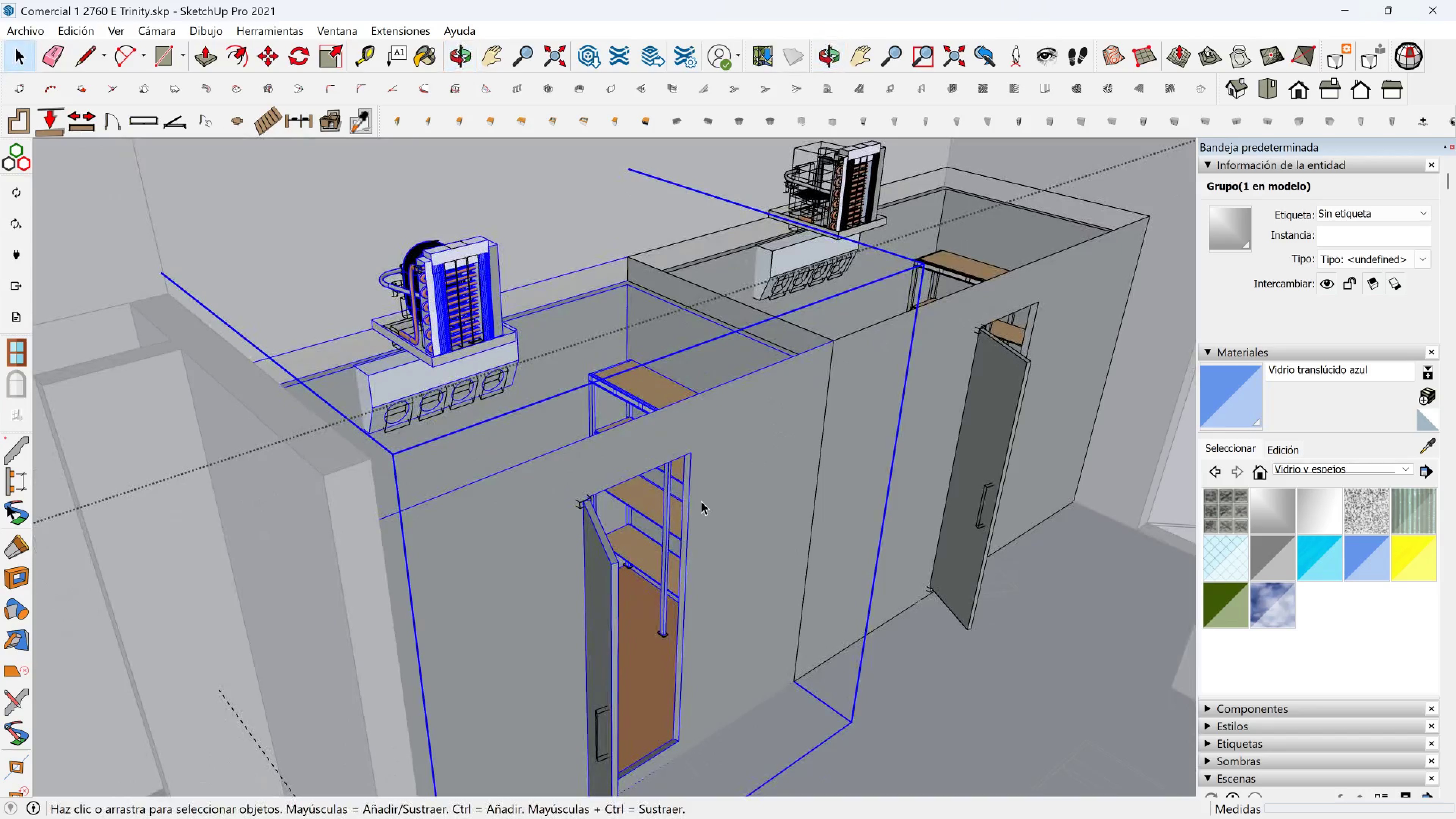 
scroll: coordinate [697, 519], scroll_direction: down, amount: 6.0
 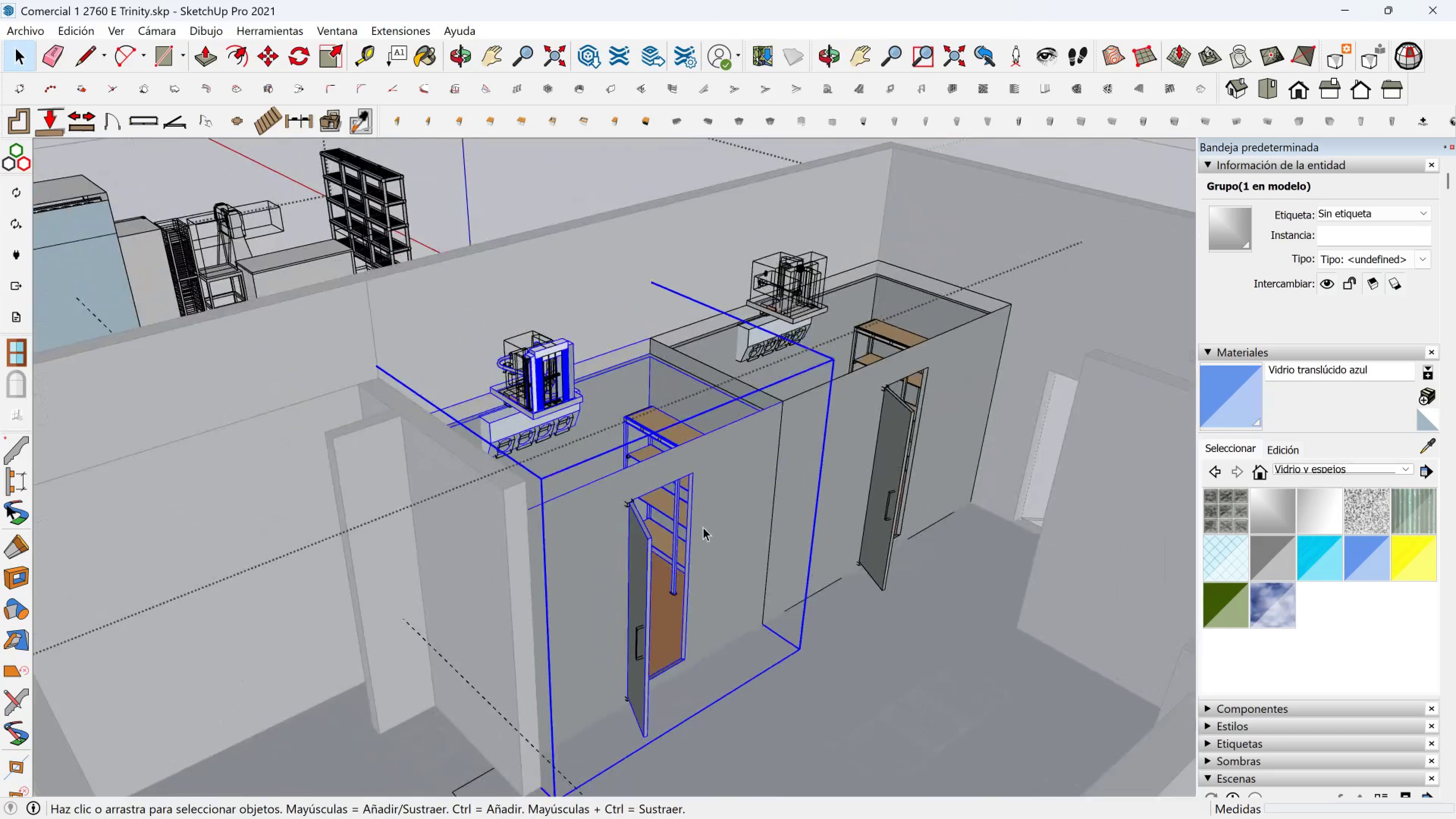 
hold_key(key=ShiftLeft, duration=0.9)
 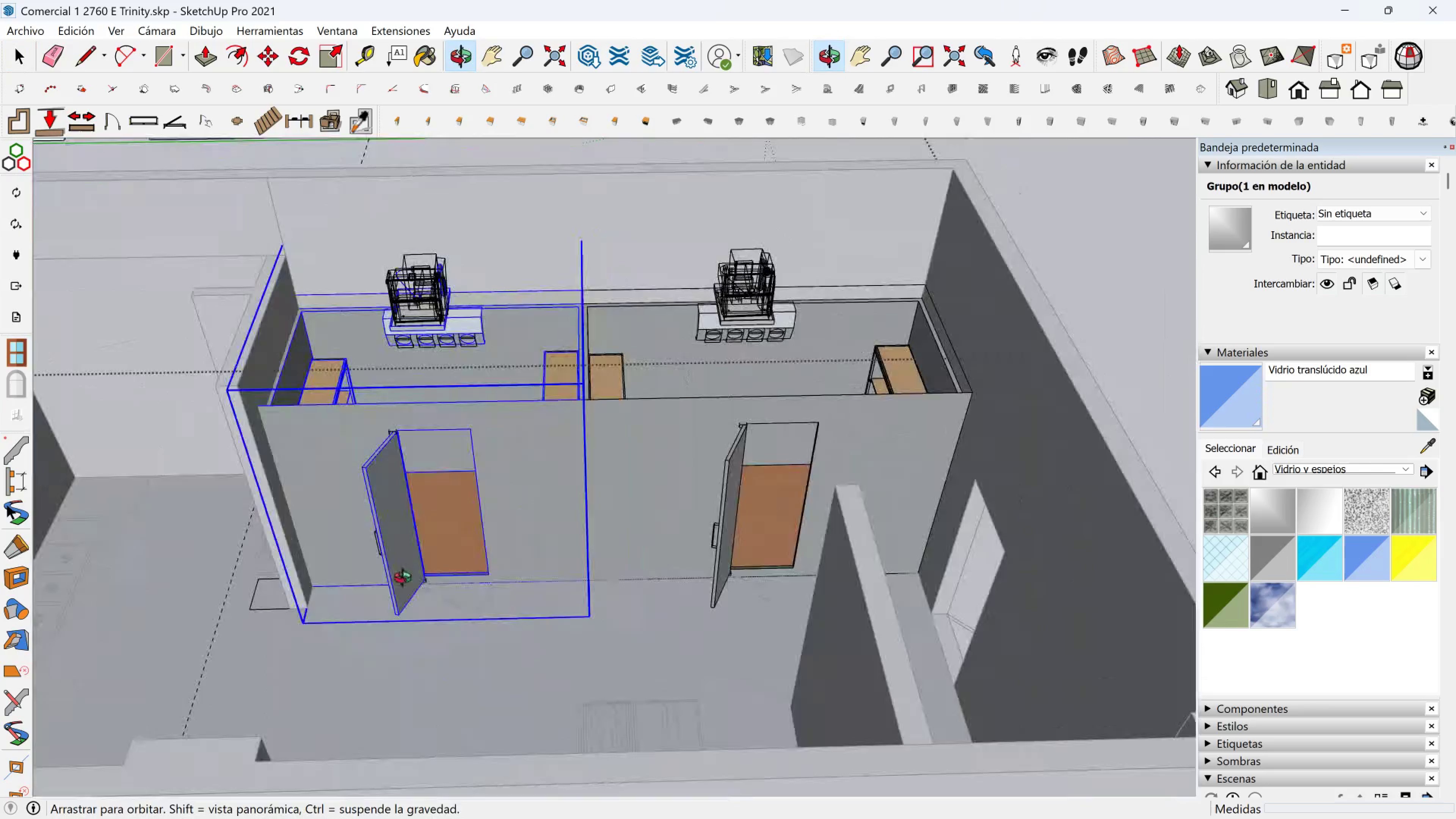 
hold_key(key=ShiftLeft, duration=0.43)
 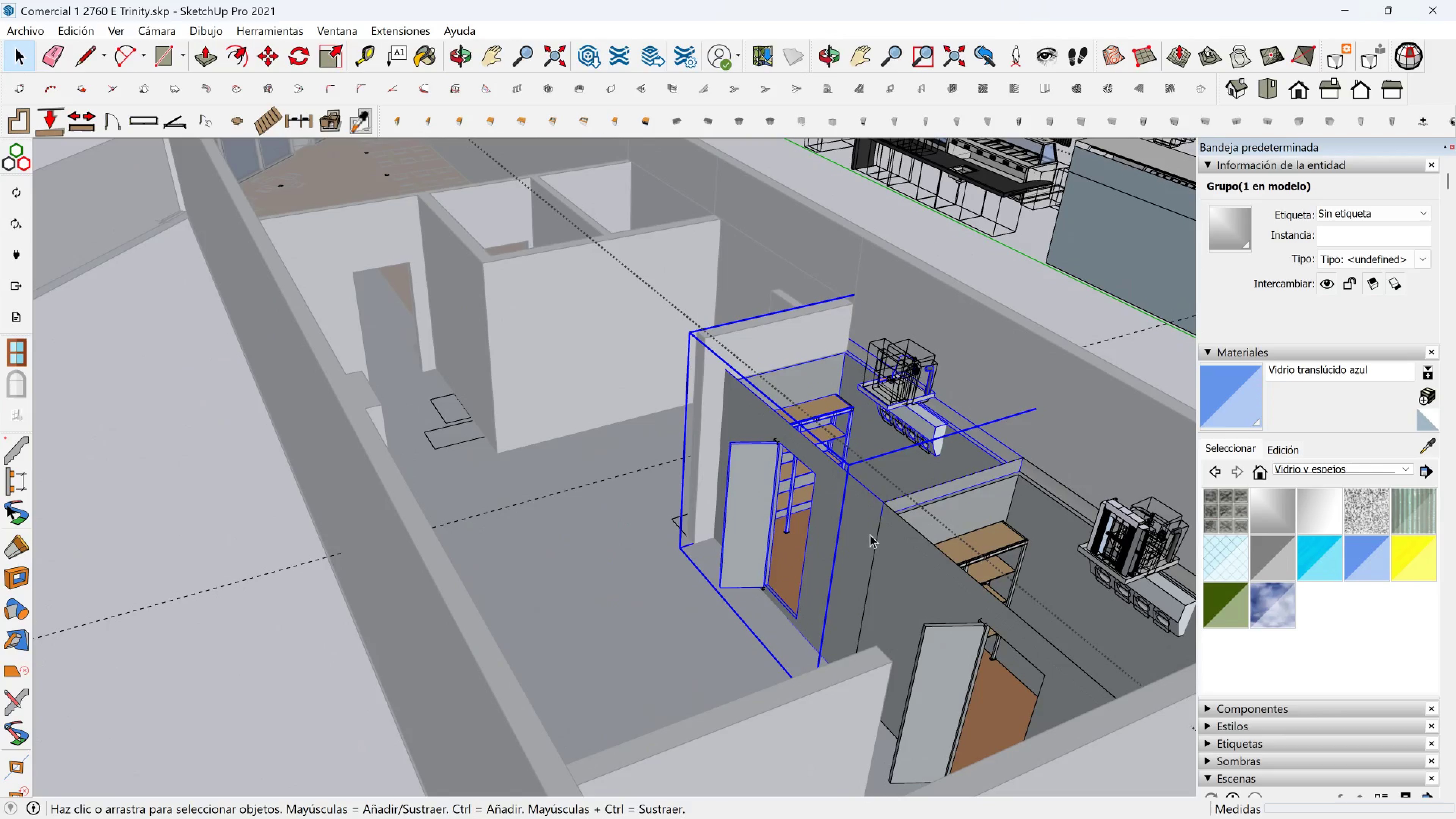 
scroll: coordinate [931, 530], scroll_direction: up, amount: 4.0
 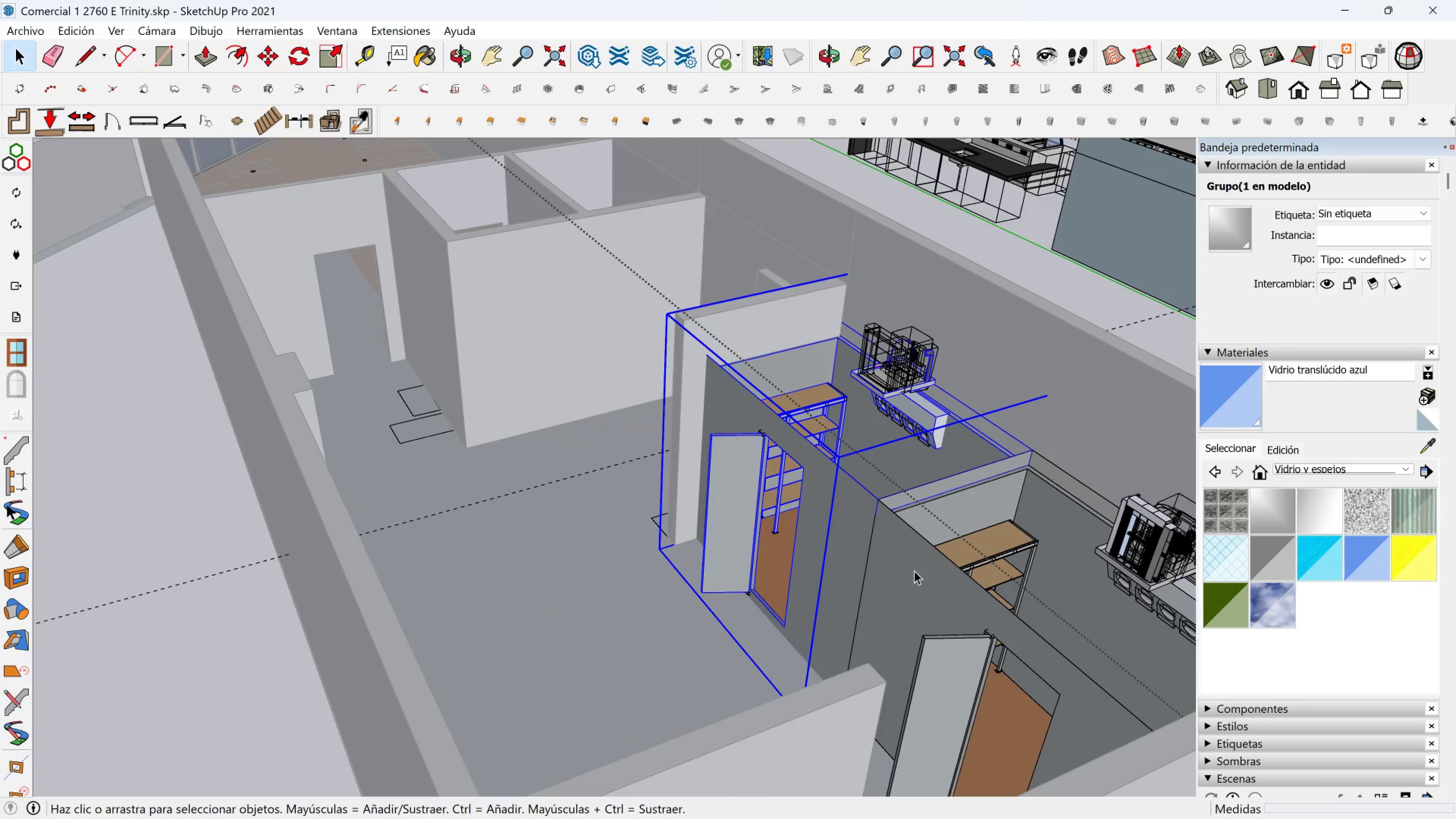 
hold_key(key=ShiftLeft, duration=0.49)
 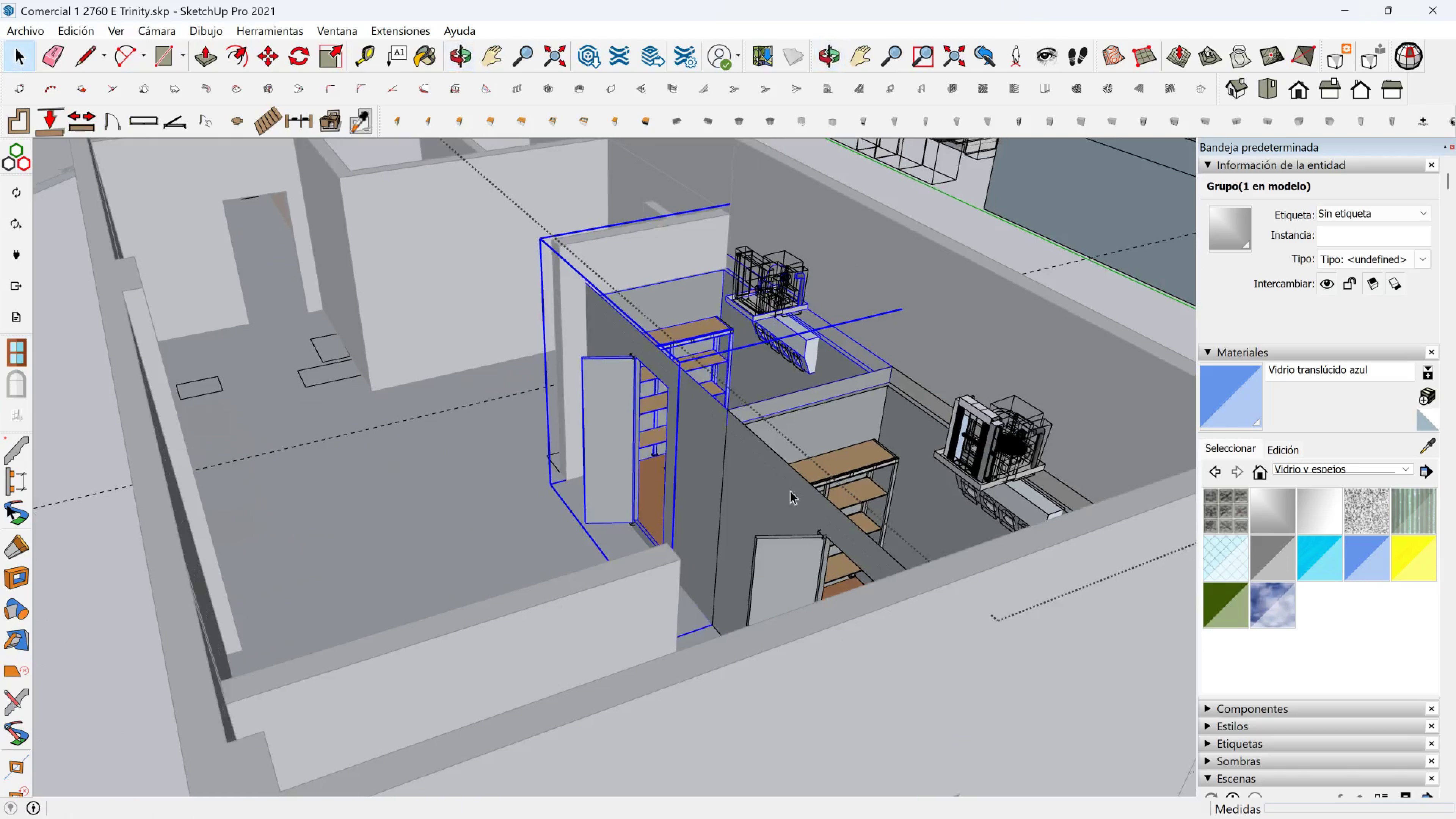 
scroll: coordinate [960, 477], scroll_direction: up, amount: 8.0
 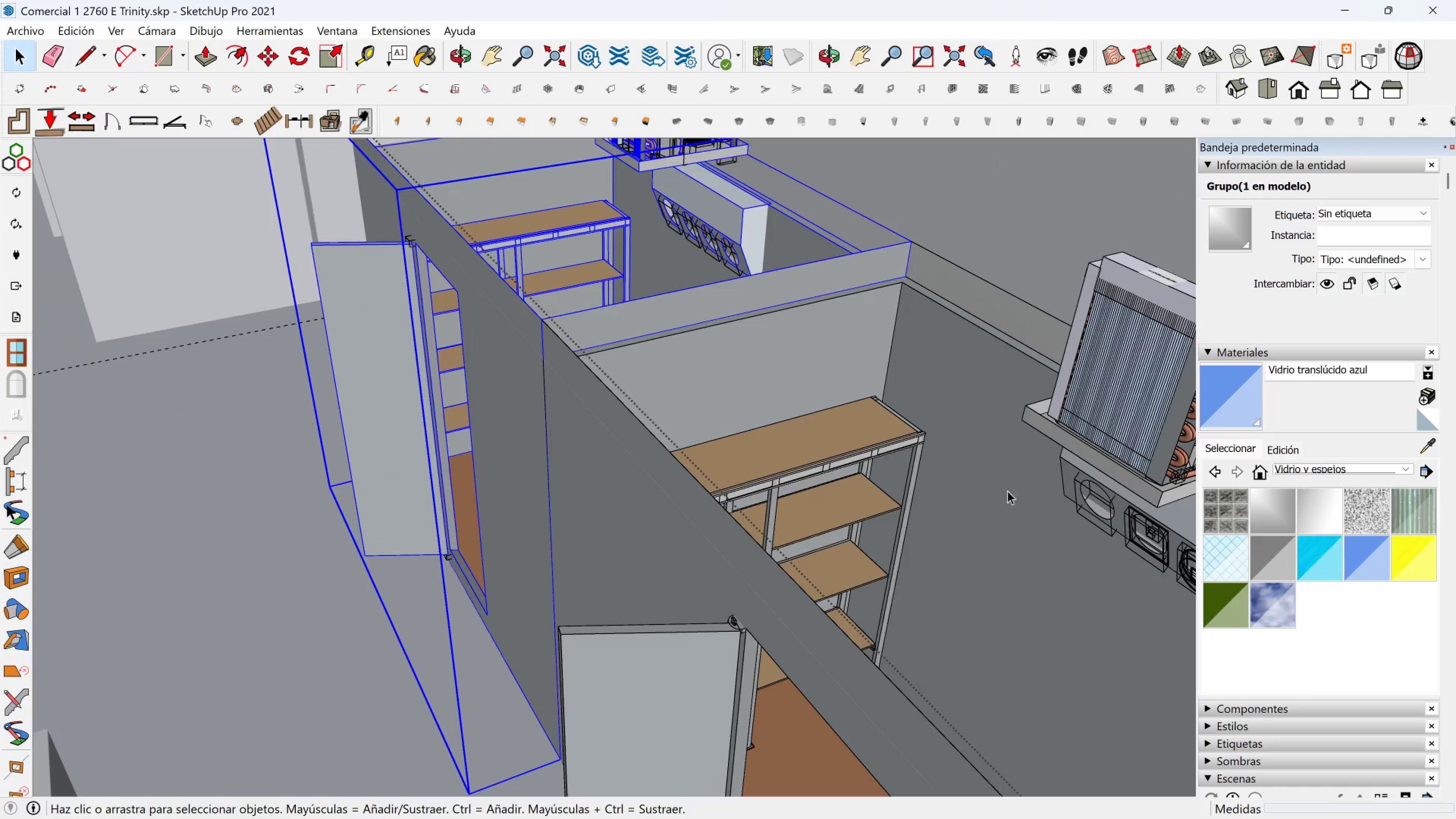 
hold_key(key=ShiftLeft, duration=0.36)
 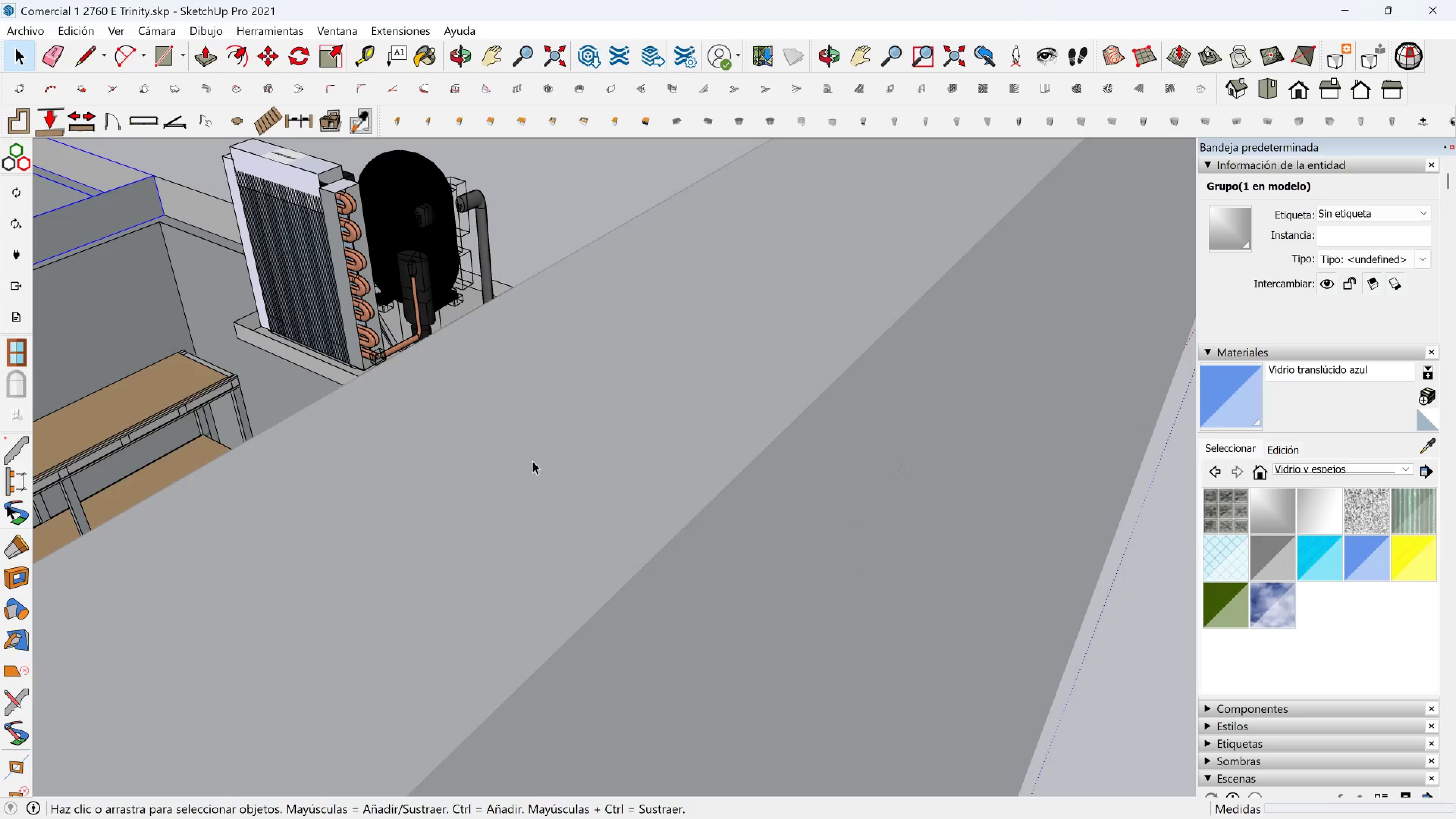 
hold_key(key=ShiftLeft, duration=0.71)
 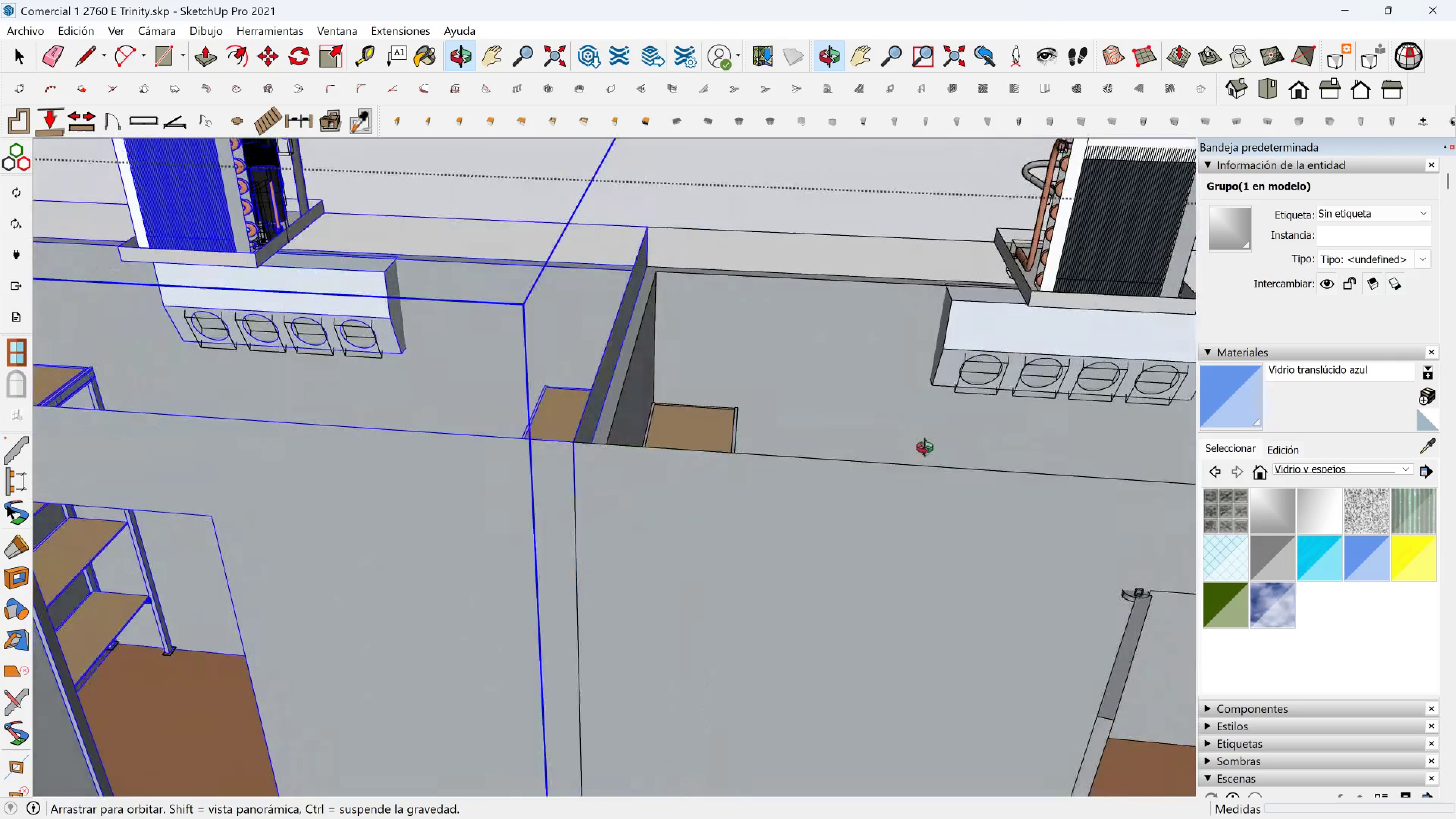 
scroll: coordinate [518, 488], scroll_direction: down, amount: 4.0
 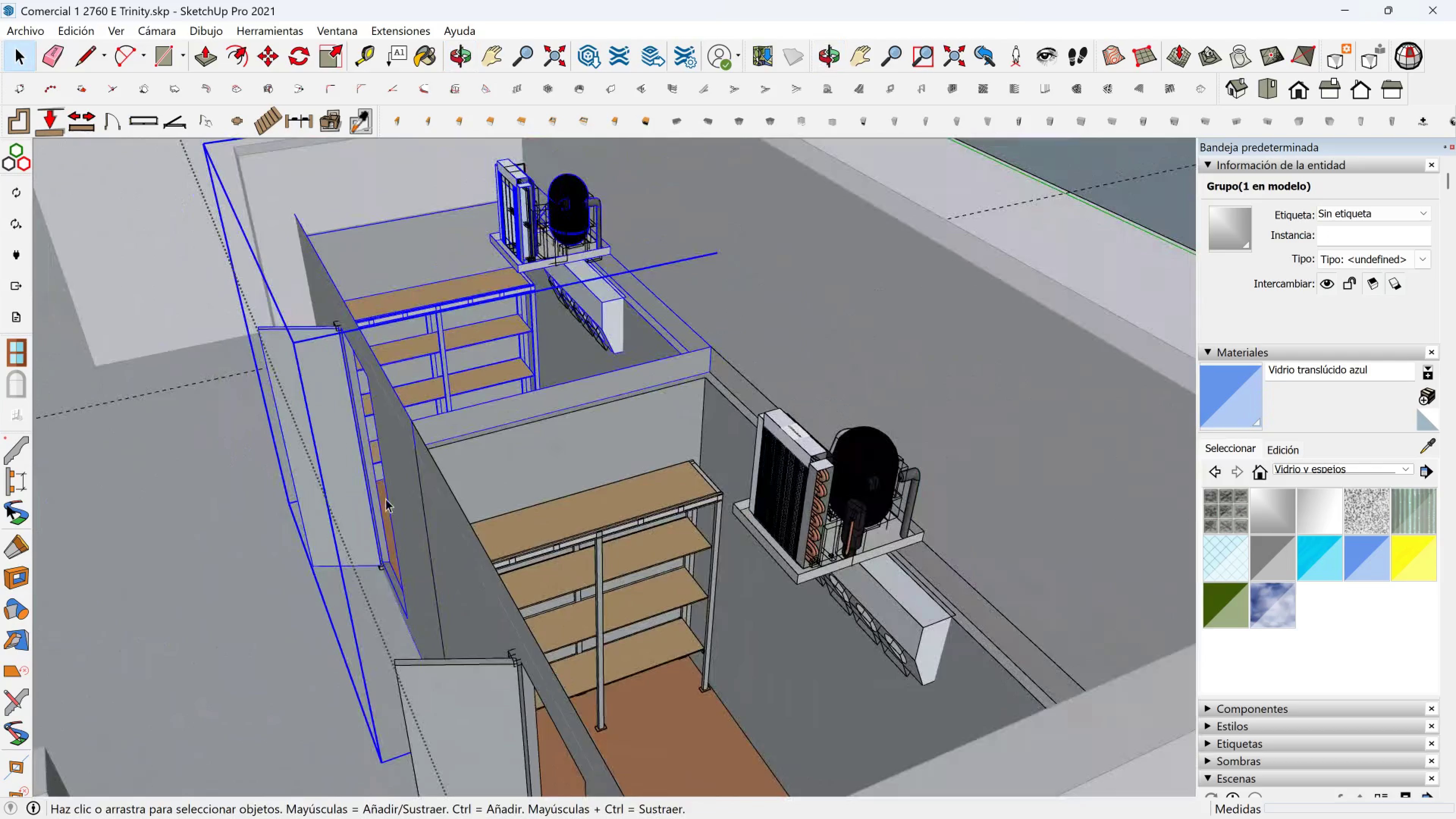 
hold_key(key=ShiftLeft, duration=0.45)
 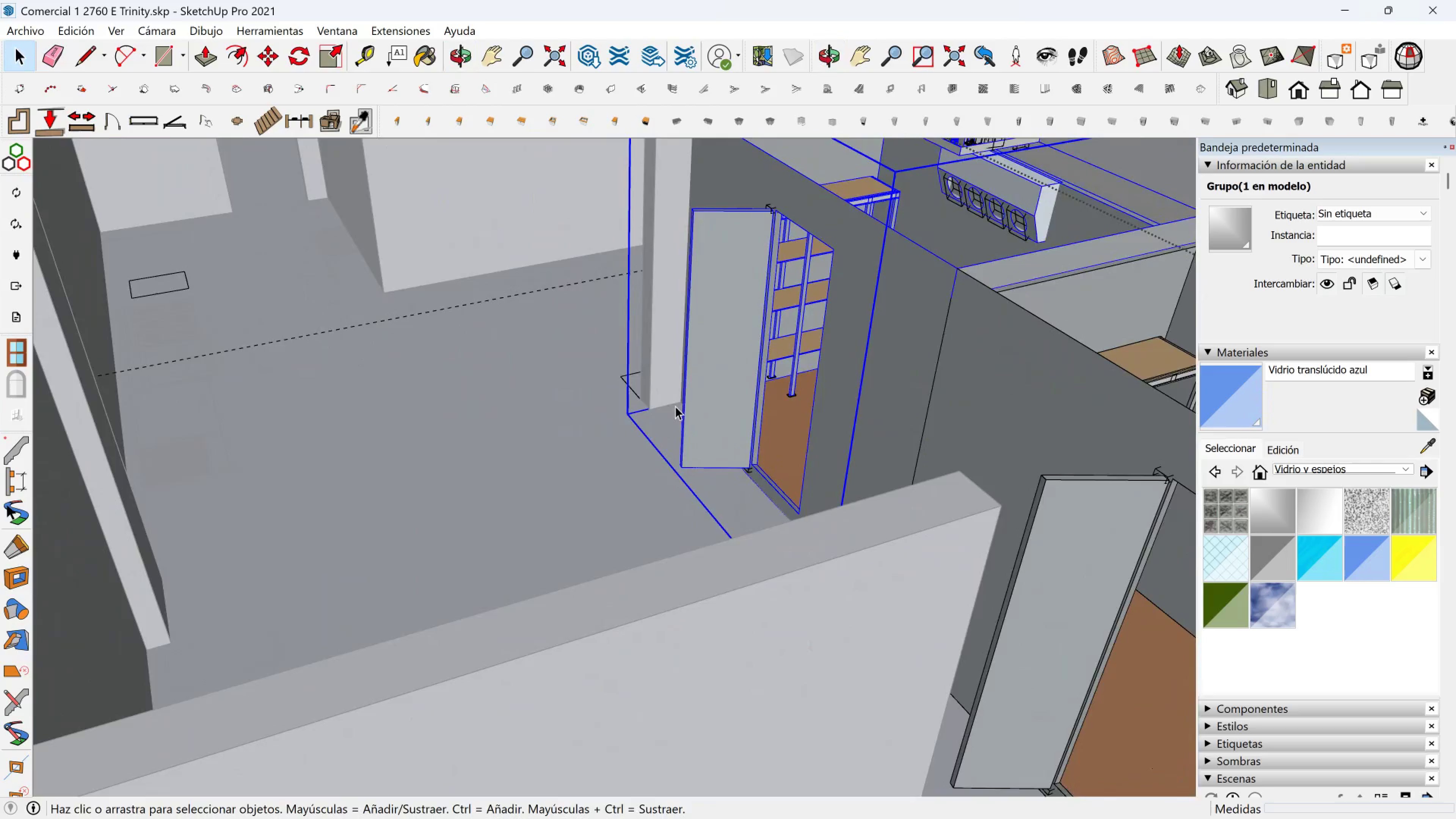 
scroll: coordinate [663, 410], scroll_direction: down, amount: 4.0
 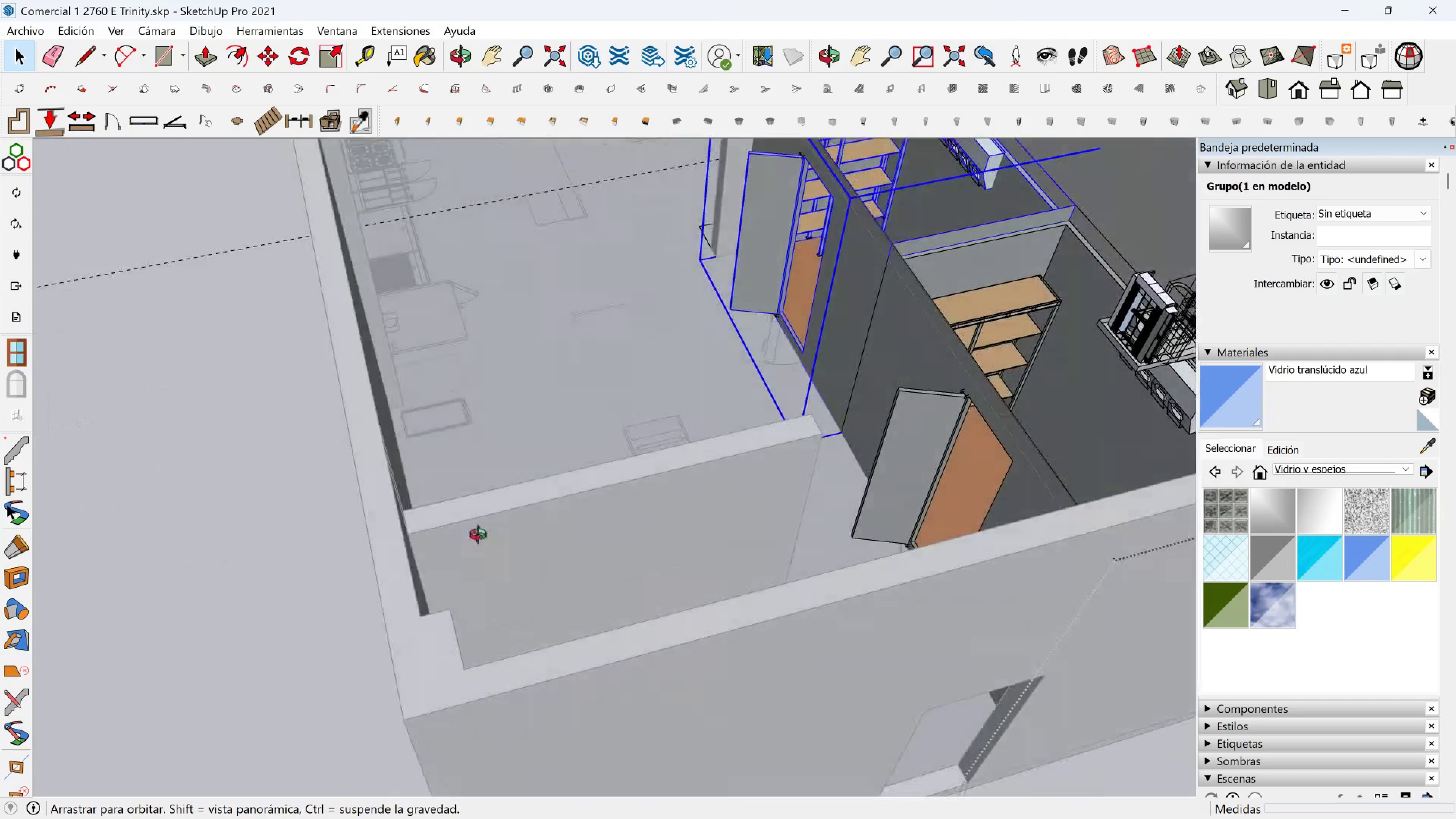 
hold_key(key=ShiftLeft, duration=0.35)
 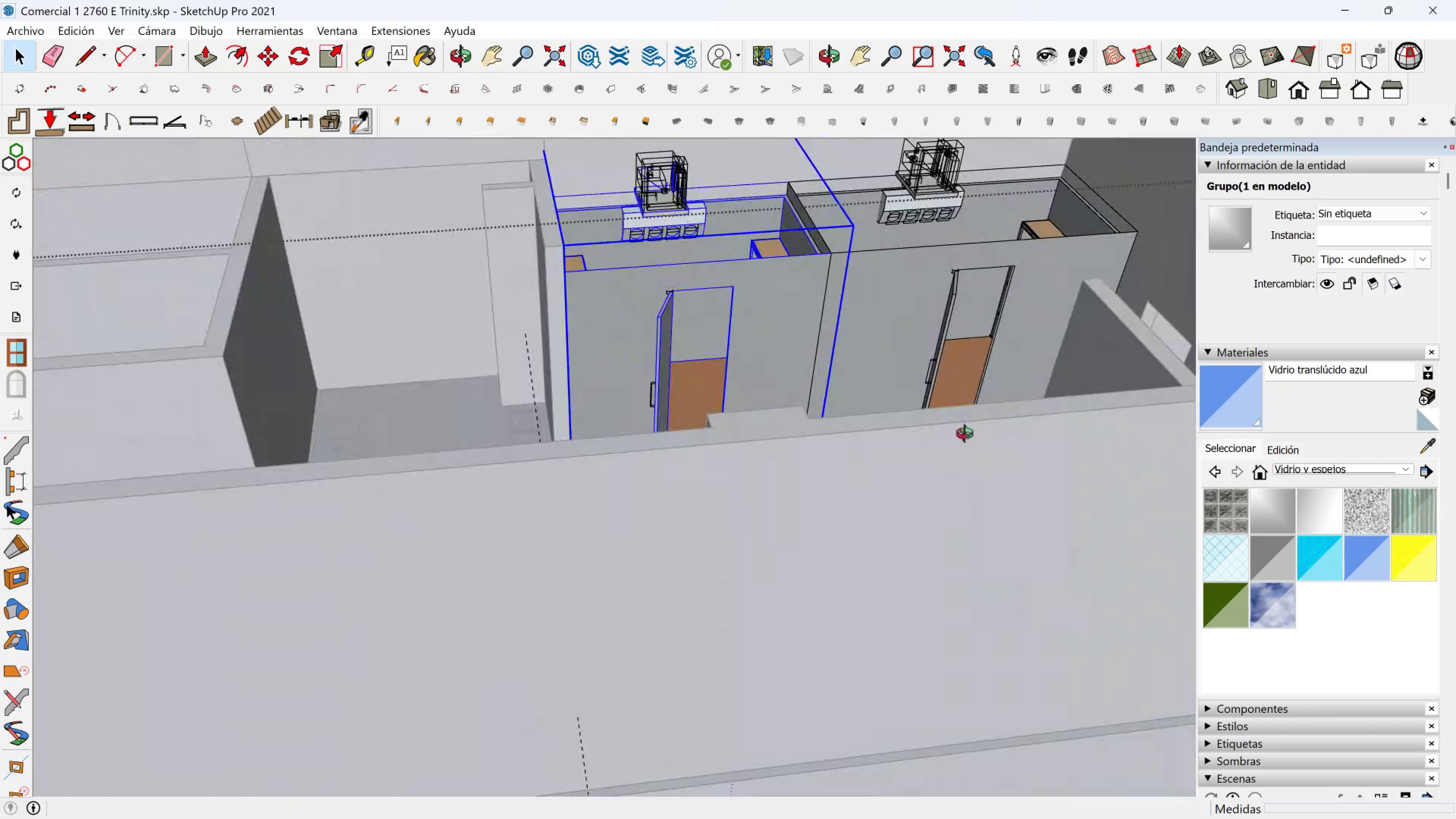 
hold_key(key=ShiftLeft, duration=0.31)
 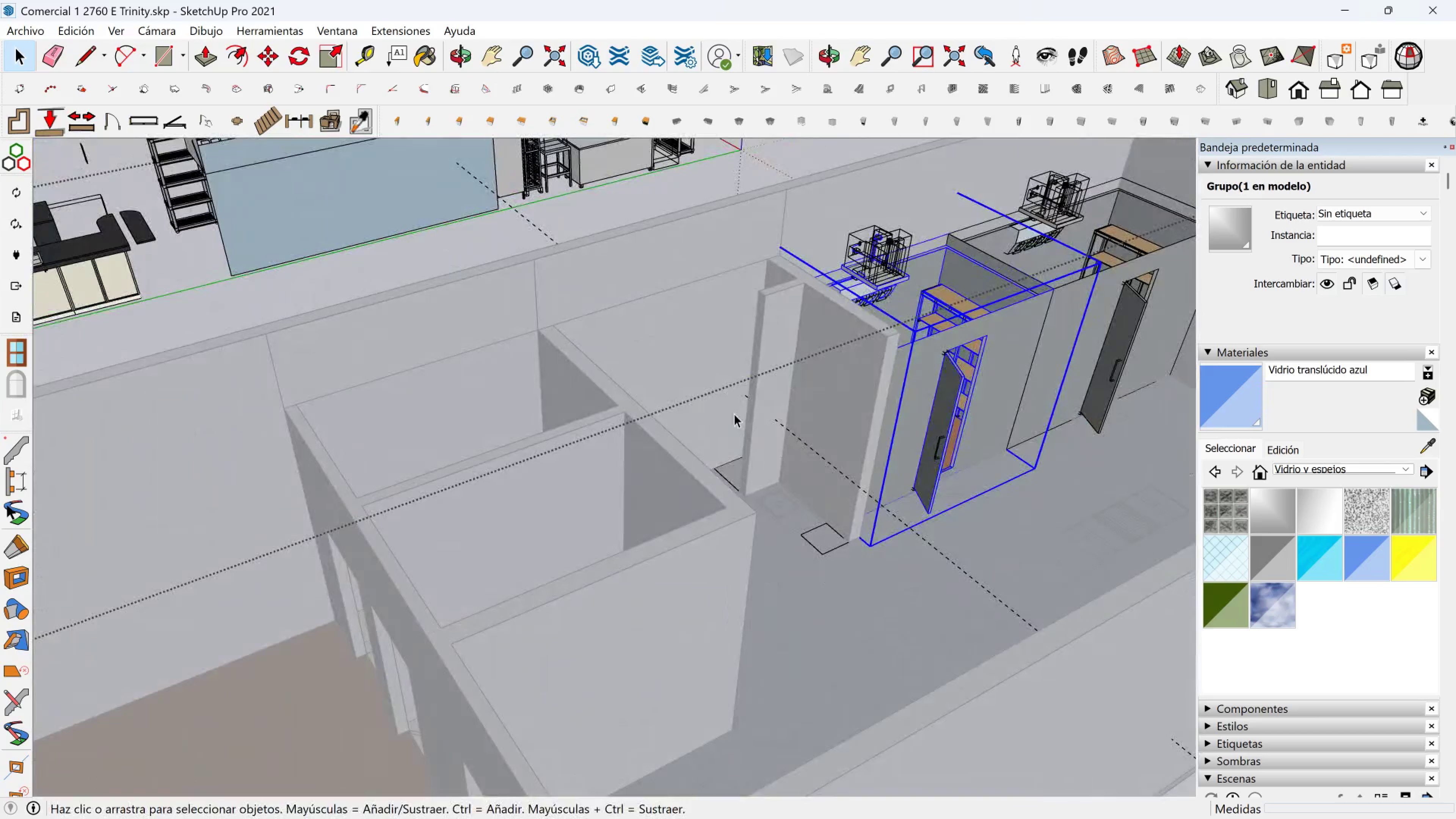 
hold_key(key=ShiftLeft, duration=0.37)
 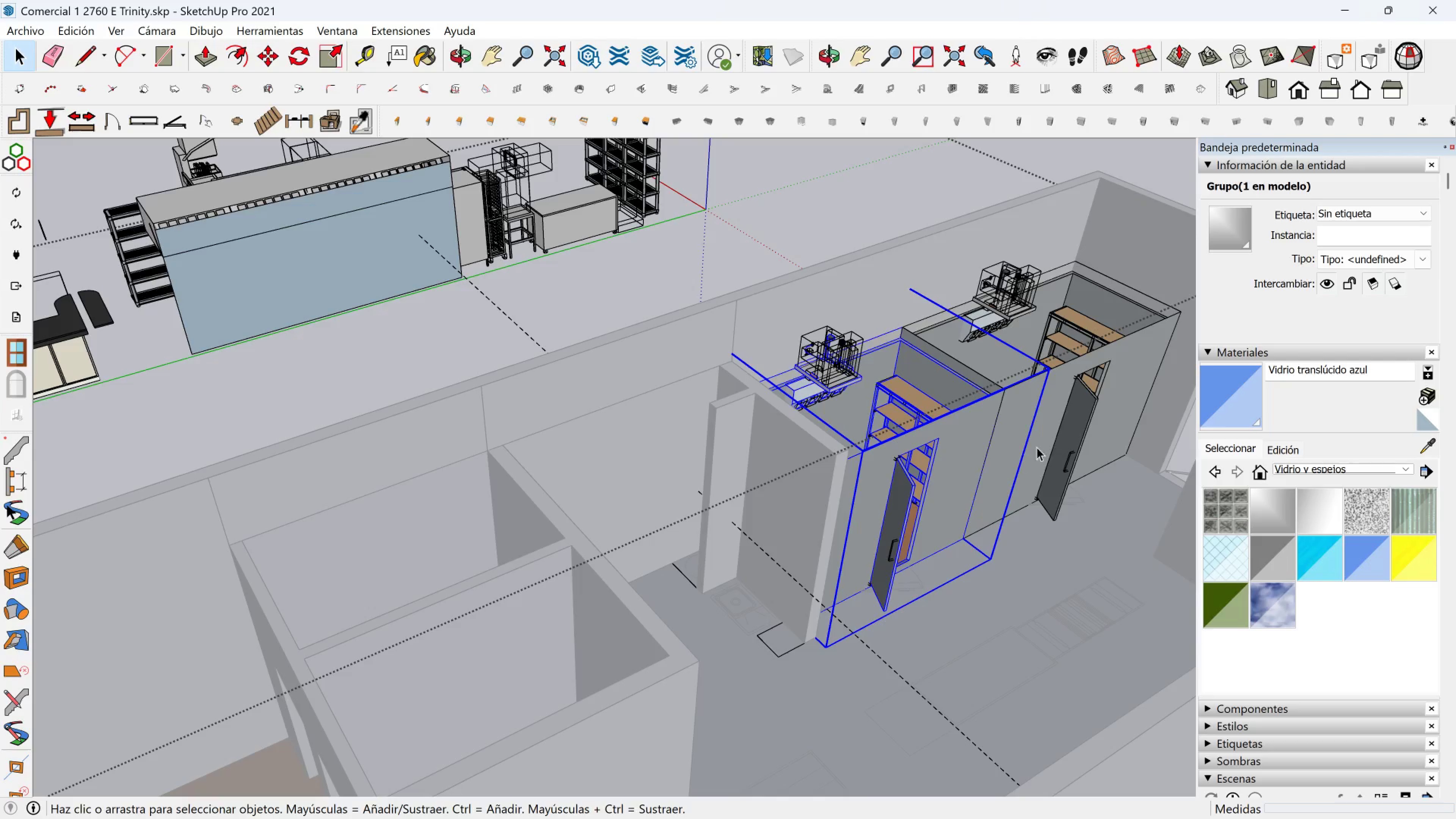 
hold_key(key=ControlLeft, duration=0.9)
left_click([1053, 420])
 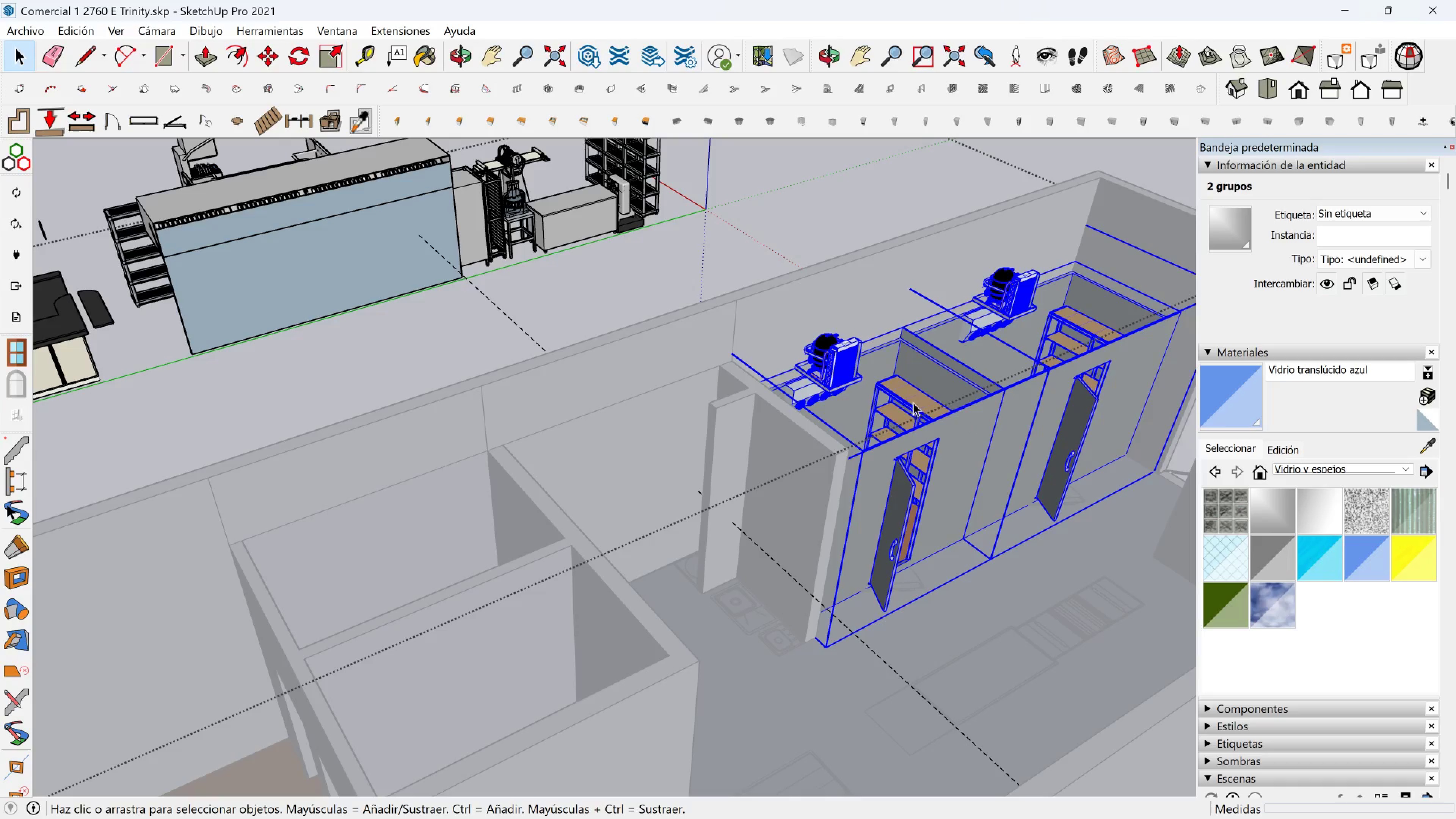 
left_click([434, 267])
 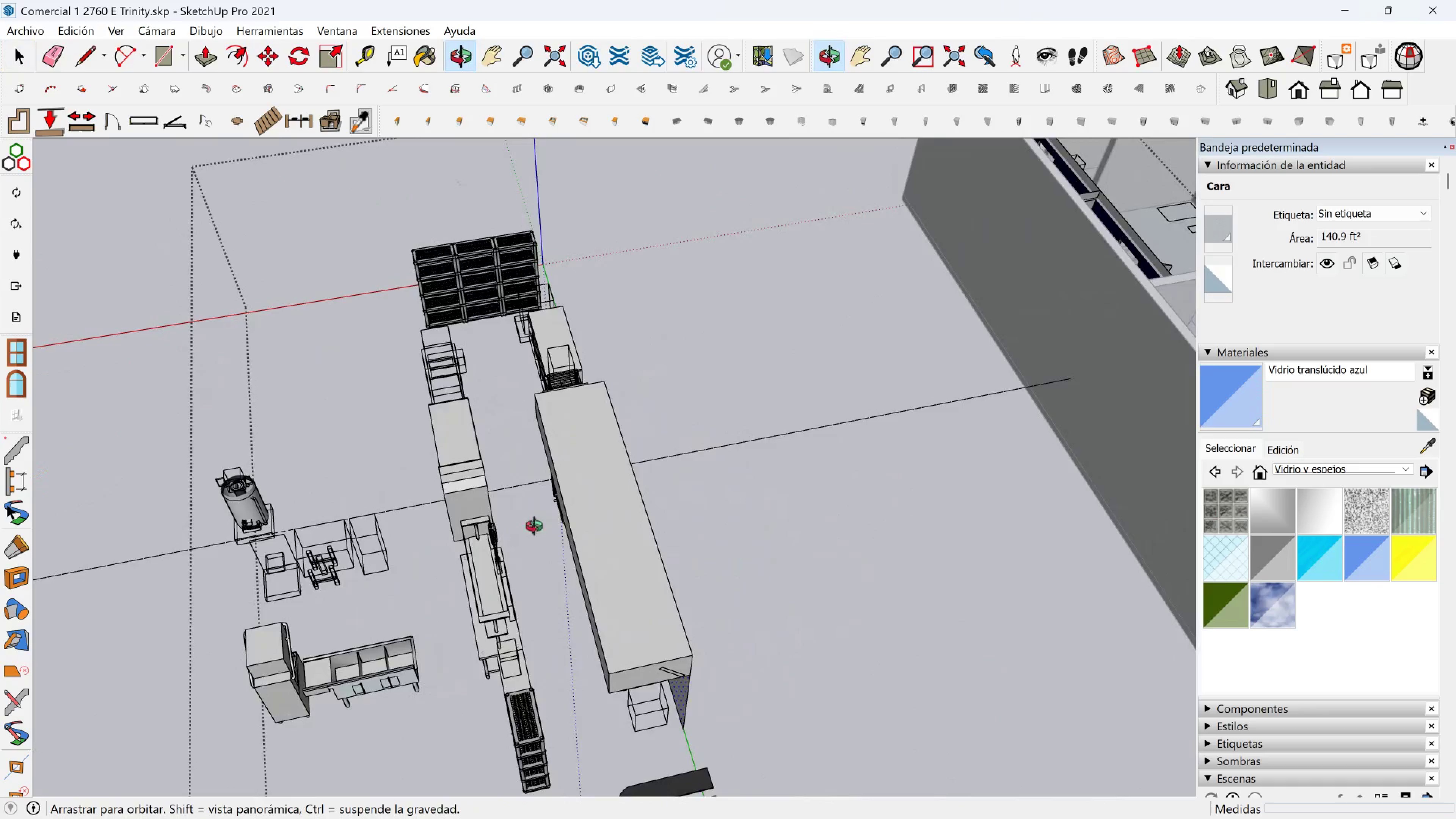 
wait(5.68)
 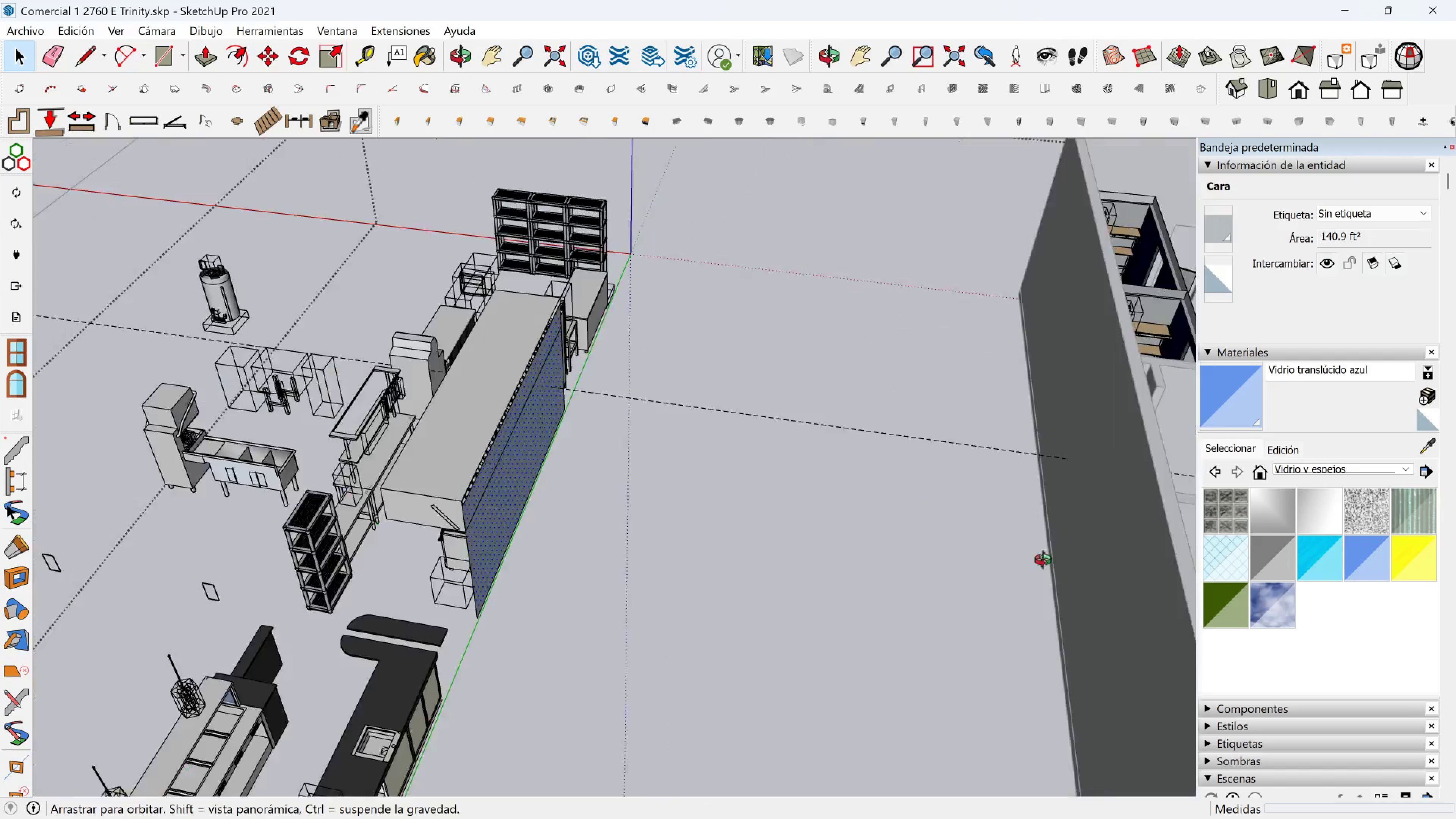 
scroll: coordinate [458, 418], scroll_direction: up, amount: 6.0
 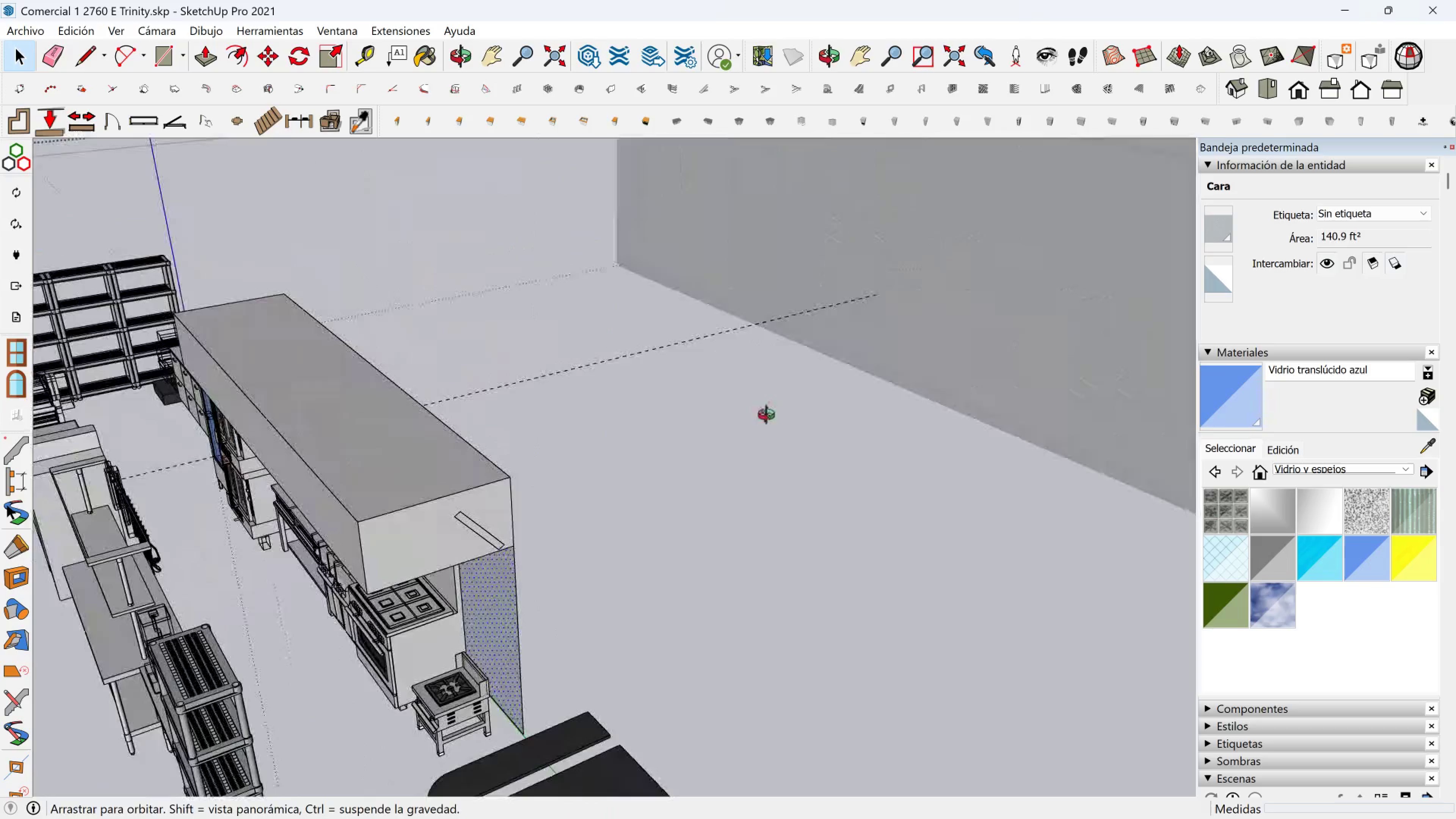 
hold_key(key=ShiftLeft, duration=0.53)
 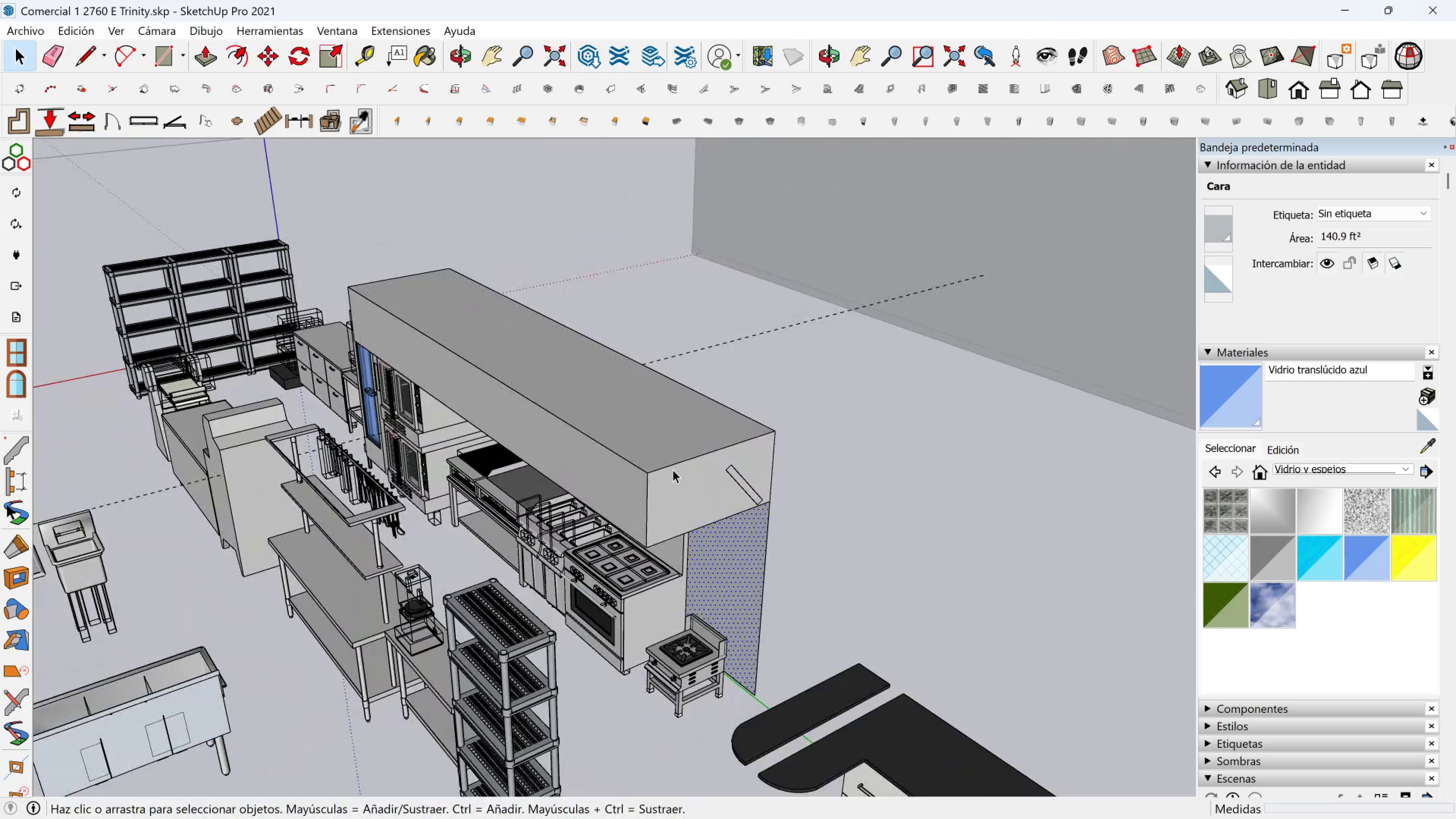 
left_click([673, 469])
 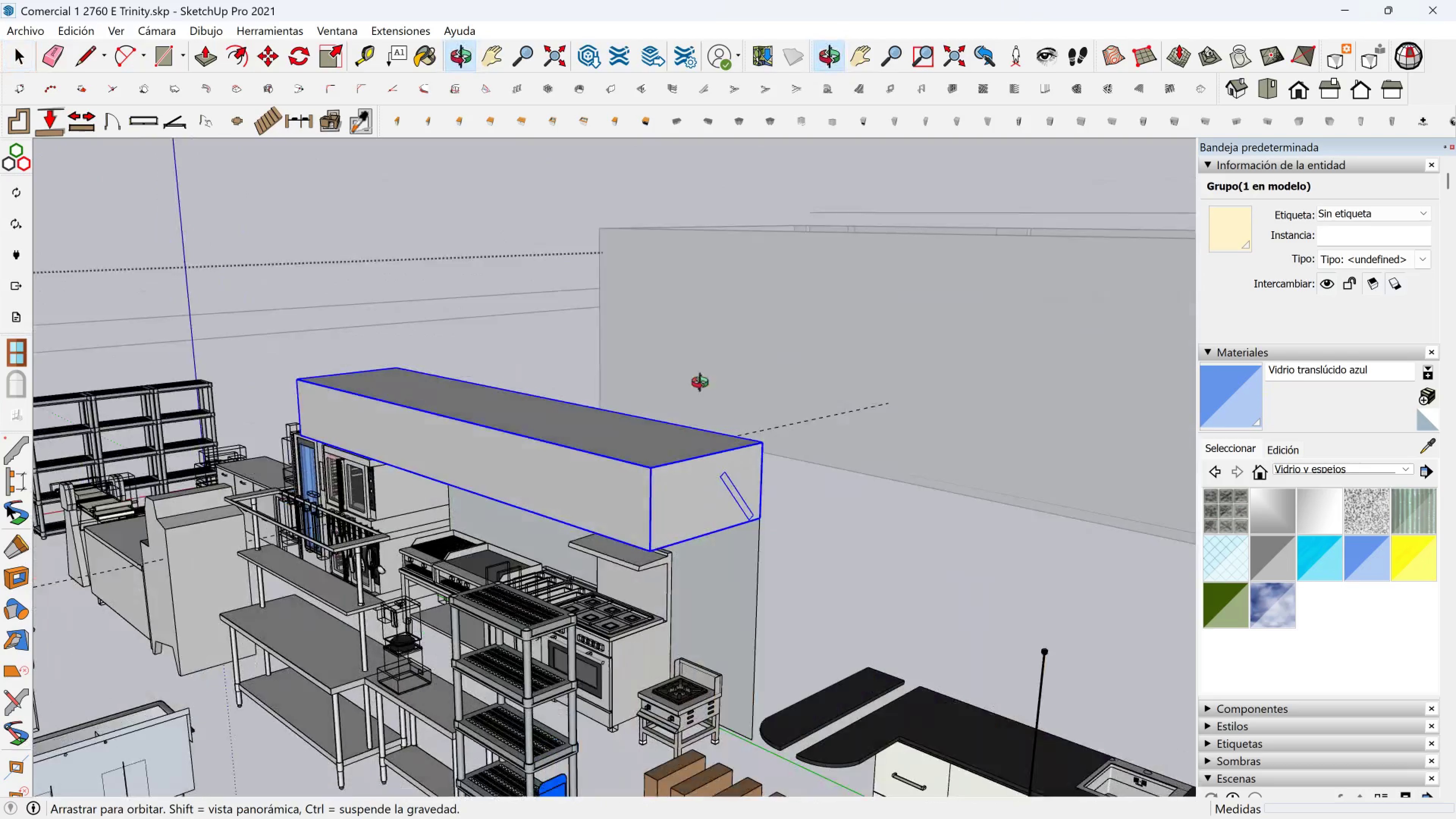 
hold_key(key=ShiftLeft, duration=0.38)
 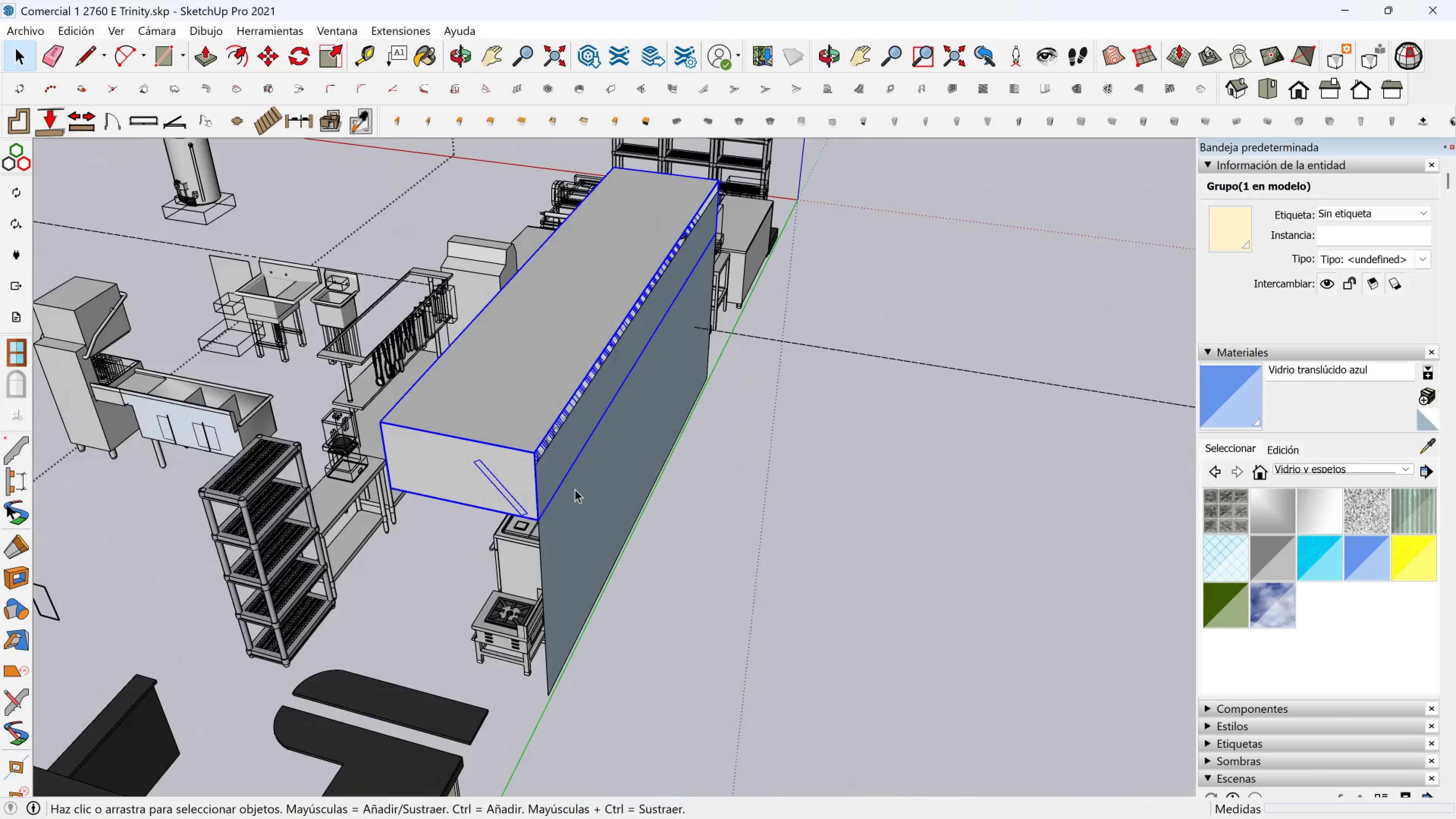 
hold_key(key=ControlLeft, duration=0.54)
left_click([575, 489])
 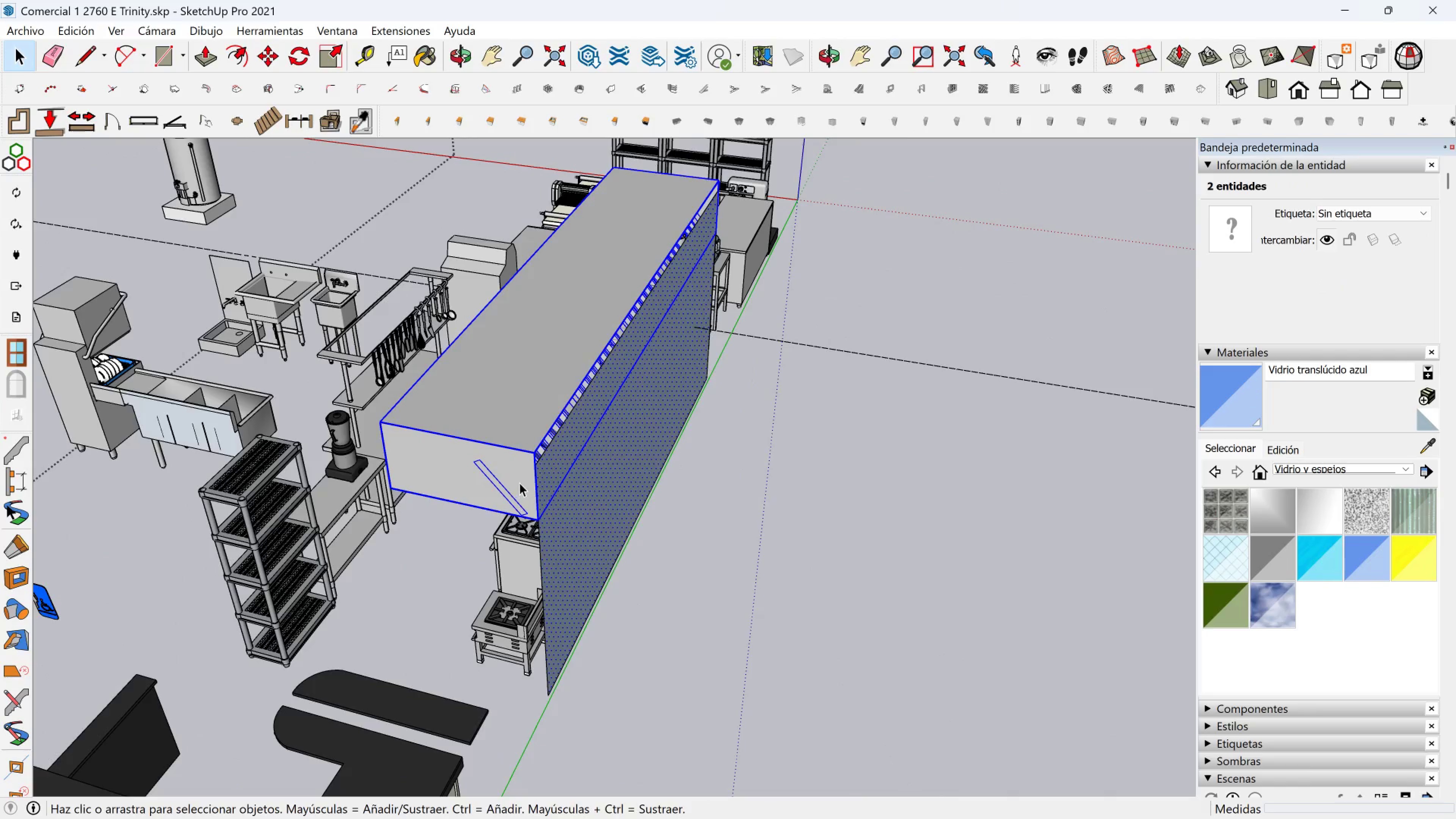 
right_click([537, 467])
 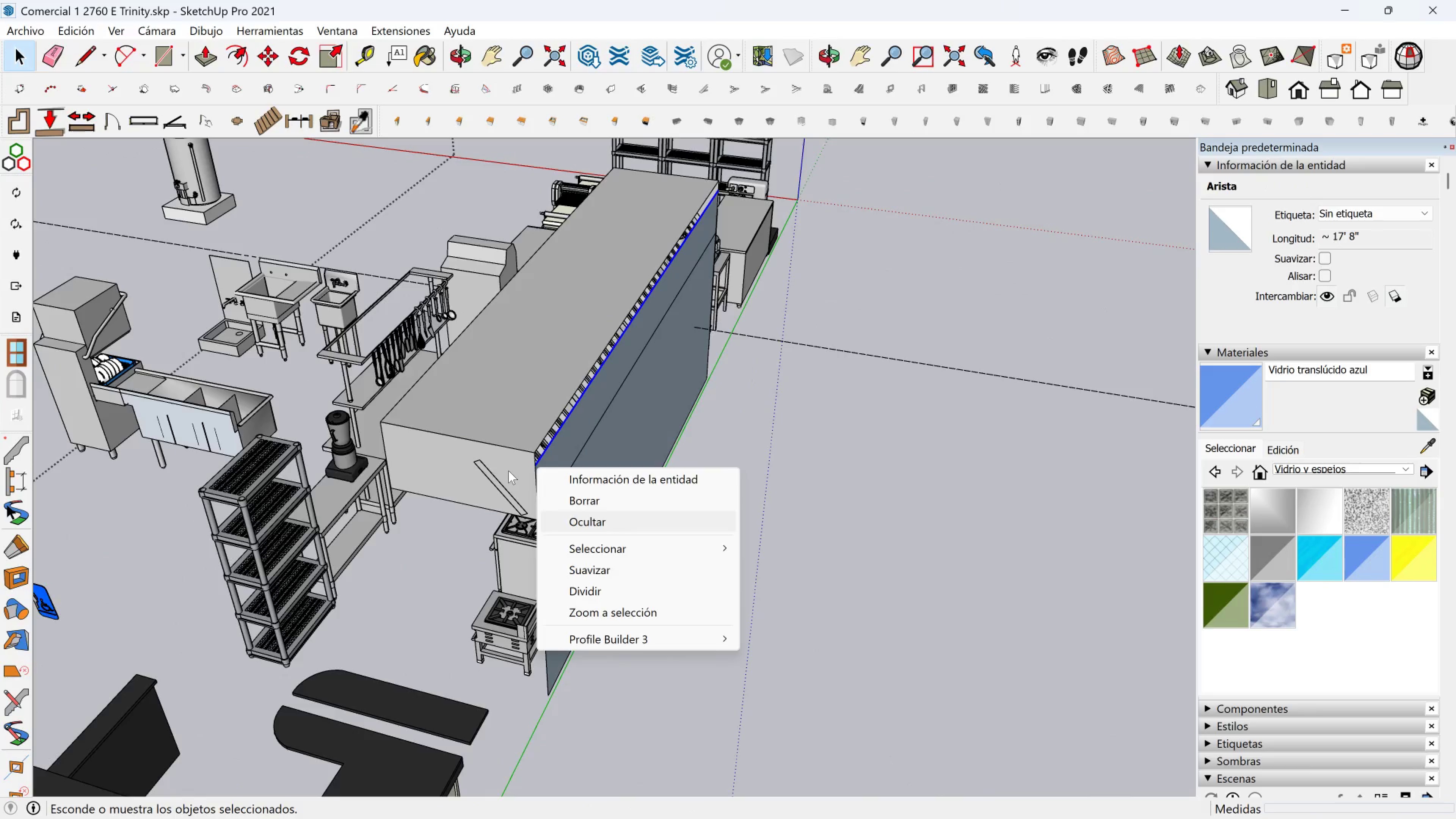 
left_click([503, 413])
 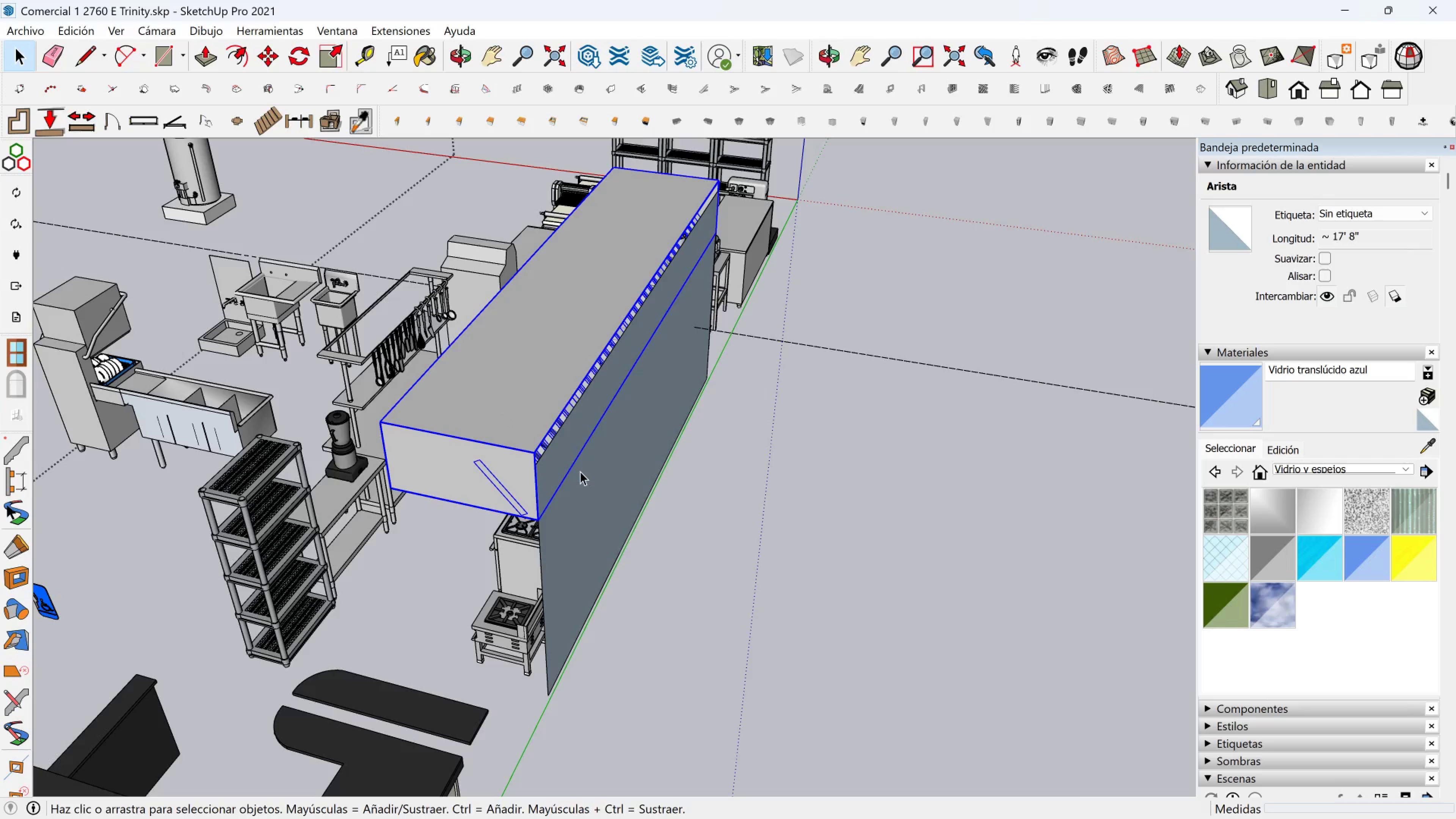 
hold_key(key=ControlLeft, duration=0.85)
 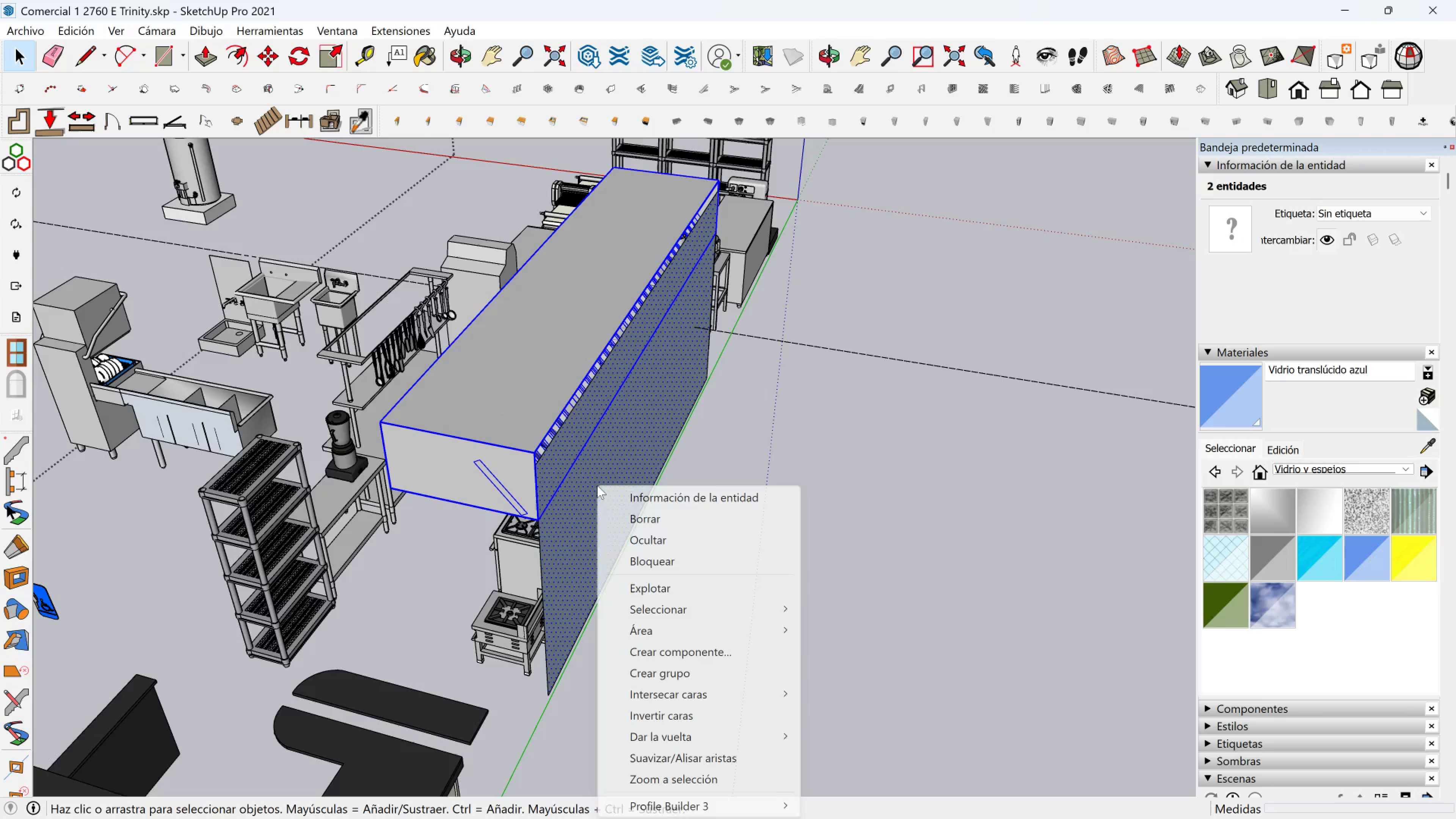 
right_click([597, 485])
 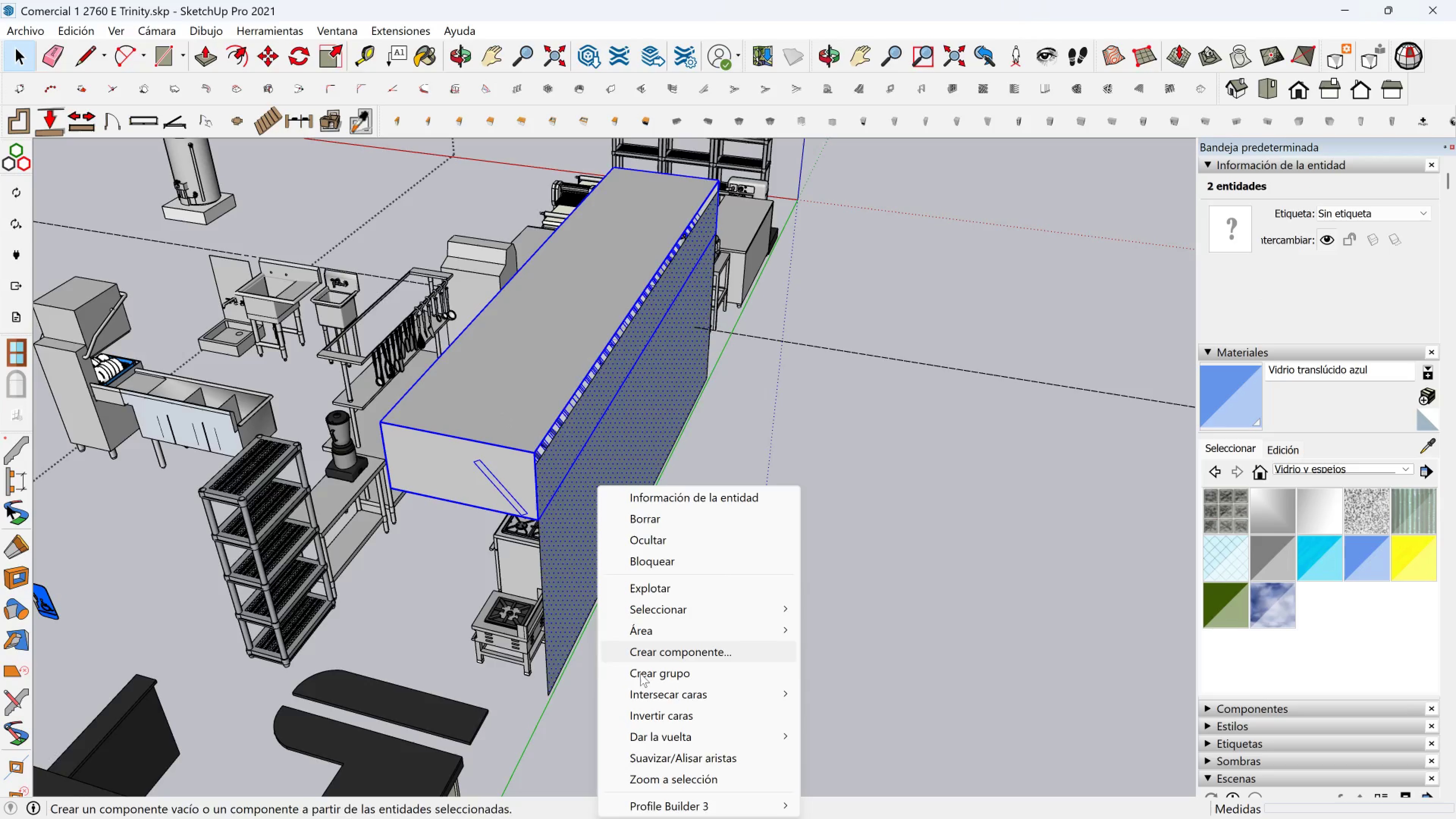 
left_click([641, 675])
 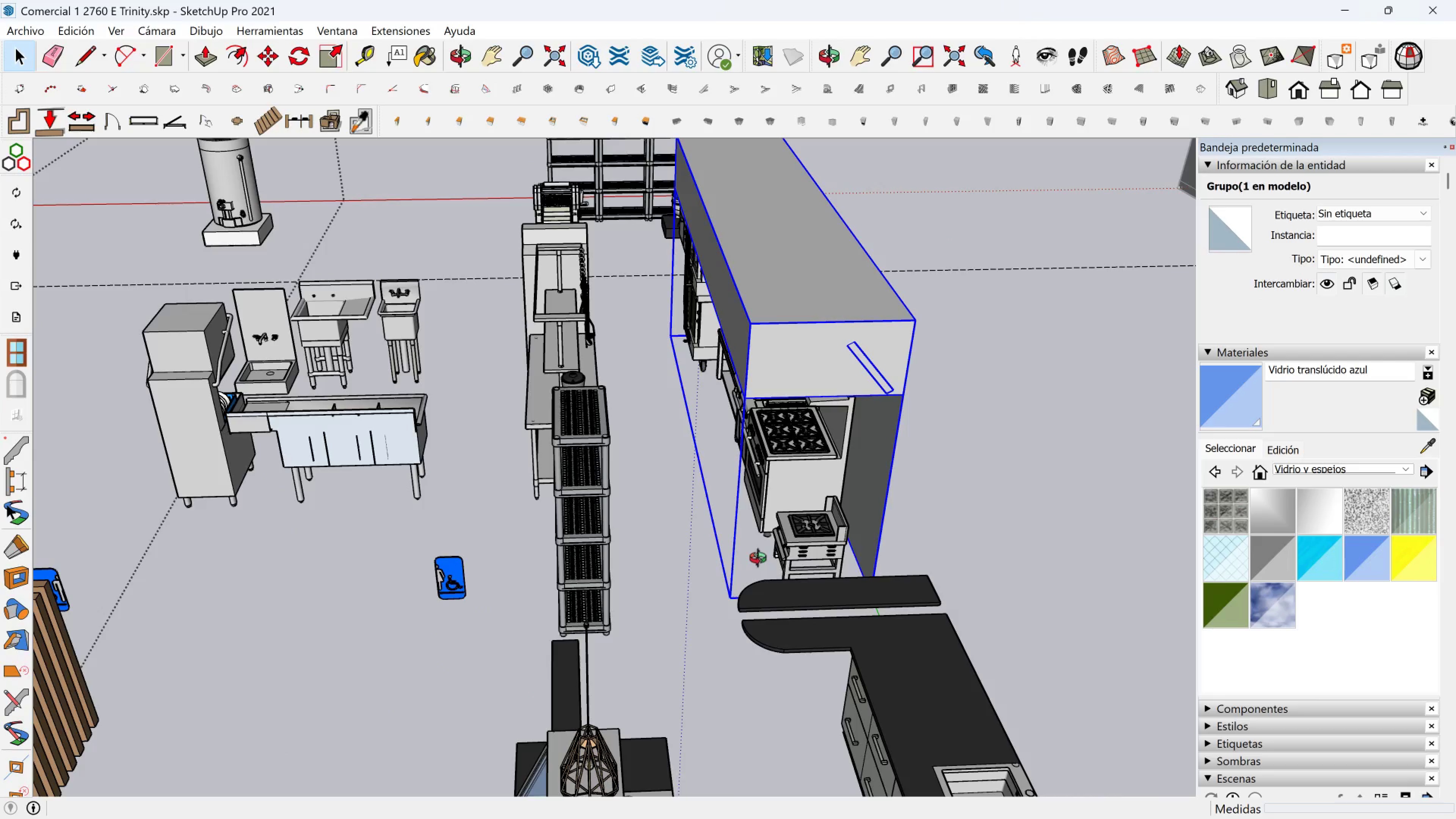 
hold_key(key=ShiftLeft, duration=0.74)
 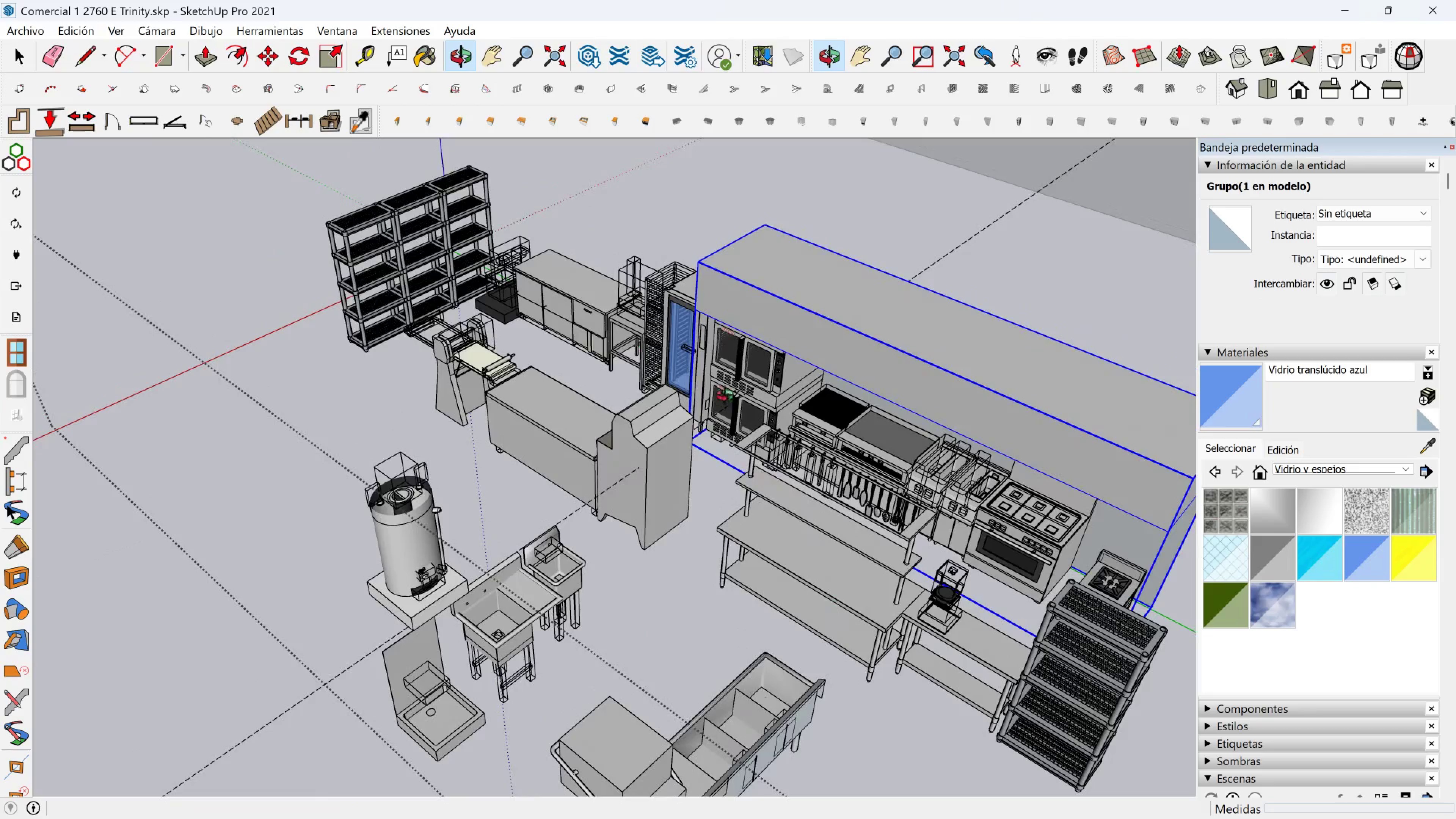 
left_click([759, 387])
 